 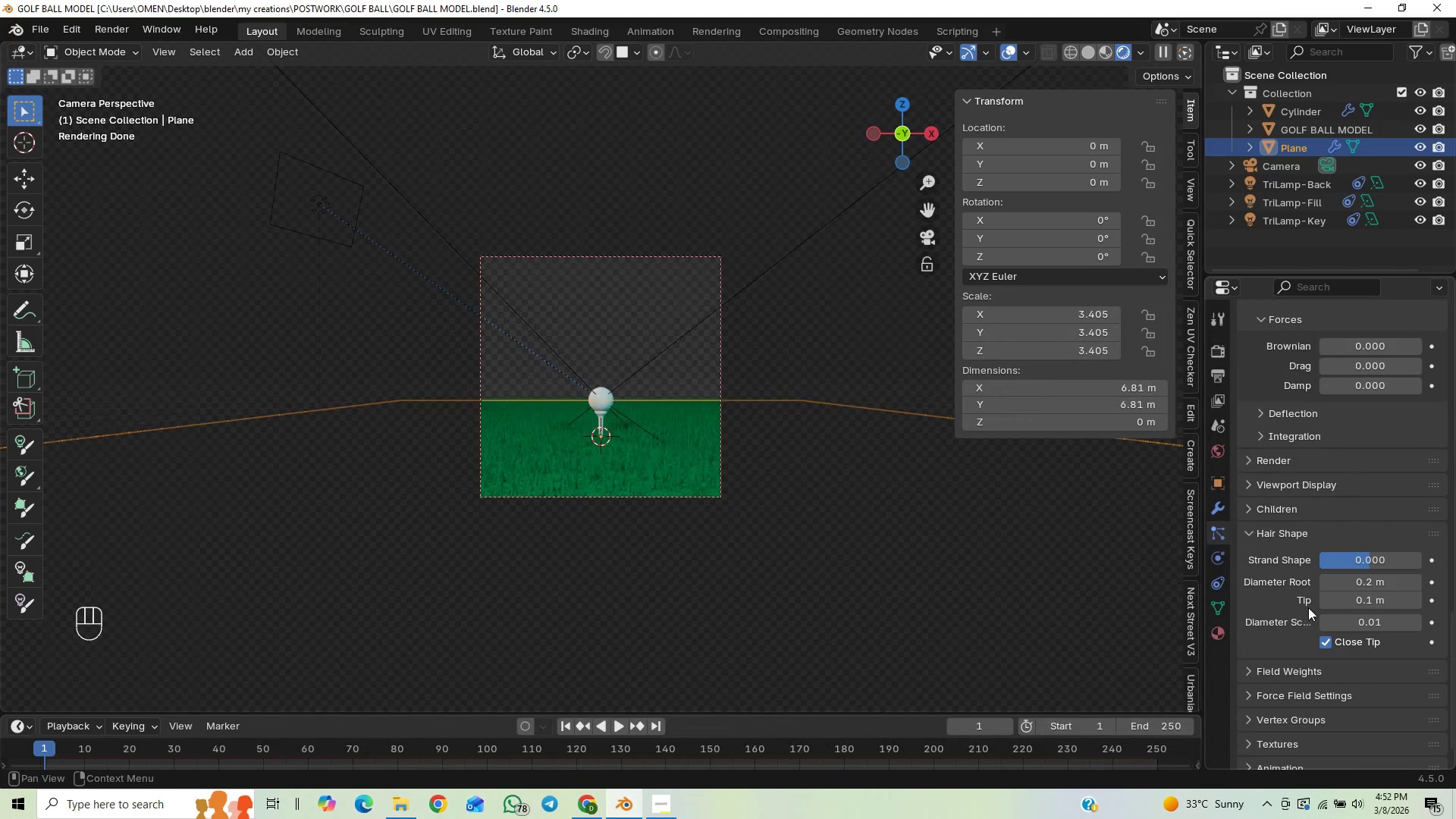 
scroll: coordinate [1304, 559], scroll_direction: up, amount: 26.0
 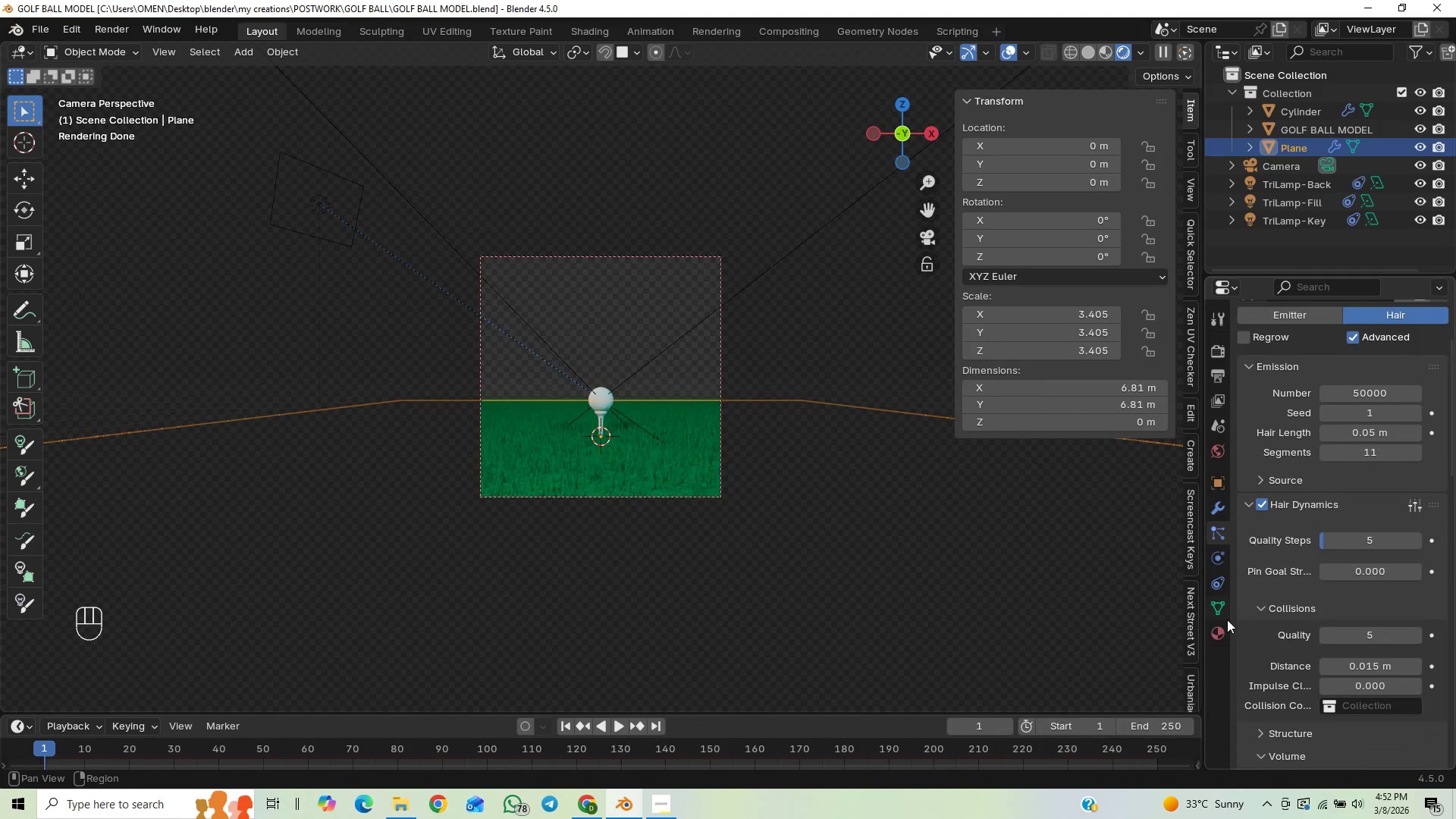 
left_click([1217, 633])
 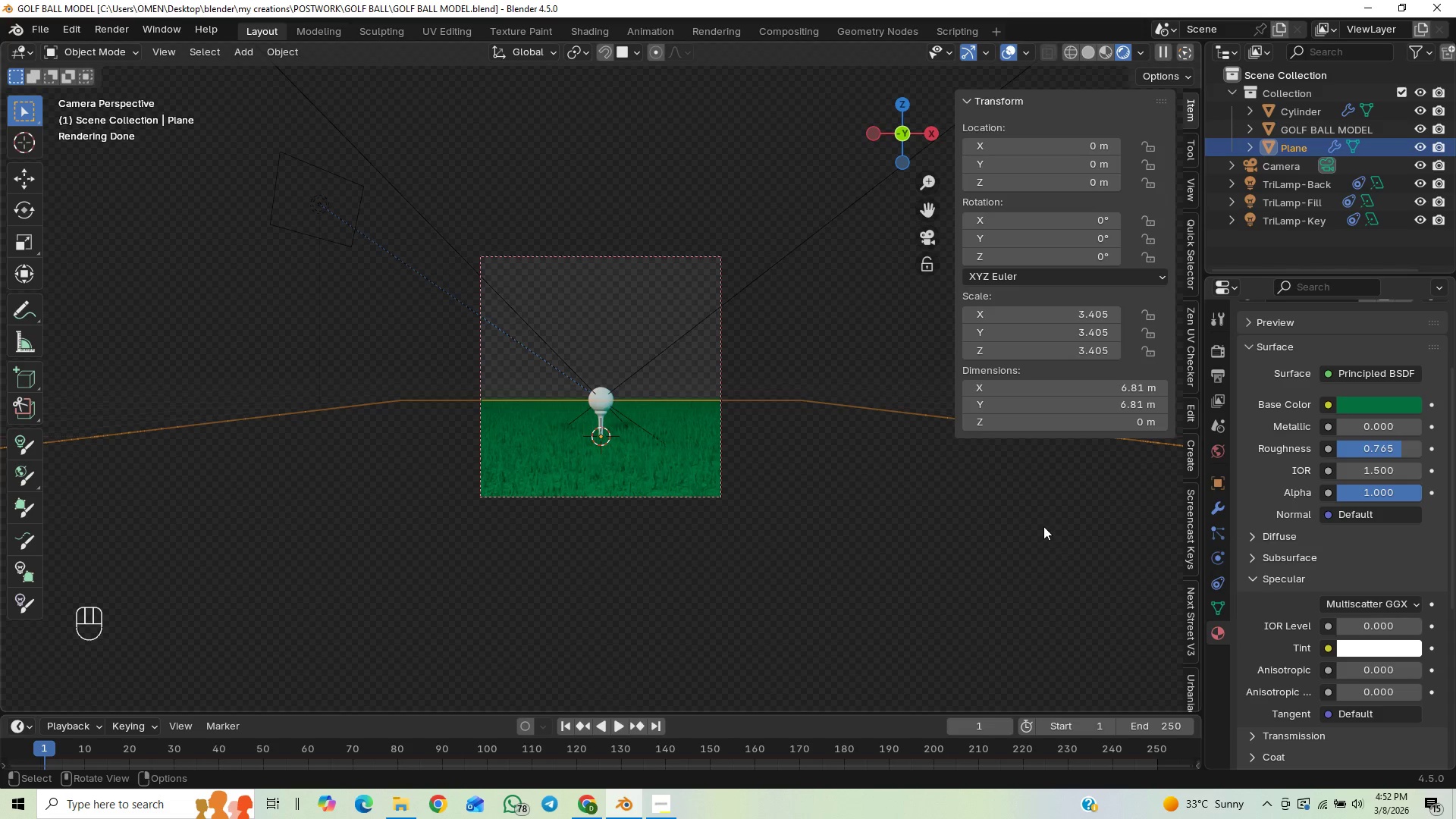 
wait(5.95)
 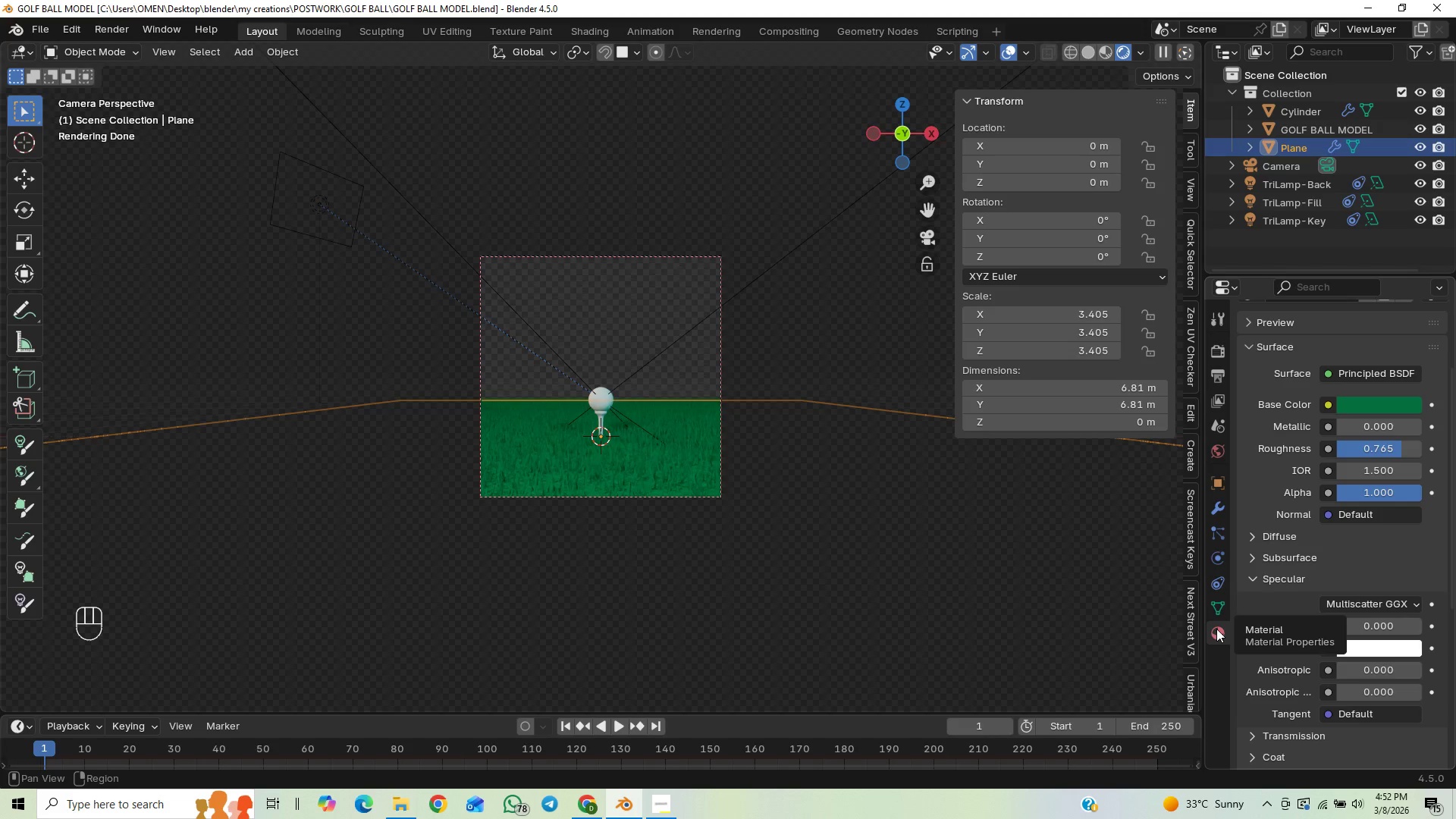 
left_click([1354, 408])
 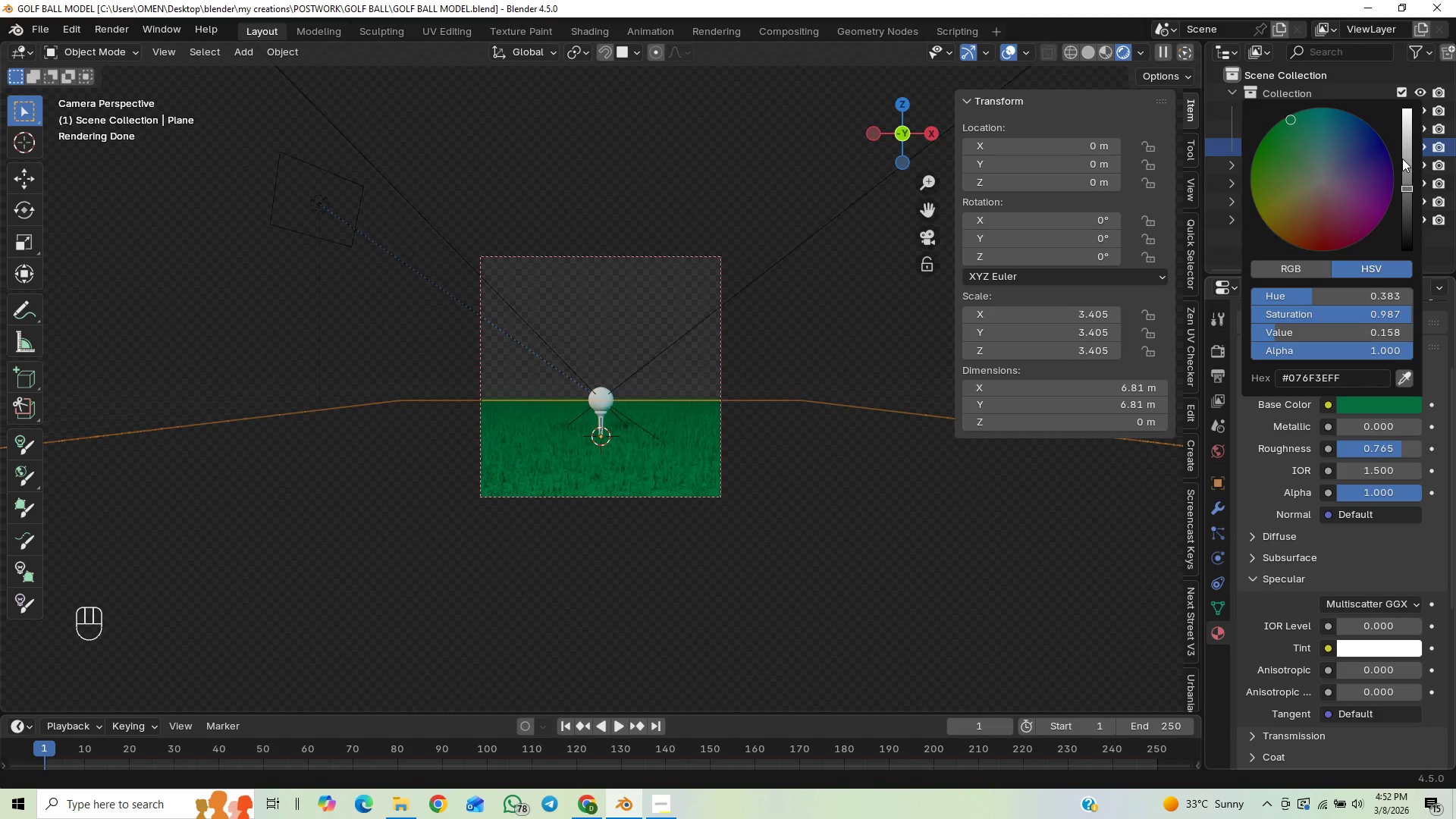 
left_click_drag(start_coordinate=[1404, 155], to_coordinate=[1408, 180])
 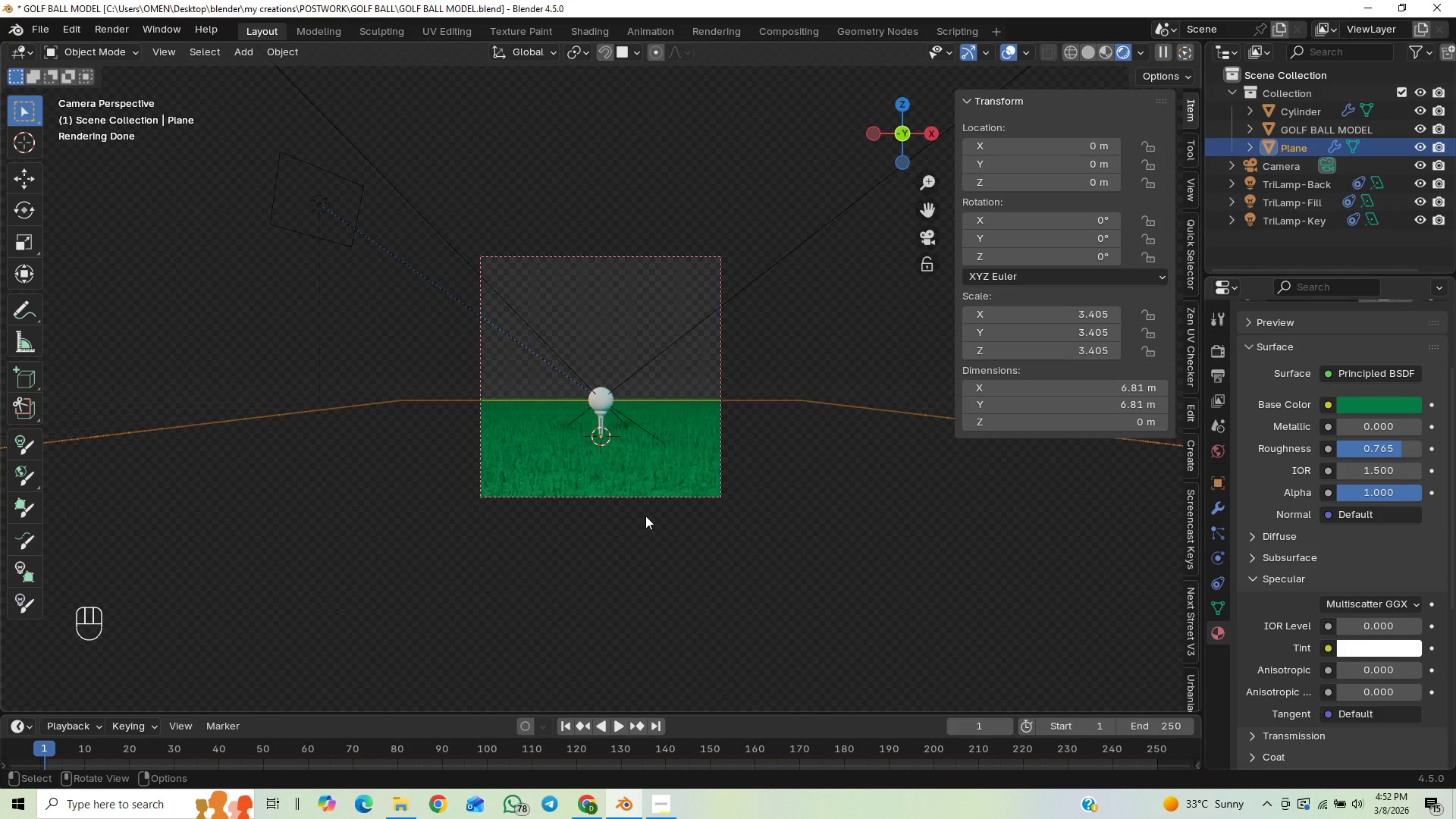 
key(Control+S)
 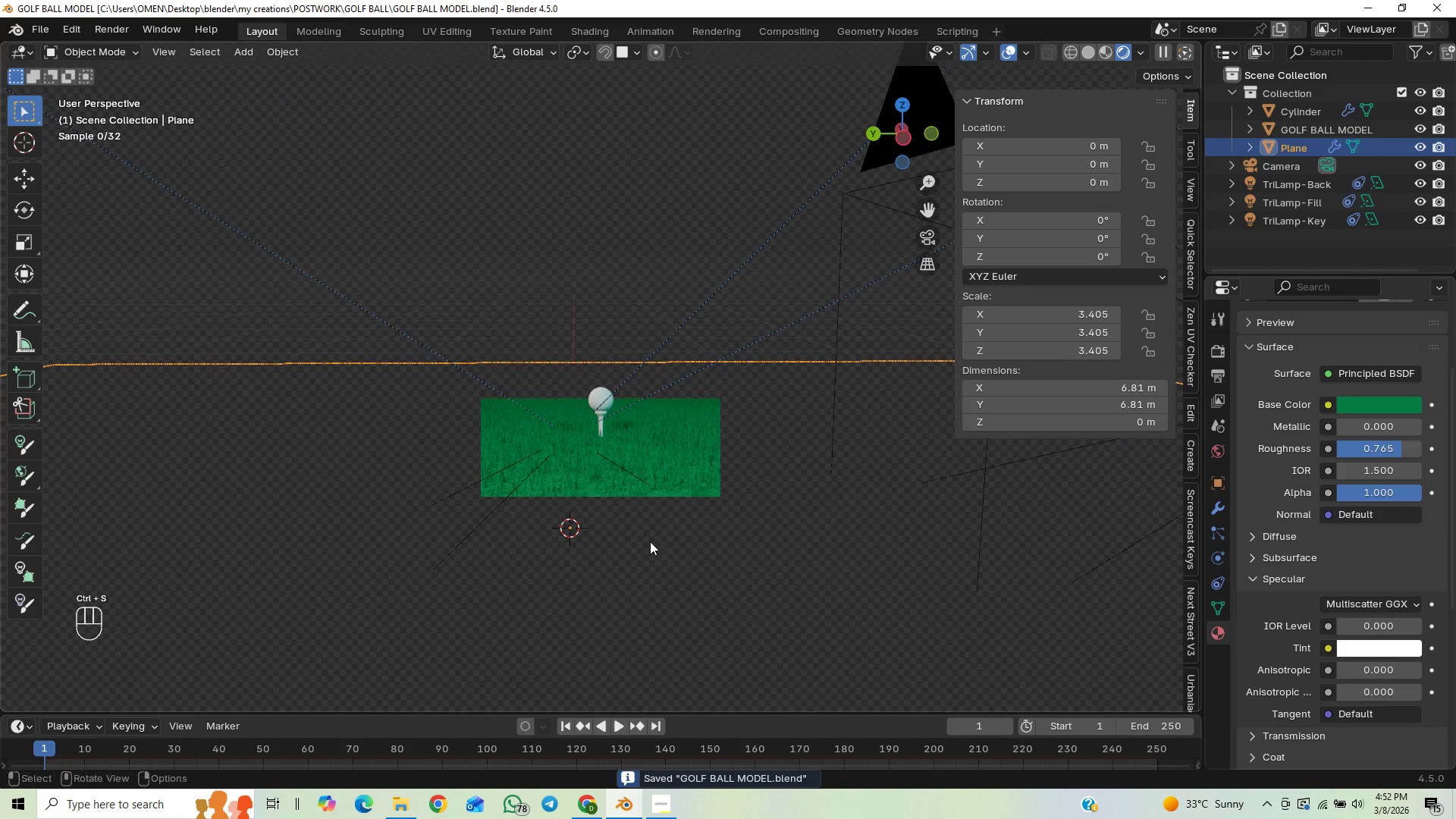 
scroll: coordinate [610, 566], scroll_direction: down, amount: 9.0
 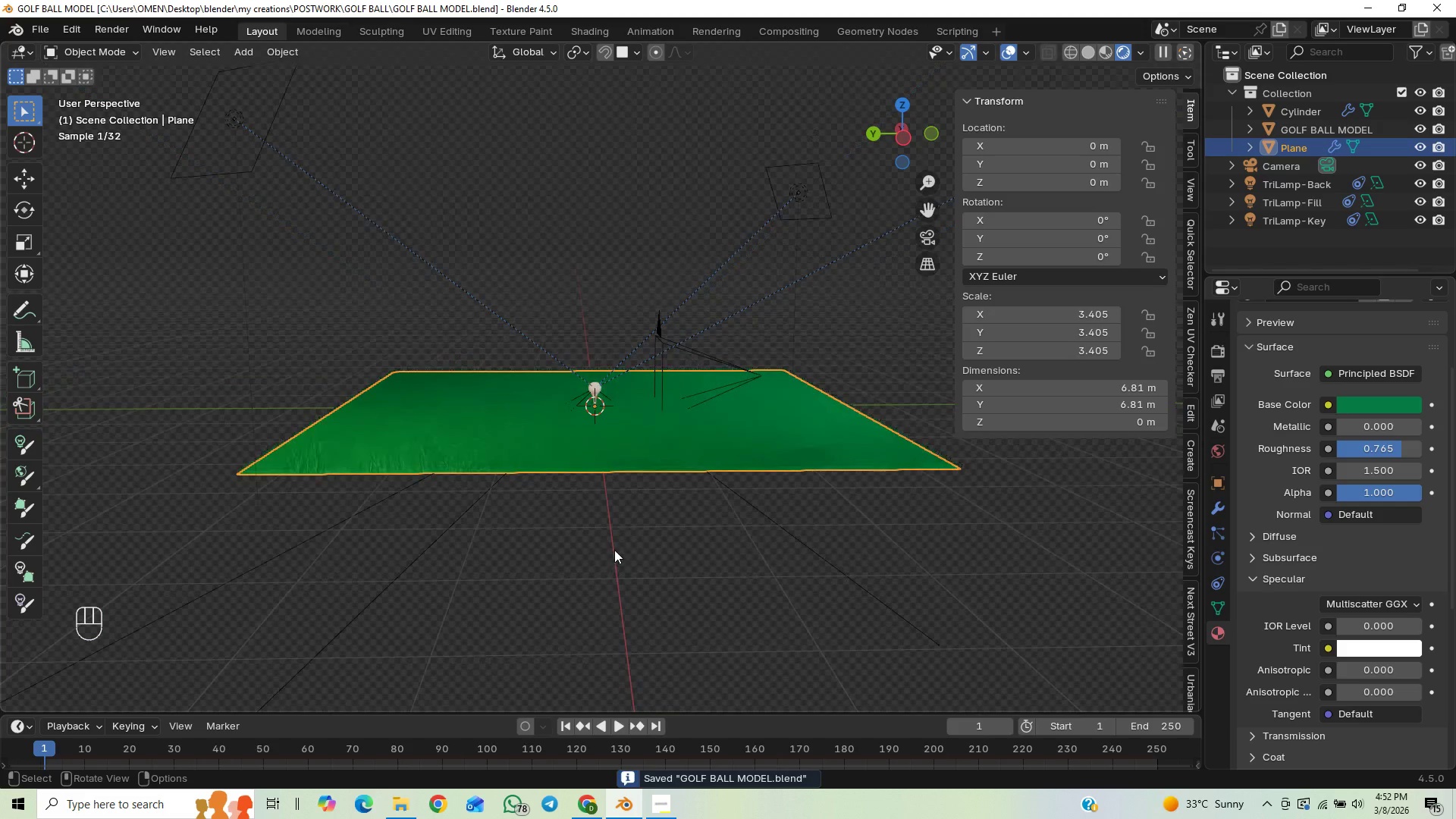 
key(Control+S)
 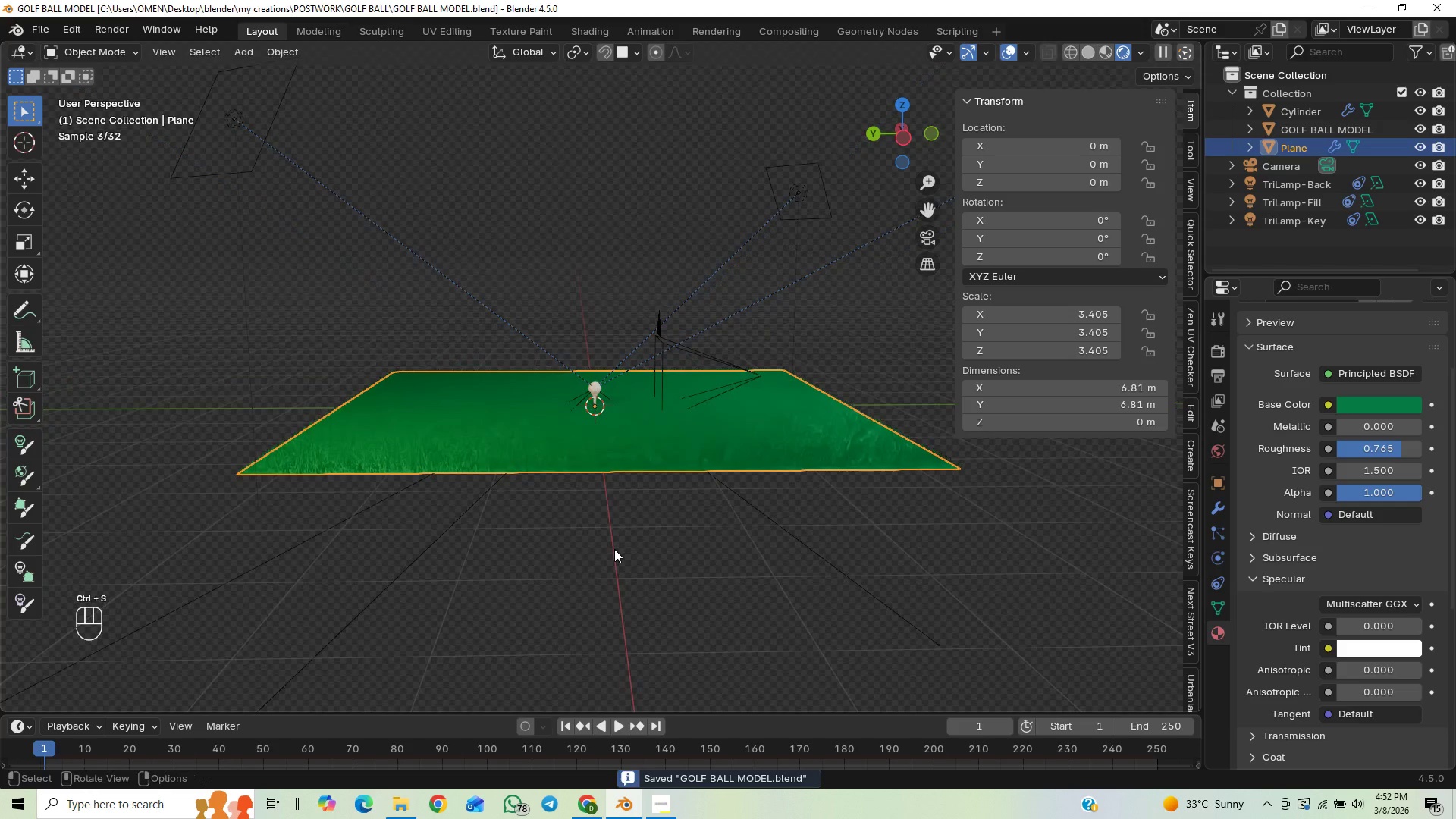 
key(Shift+A)
 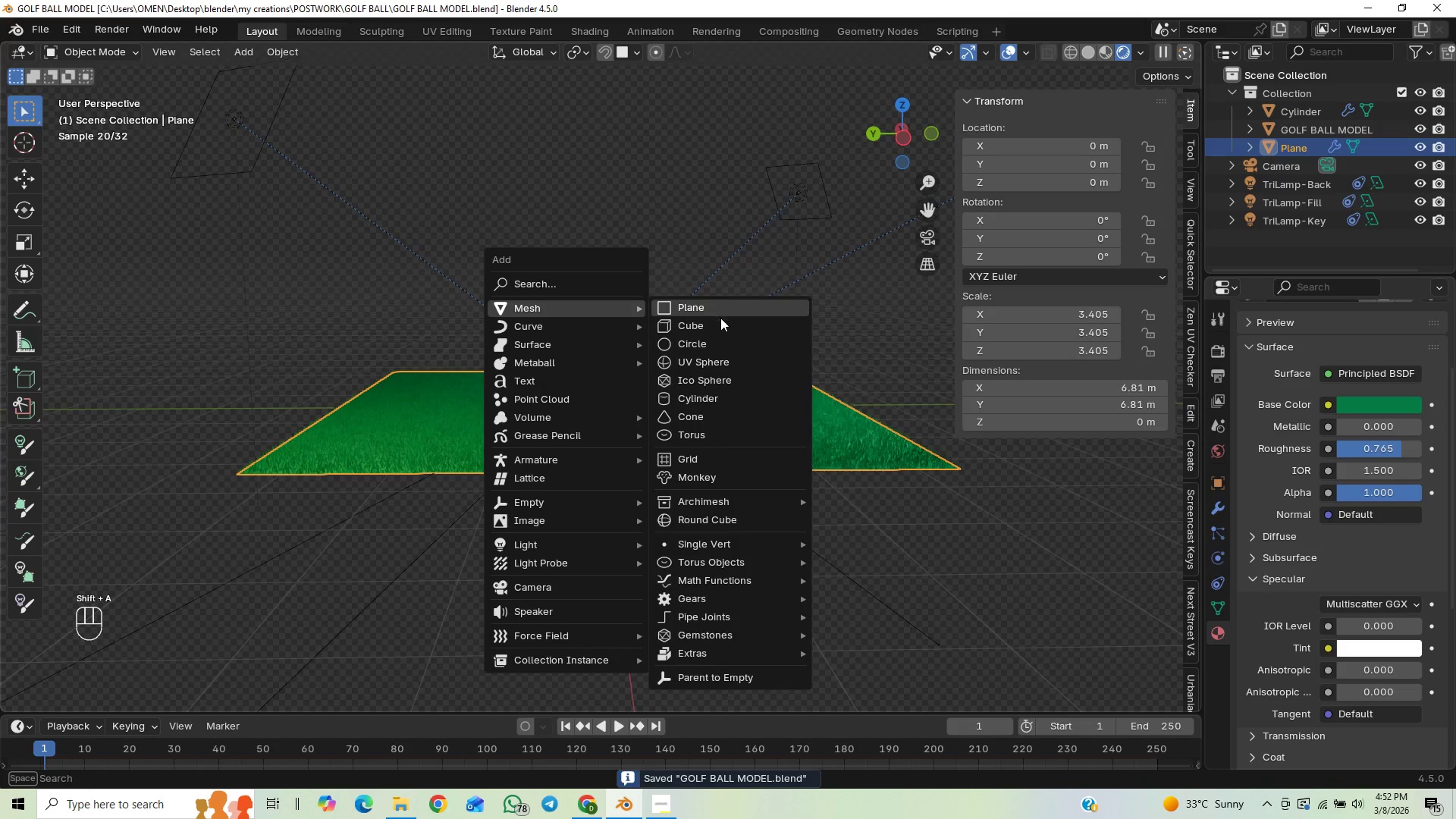 
left_click([722, 309])
 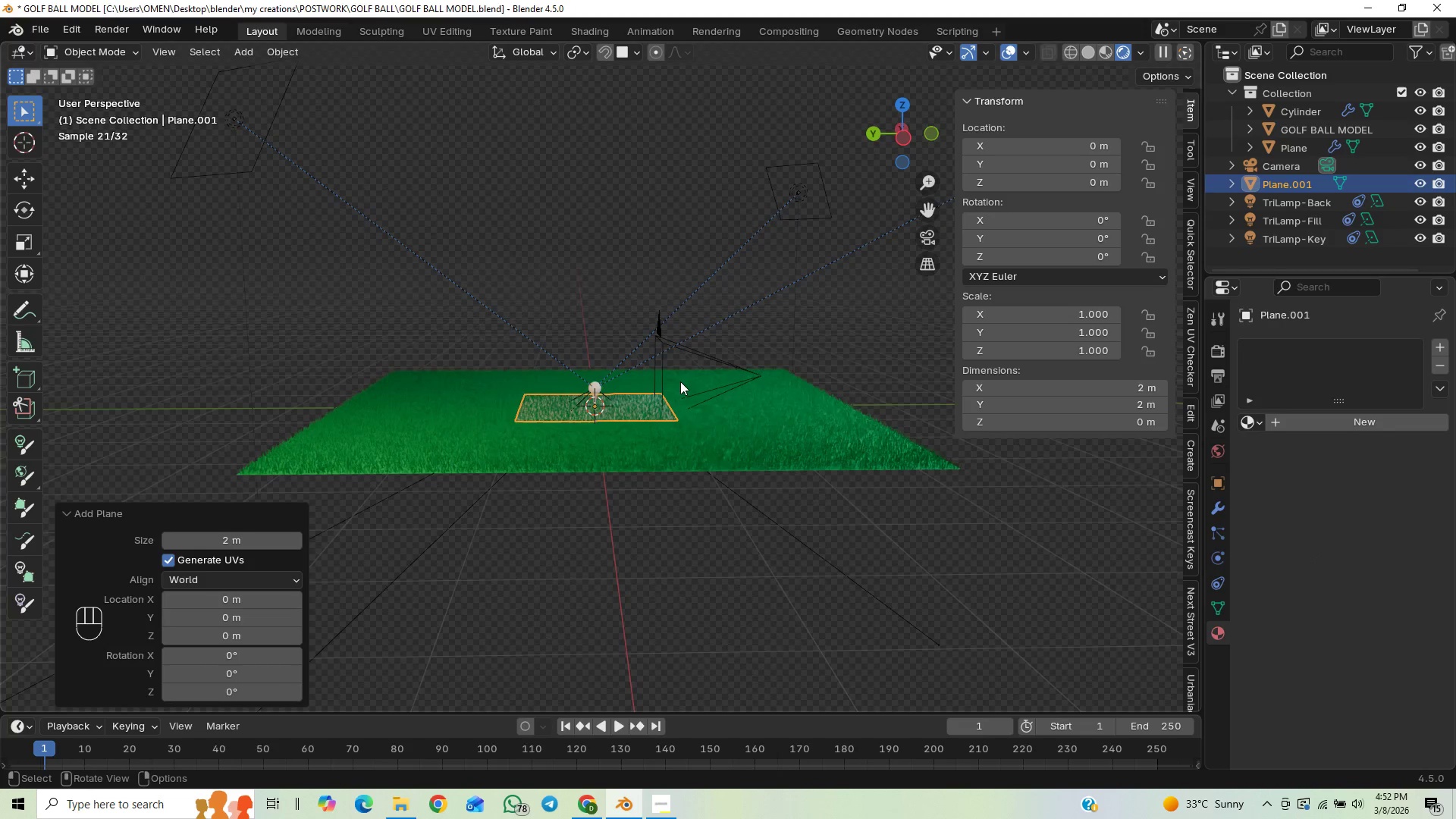 
left_click([819, 447])
 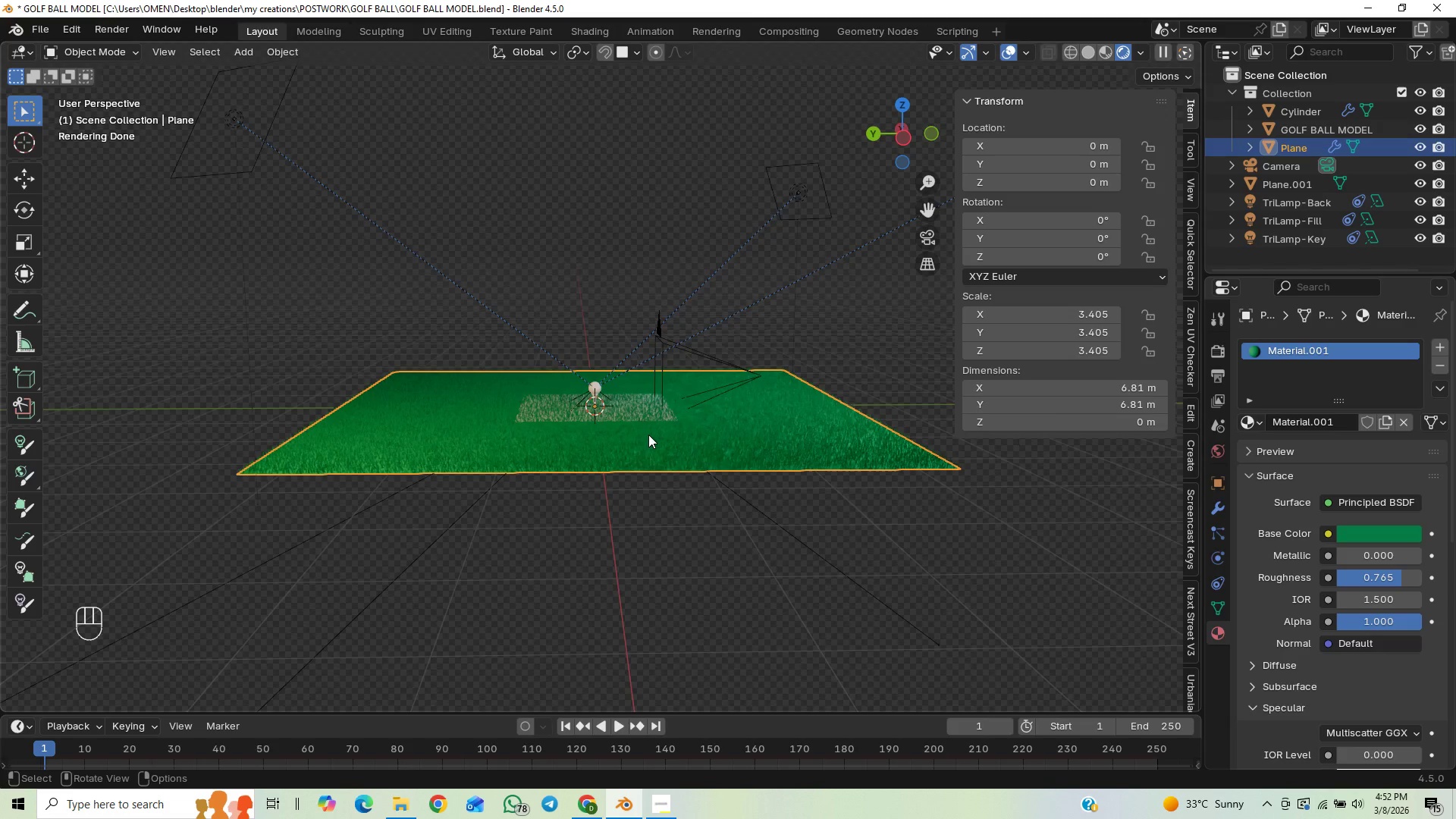 
left_click([638, 413])
 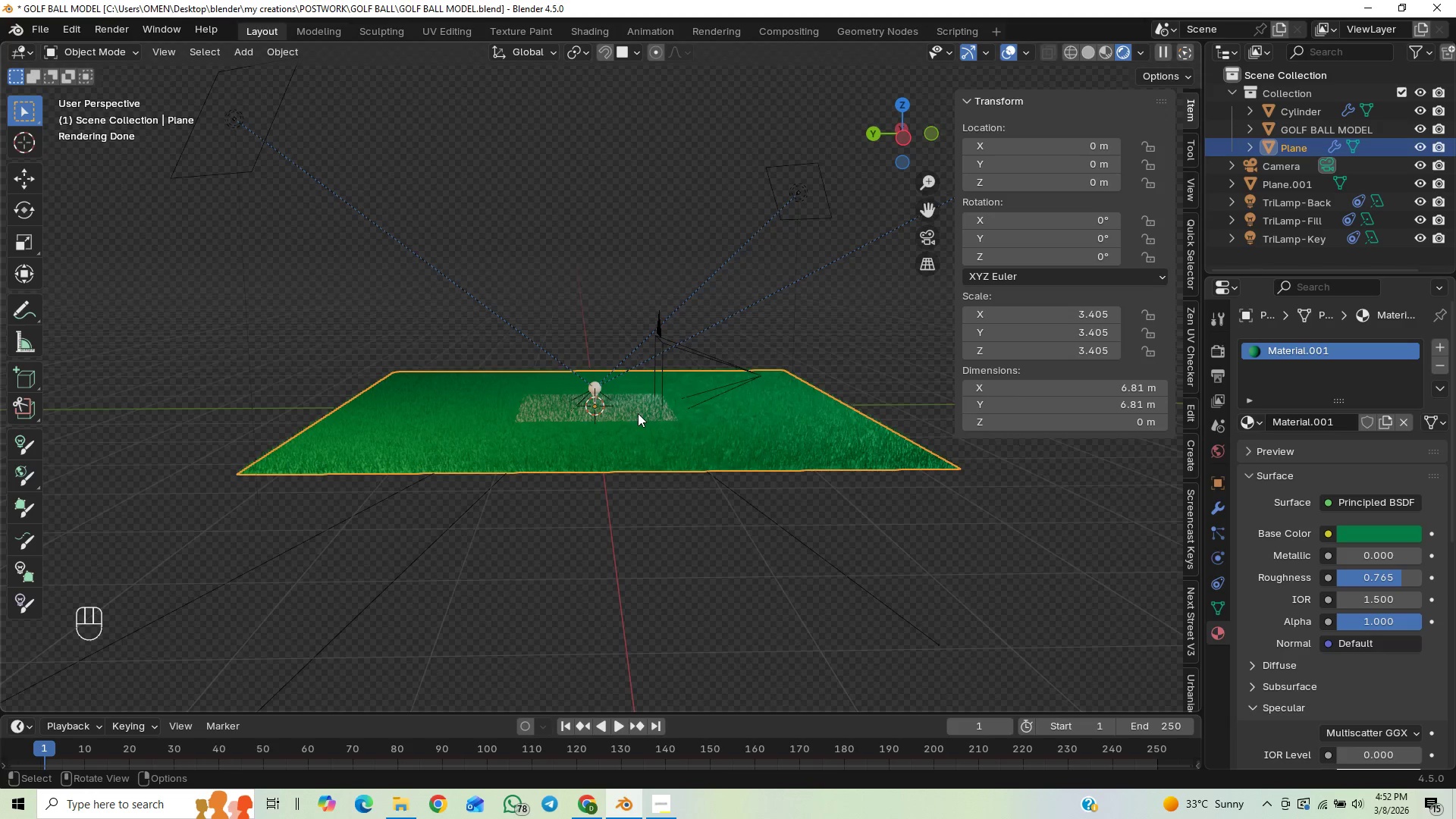 
left_click([638, 413])
 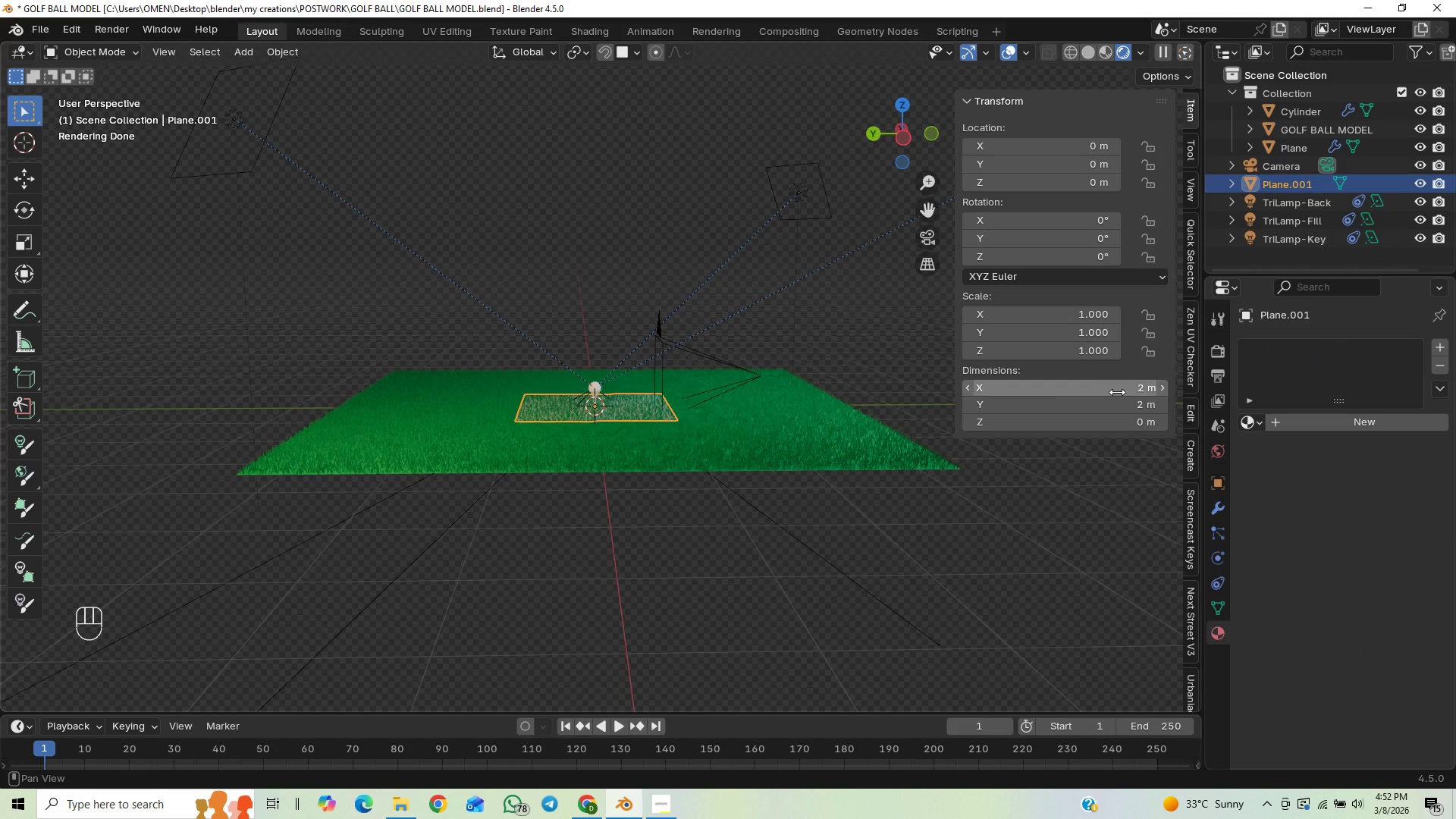 
left_click_drag(start_coordinate=[1100, 383], to_coordinate=[1099, 399])
 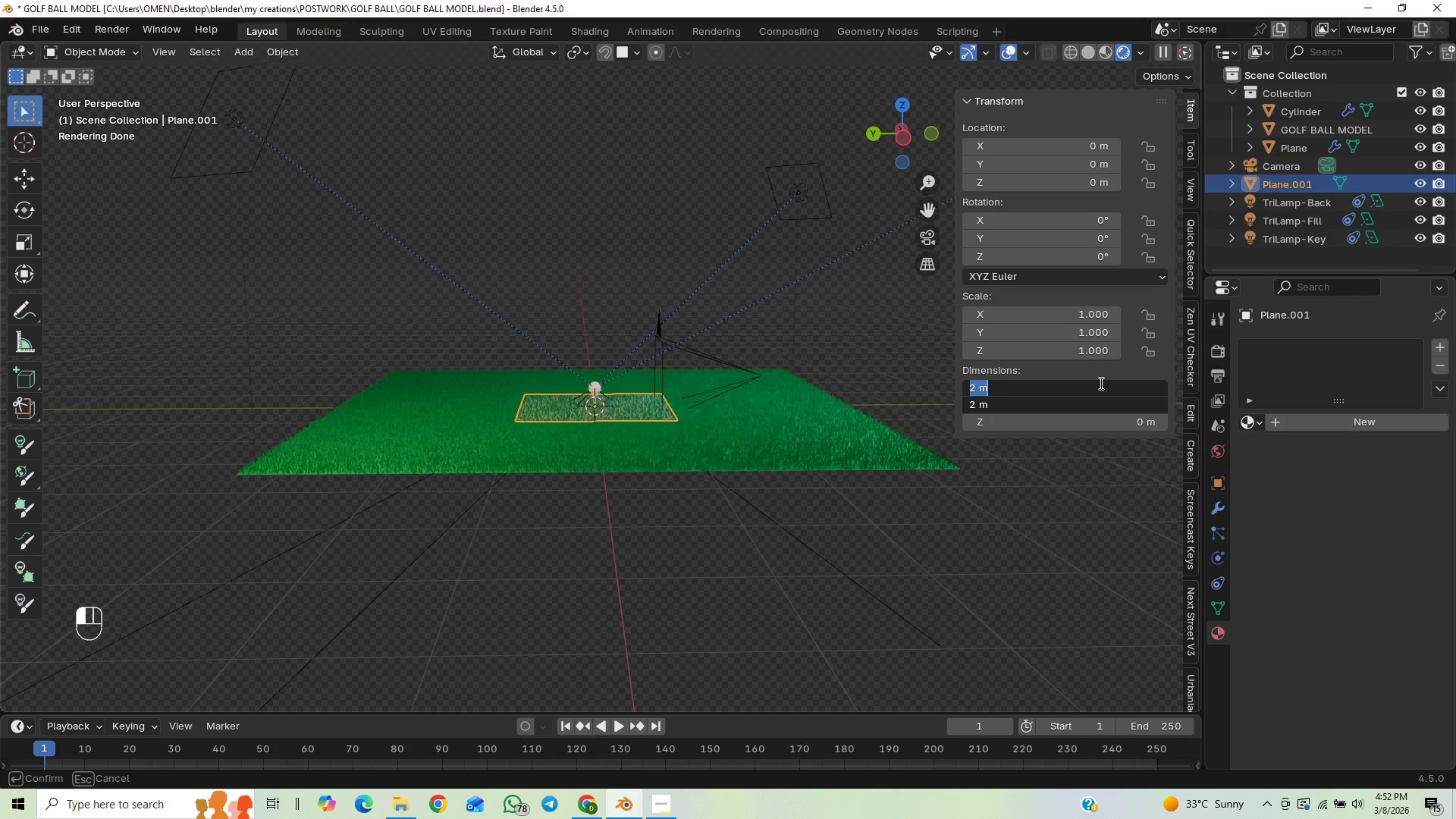 
type(6.81)
 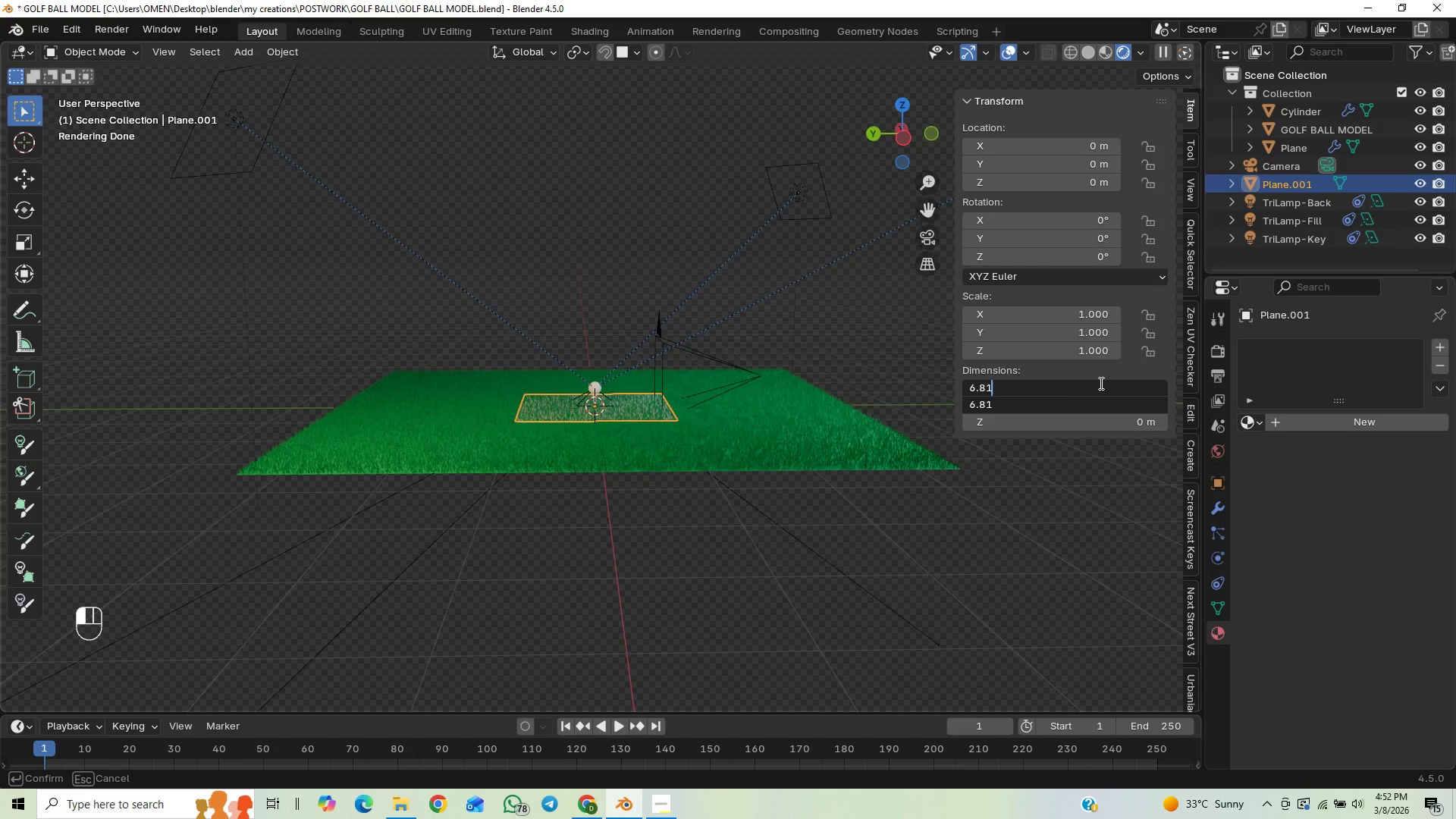 
key(Enter)
 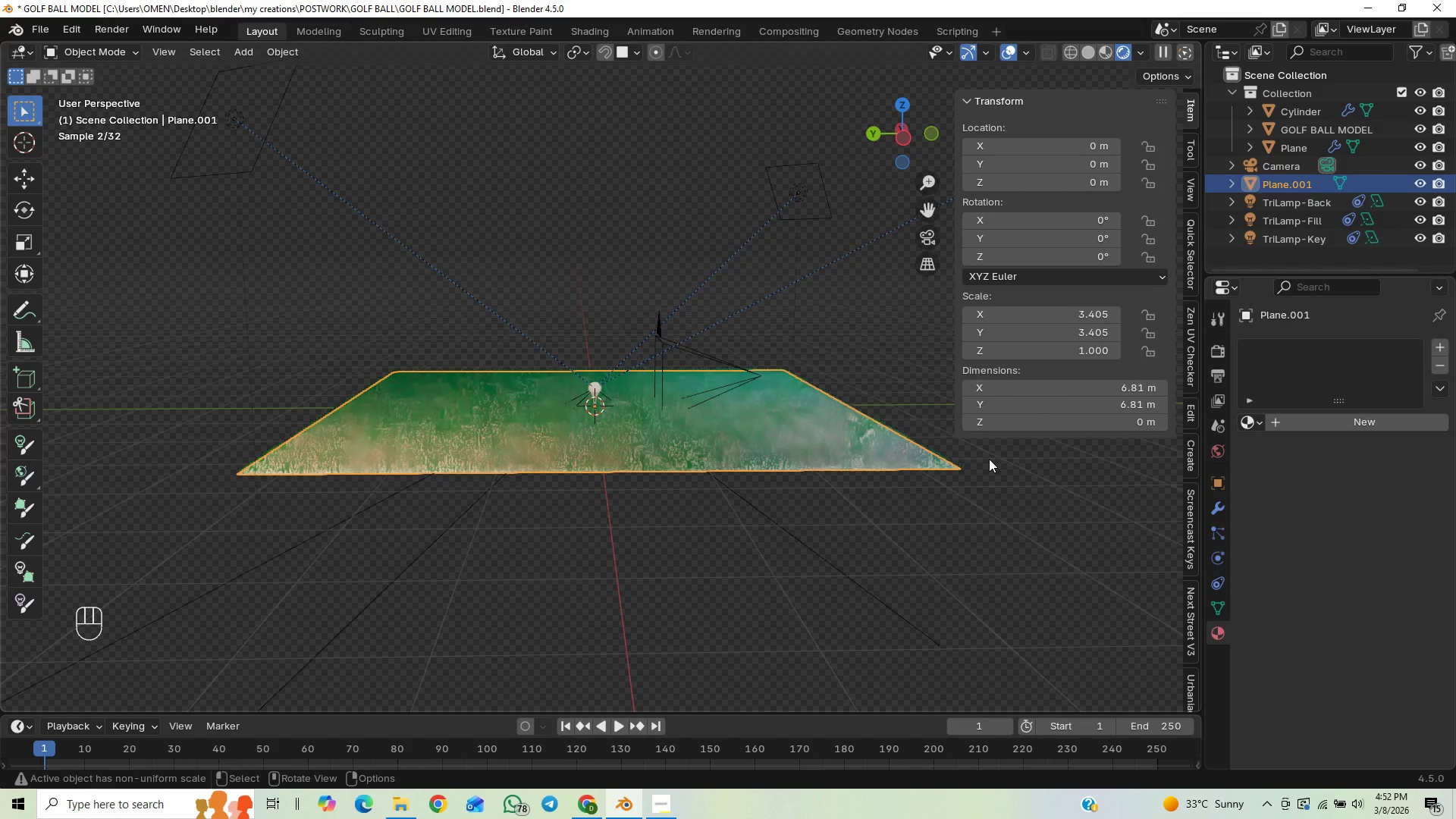 
type(gy)
 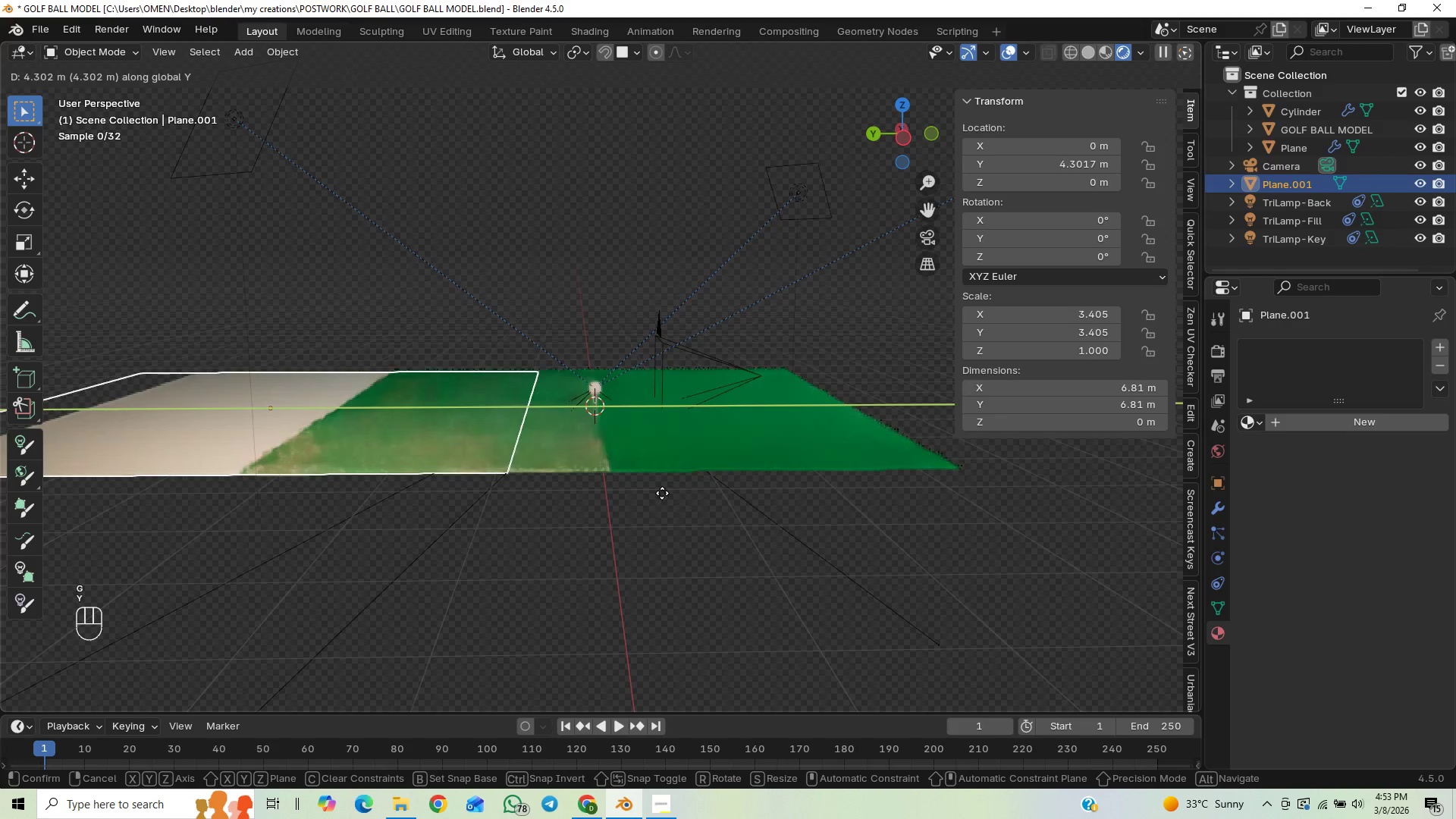 
left_click([657, 493])
 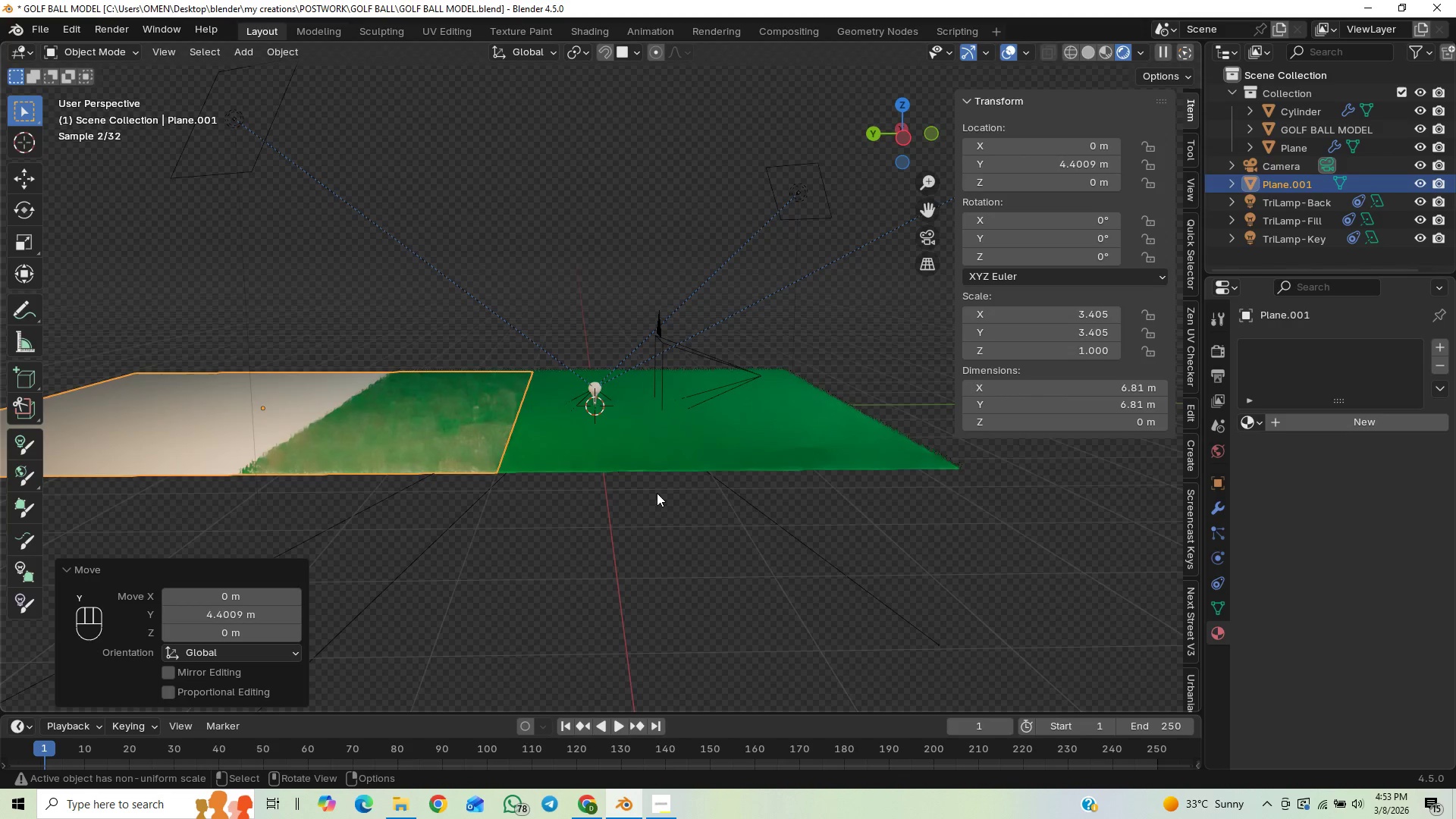 
type(ry)
 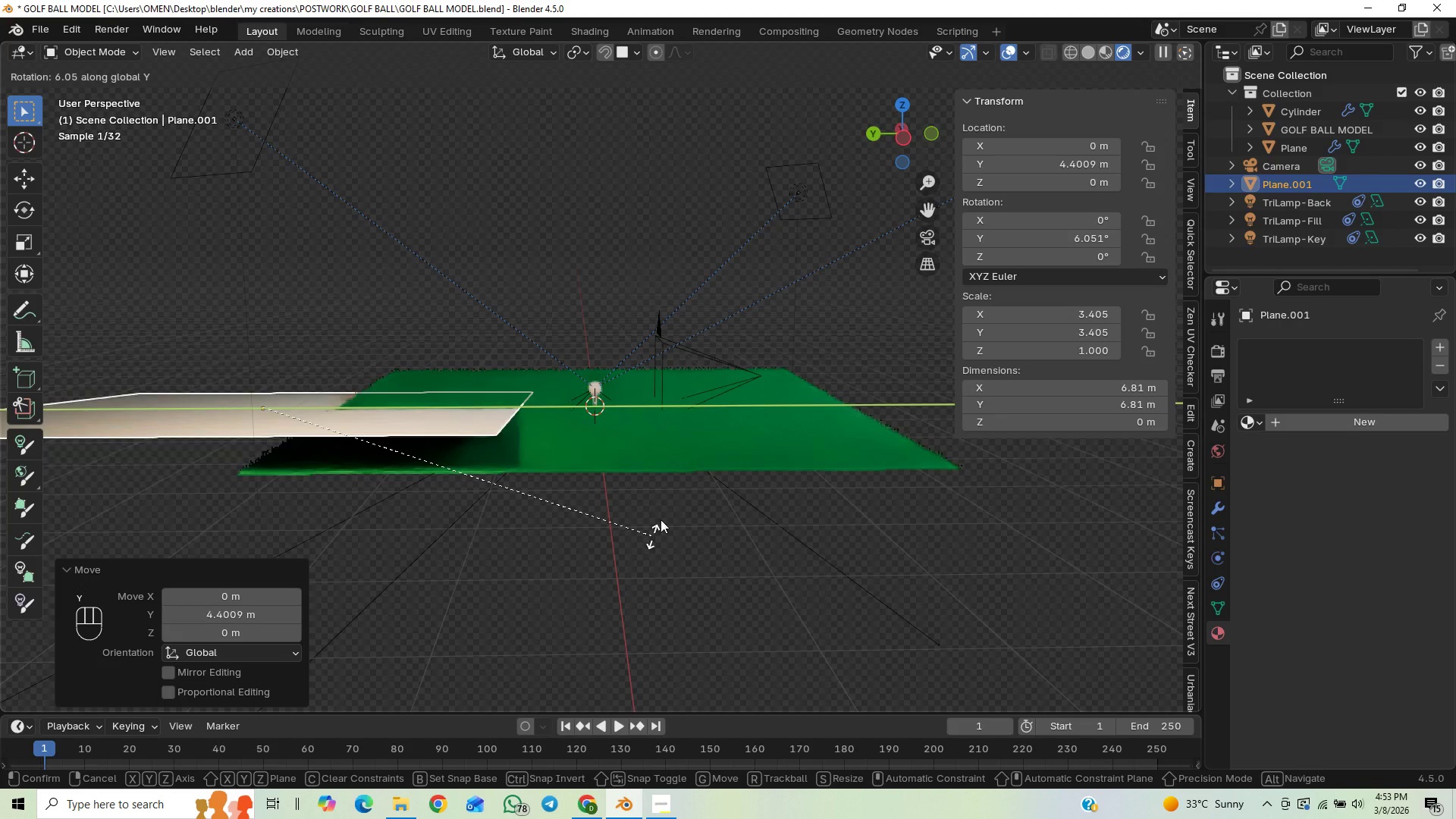 
key(X)
 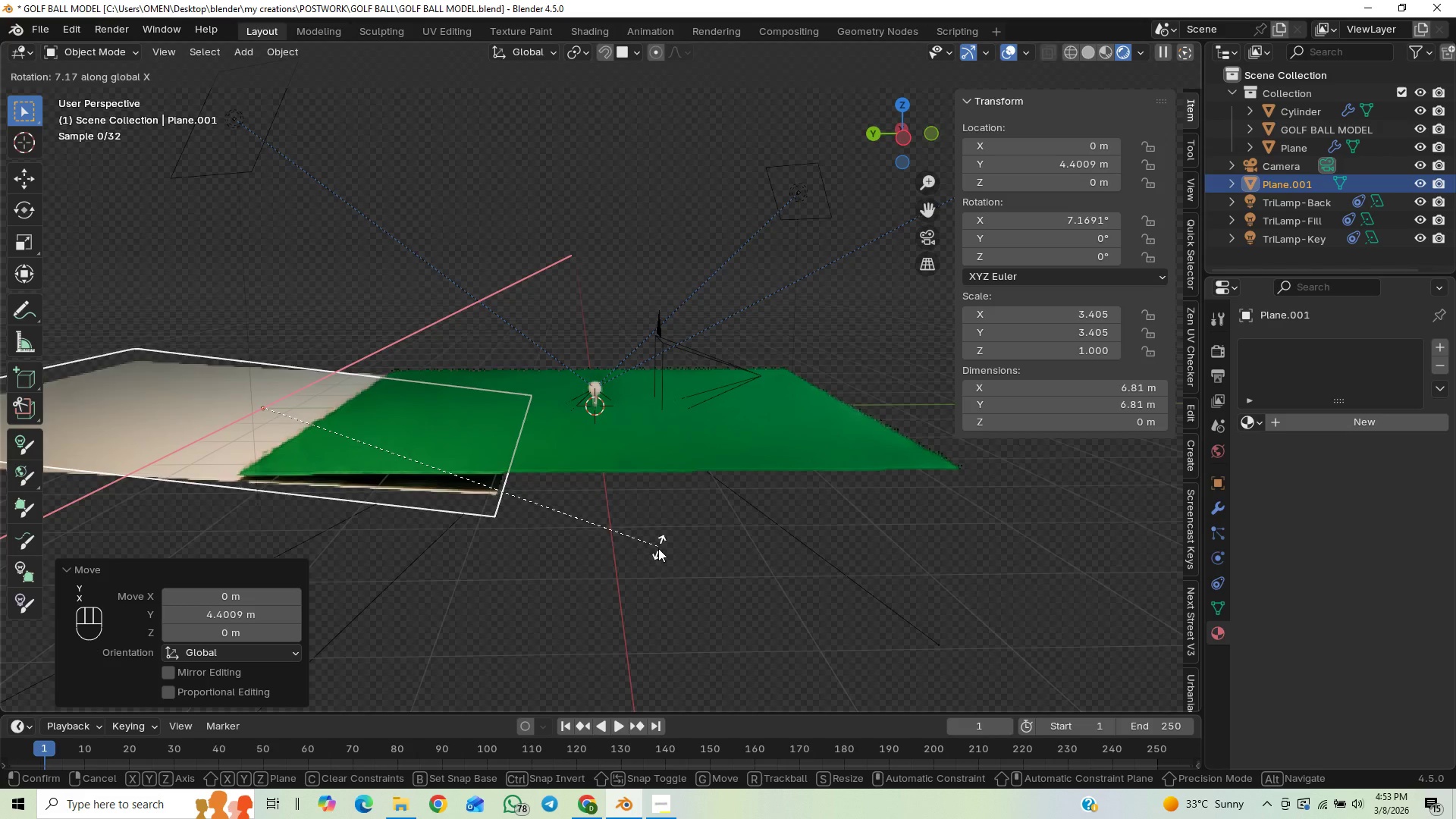 
type(90)
 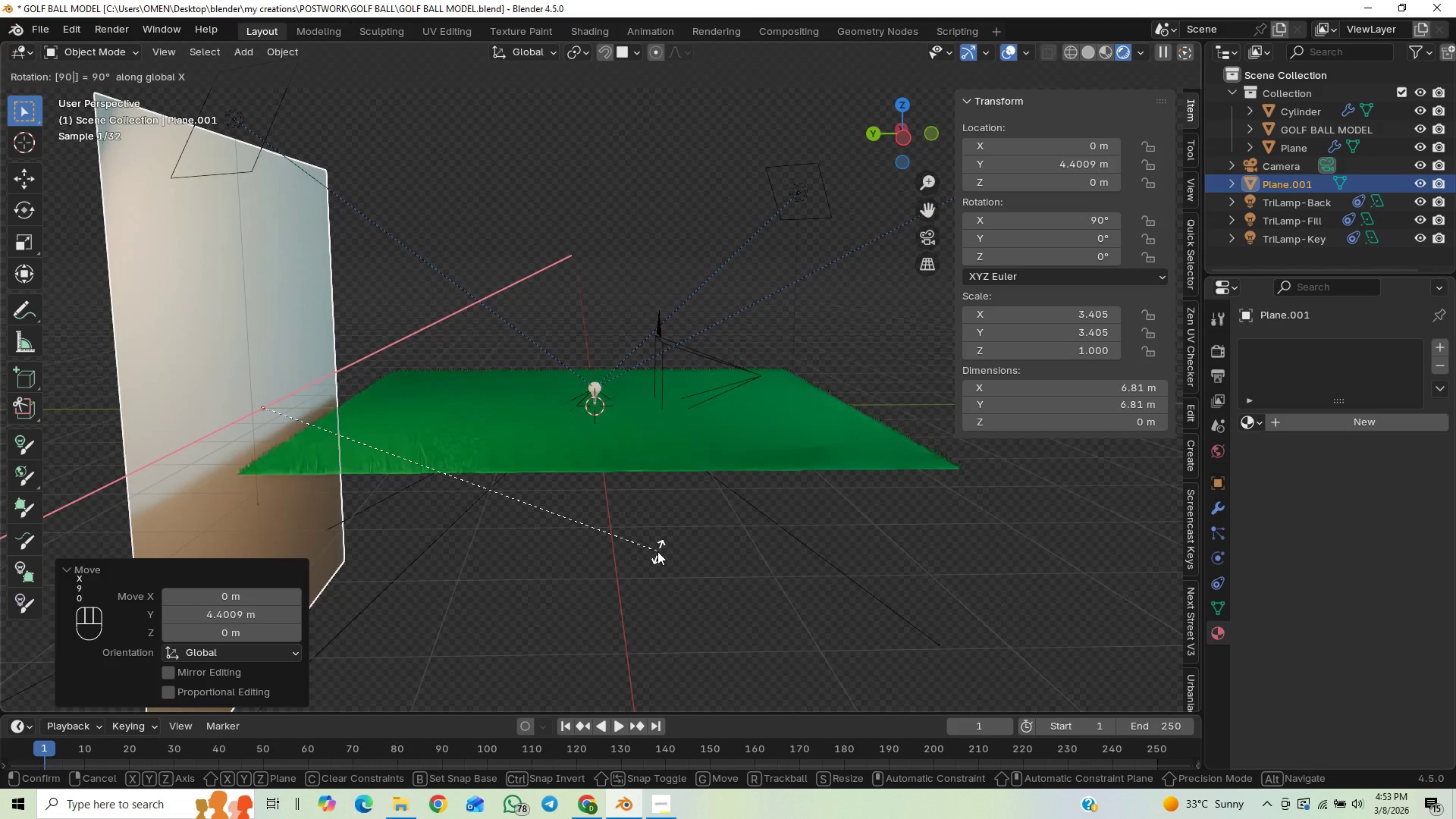 
key(Enter)
 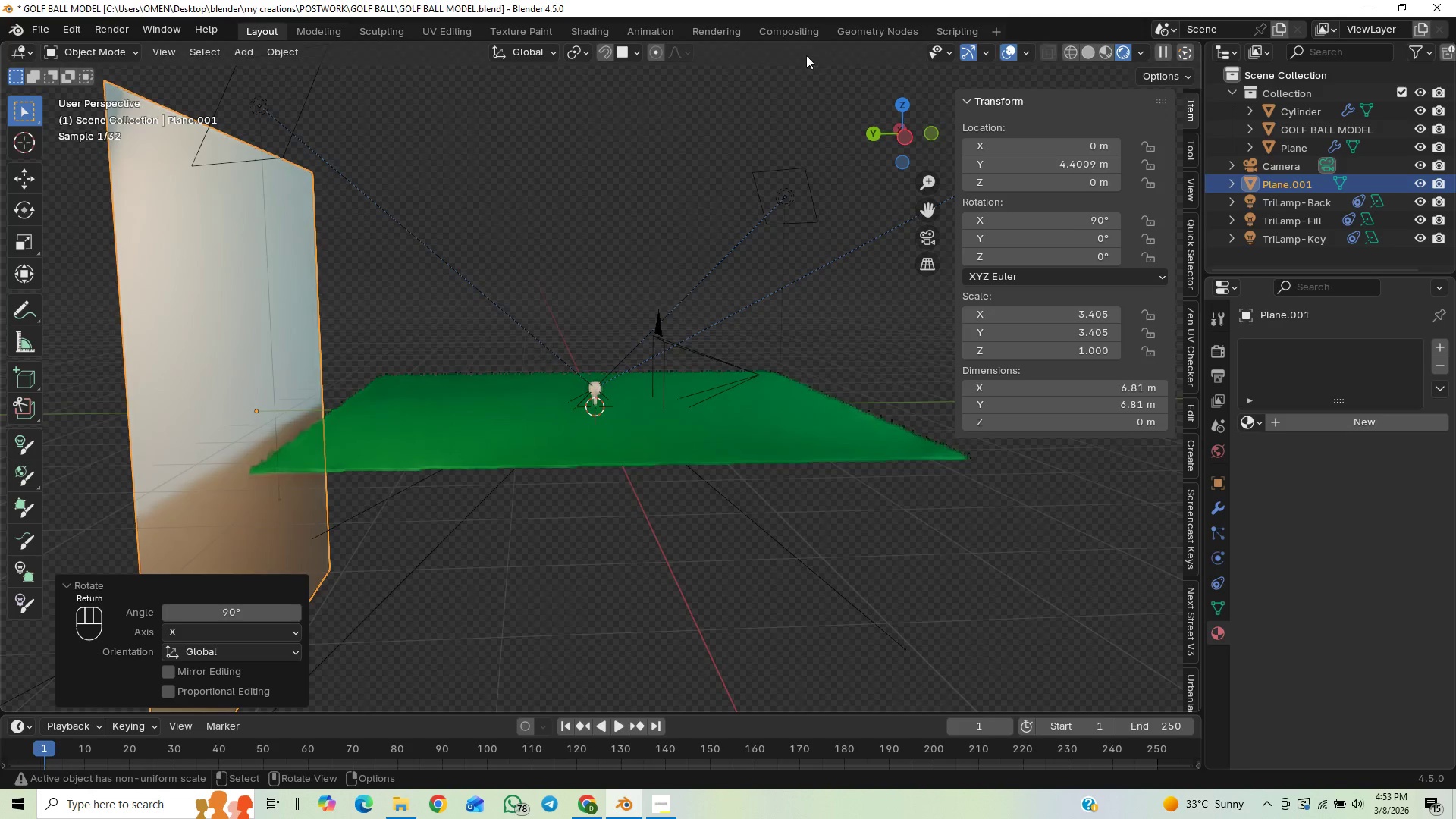 
left_click([639, 49])
 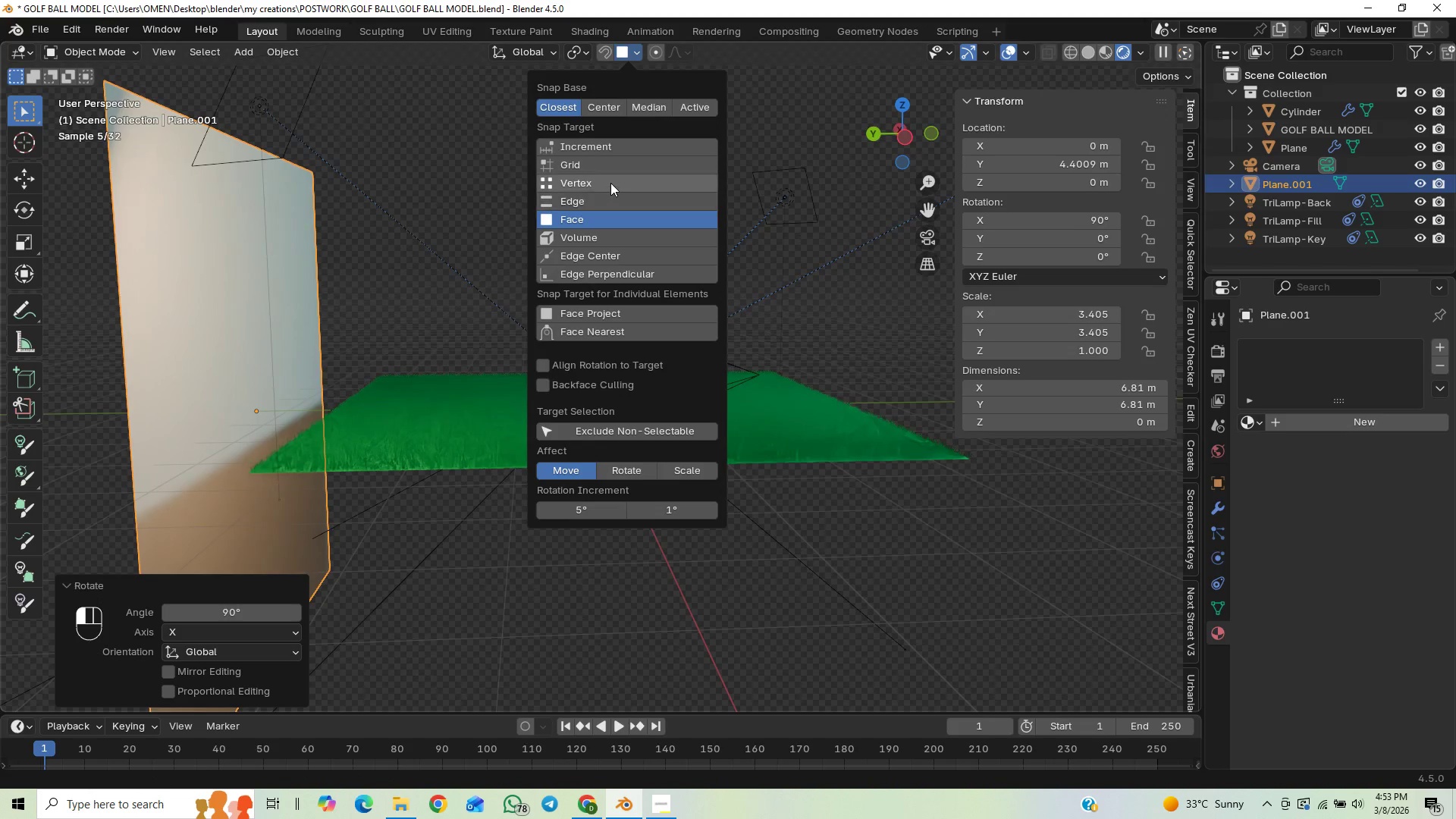 
left_click([610, 183])
 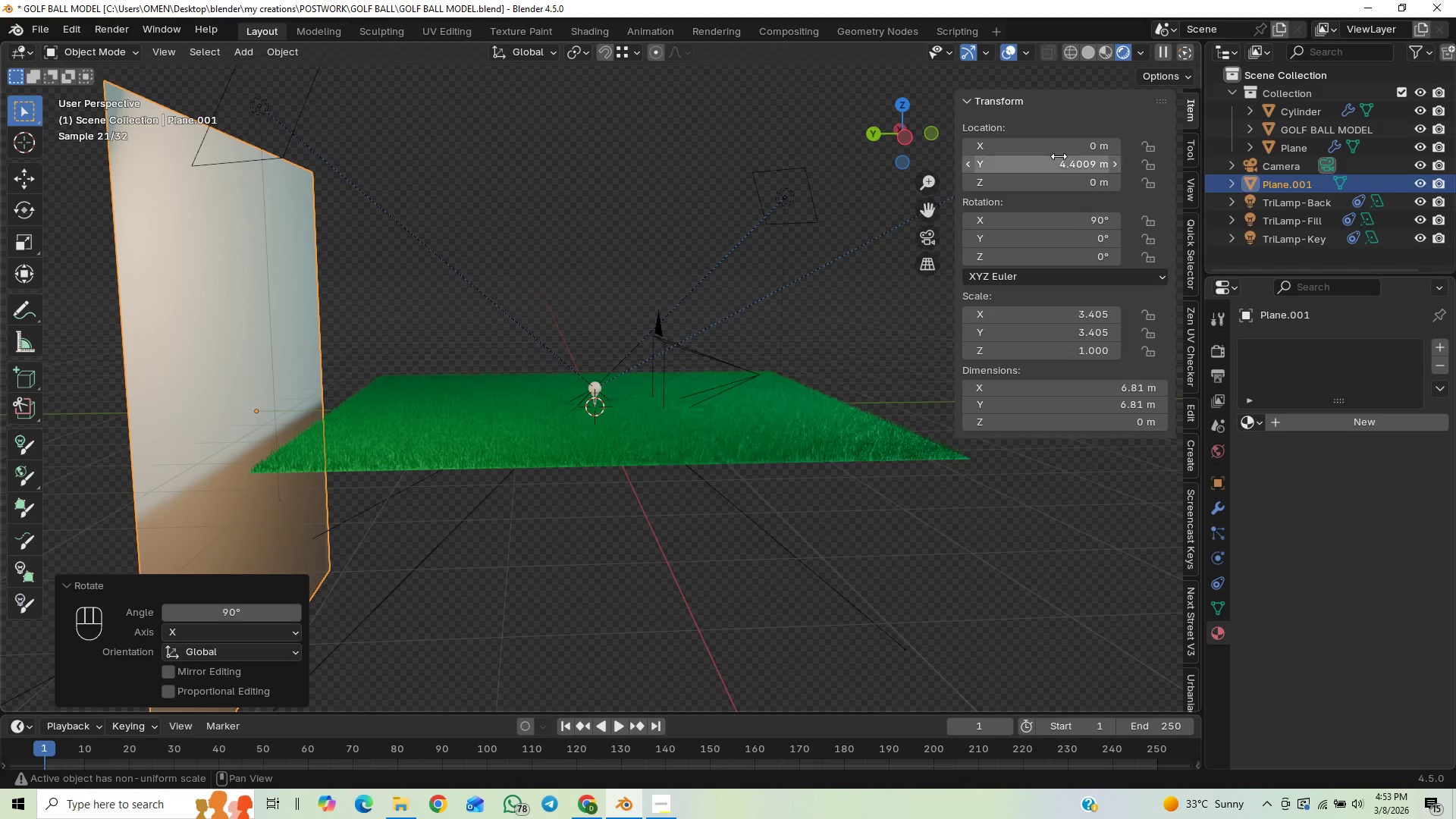 
left_click_drag(start_coordinate=[1277, 182], to_coordinate=[1286, 147])
 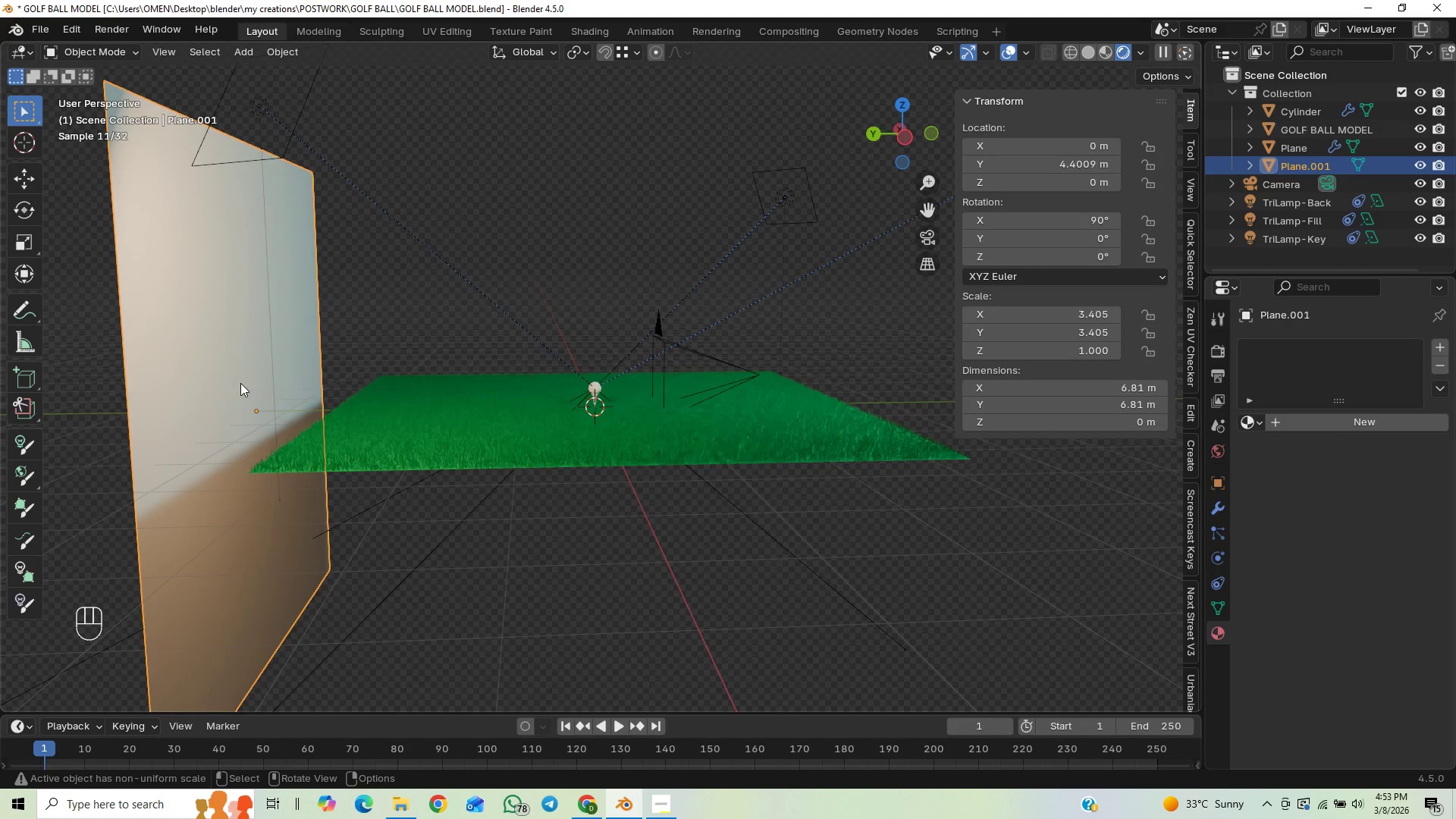 
key(G)
 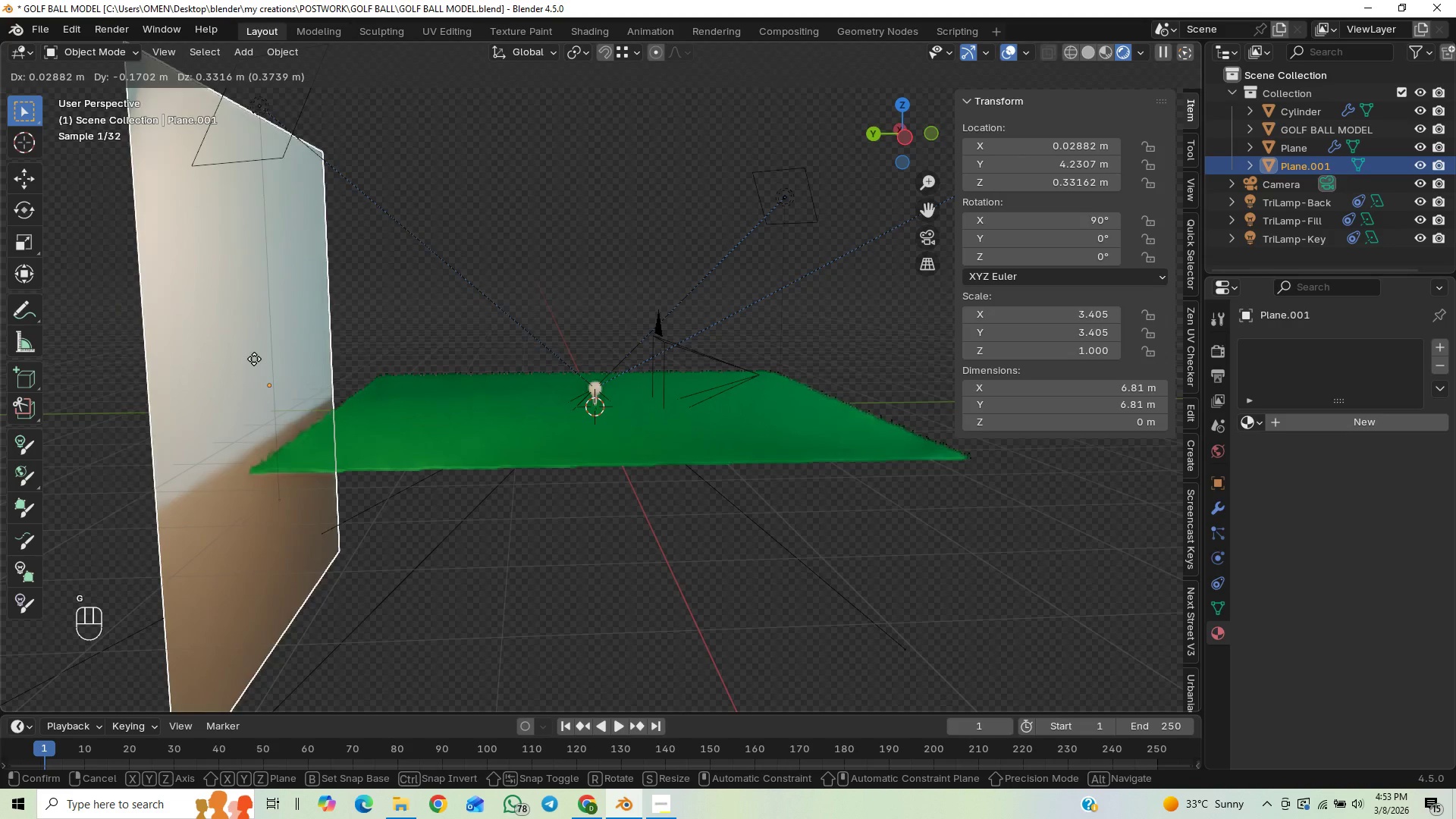 
key(Z)
 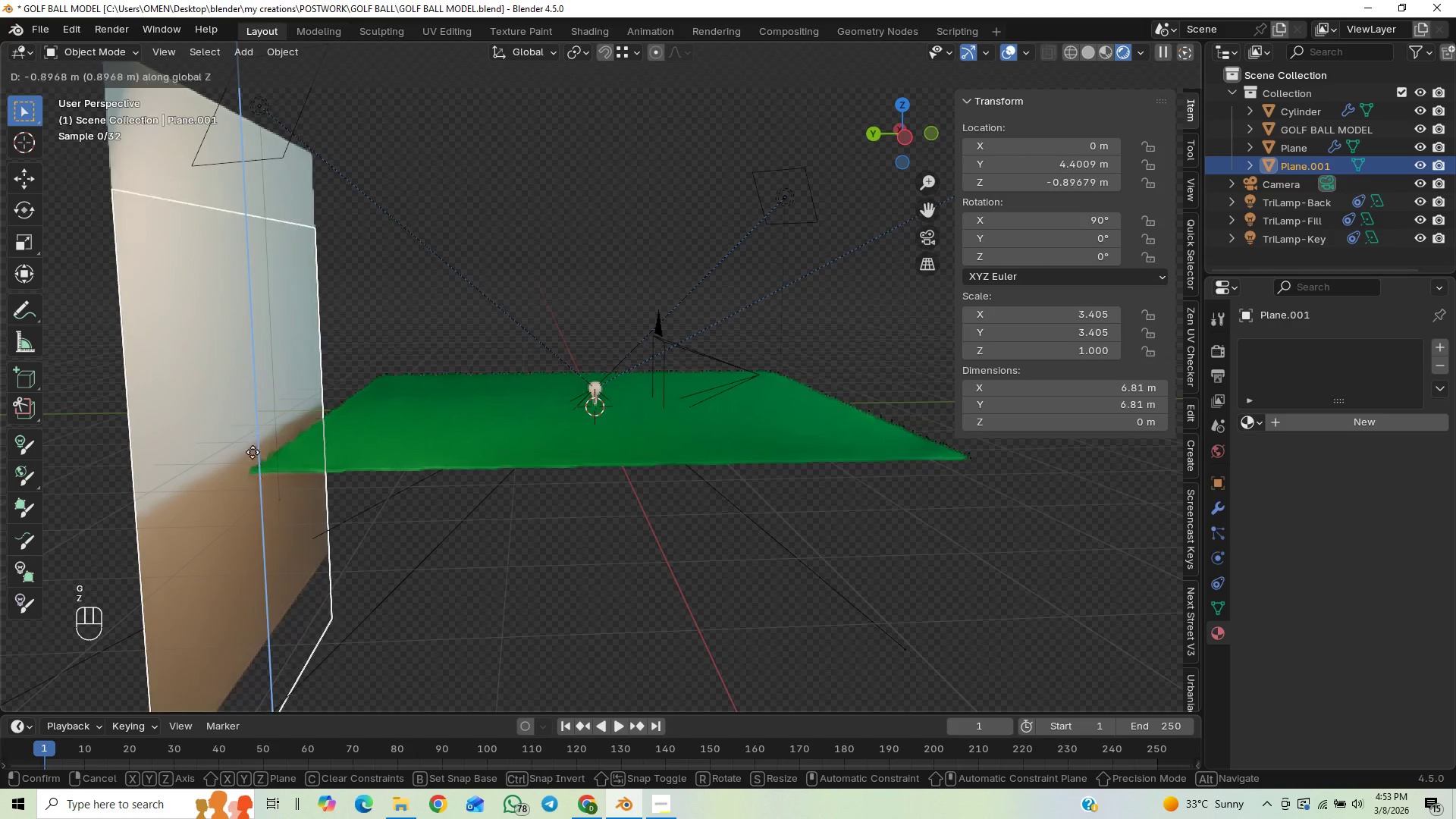 
hold_key(key=ControlLeft, duration=1.5)
 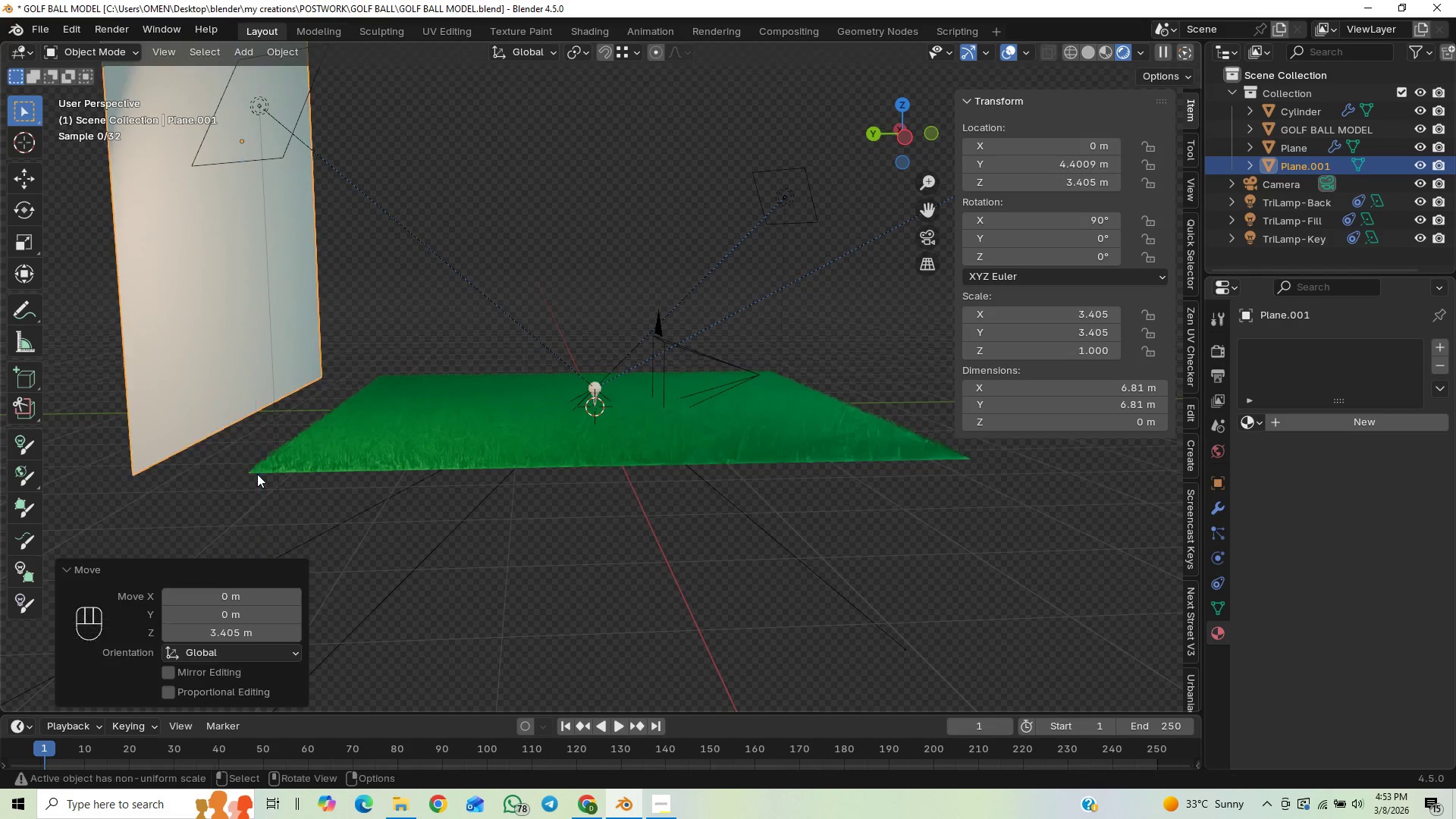 
hold_key(key=ControlLeft, duration=0.58)
left_click([257, 474])
 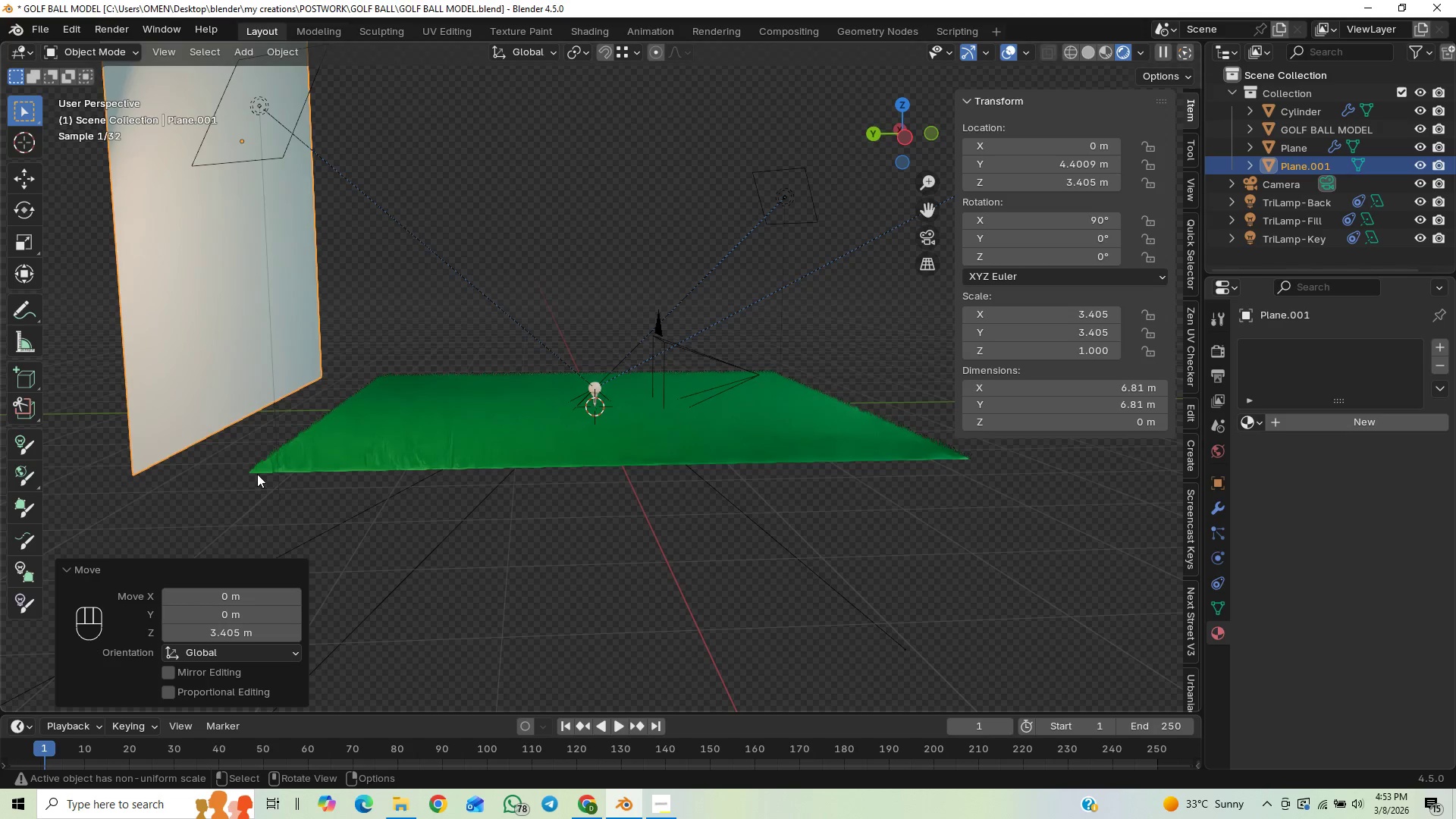 
type(gxy)
 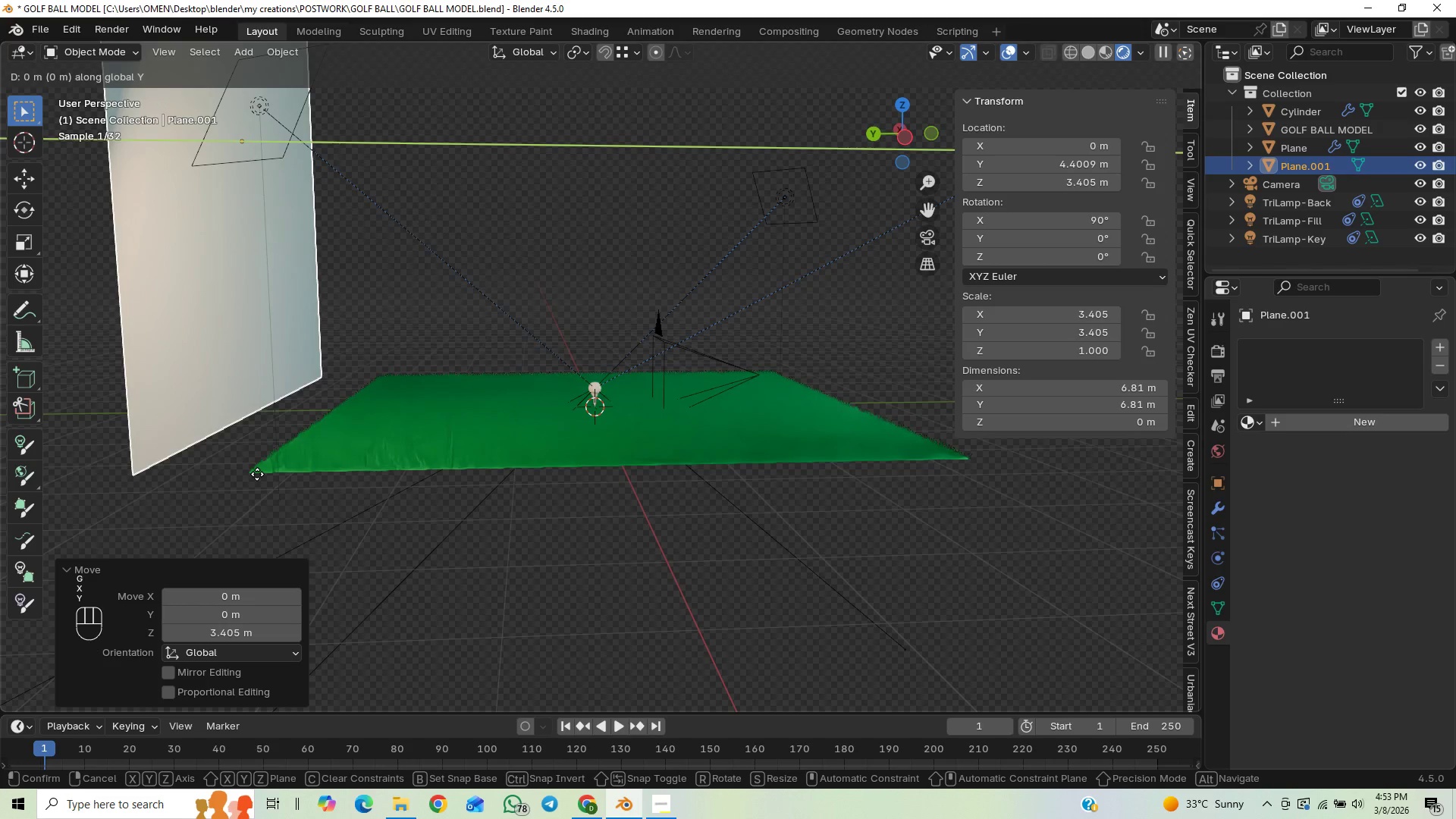 
hold_key(key=ControlLeft, duration=1.14)
left_click([257, 474])
 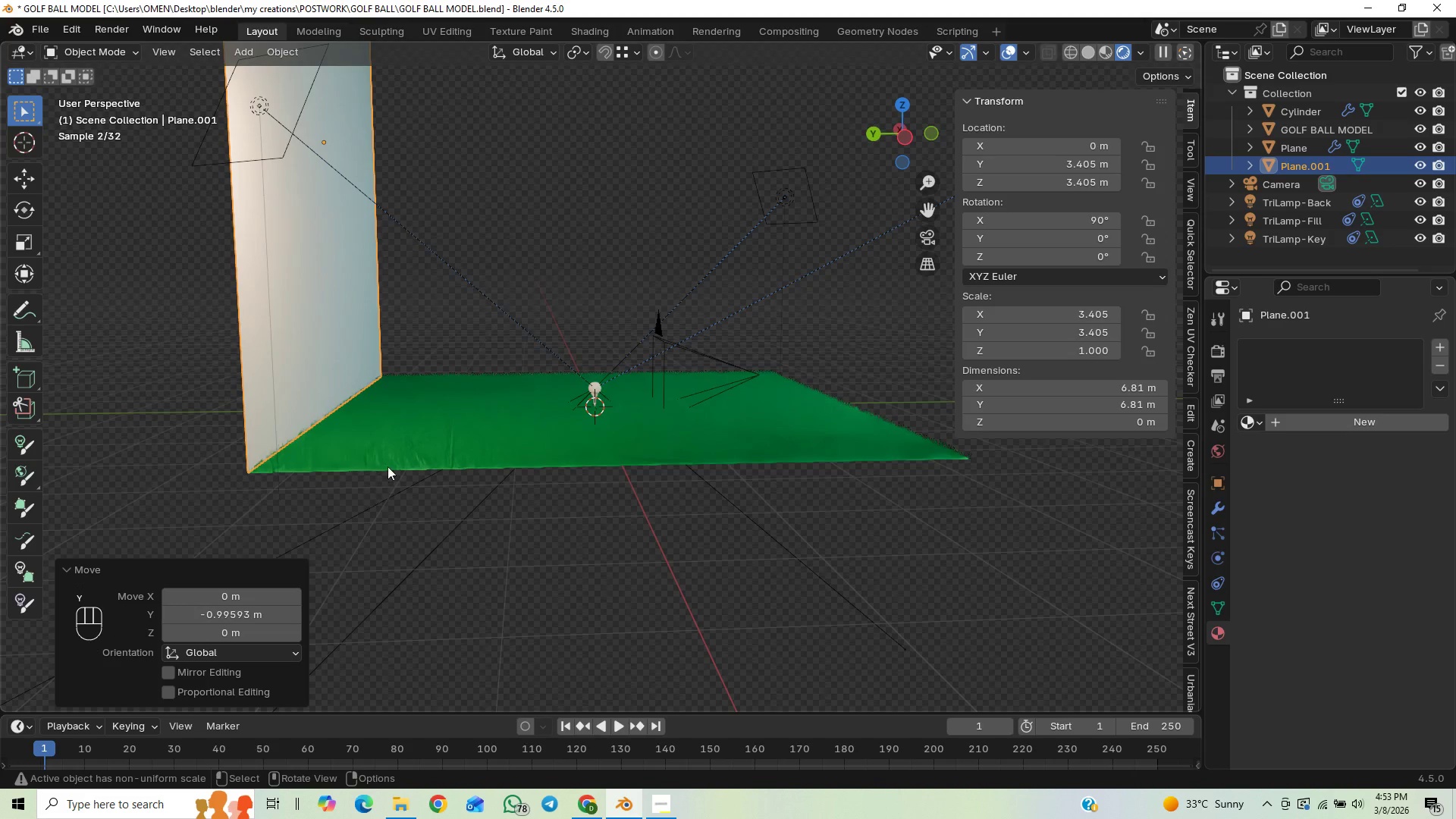 
key(Control+S)
 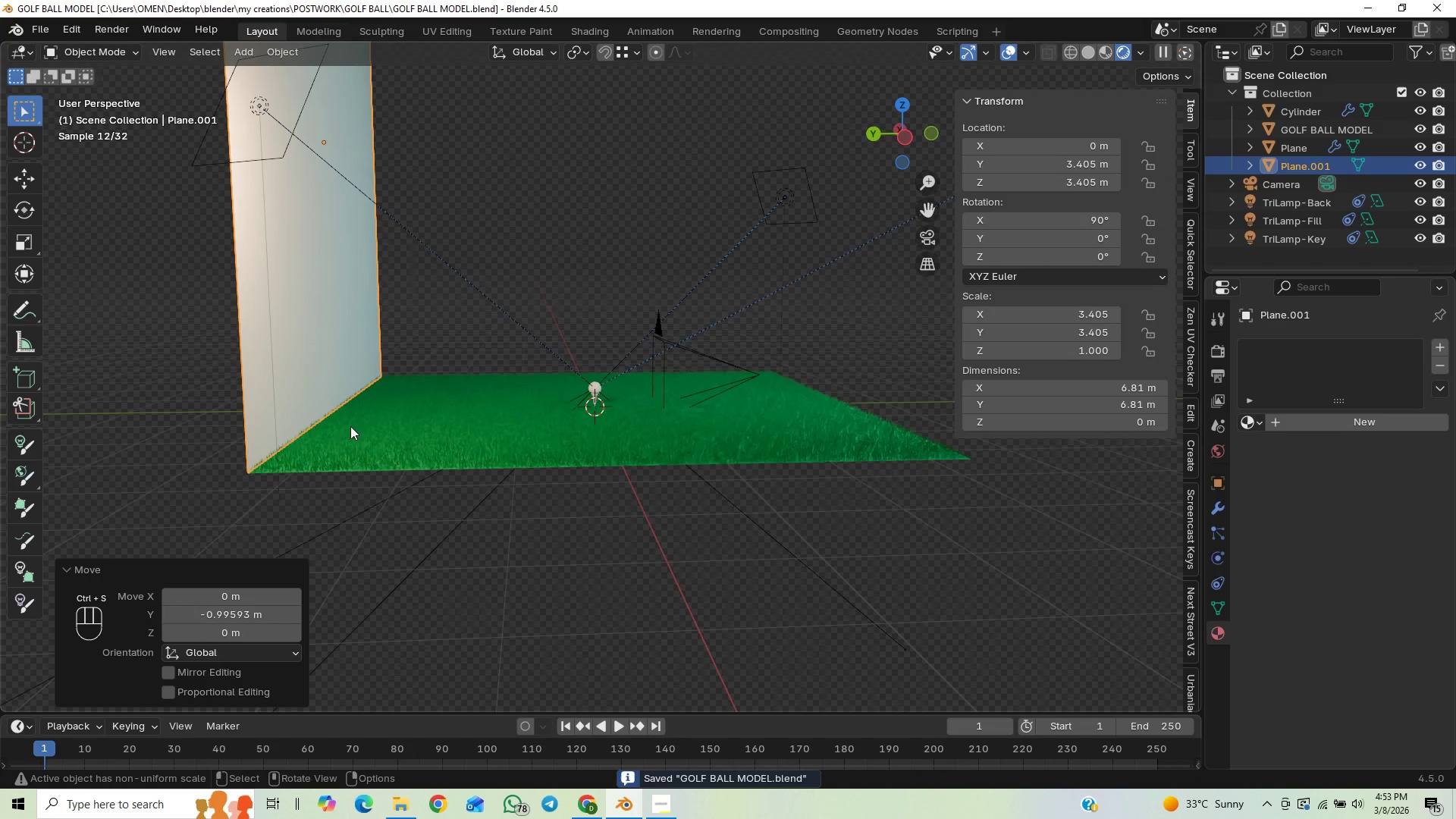 
left_click([361, 522])
 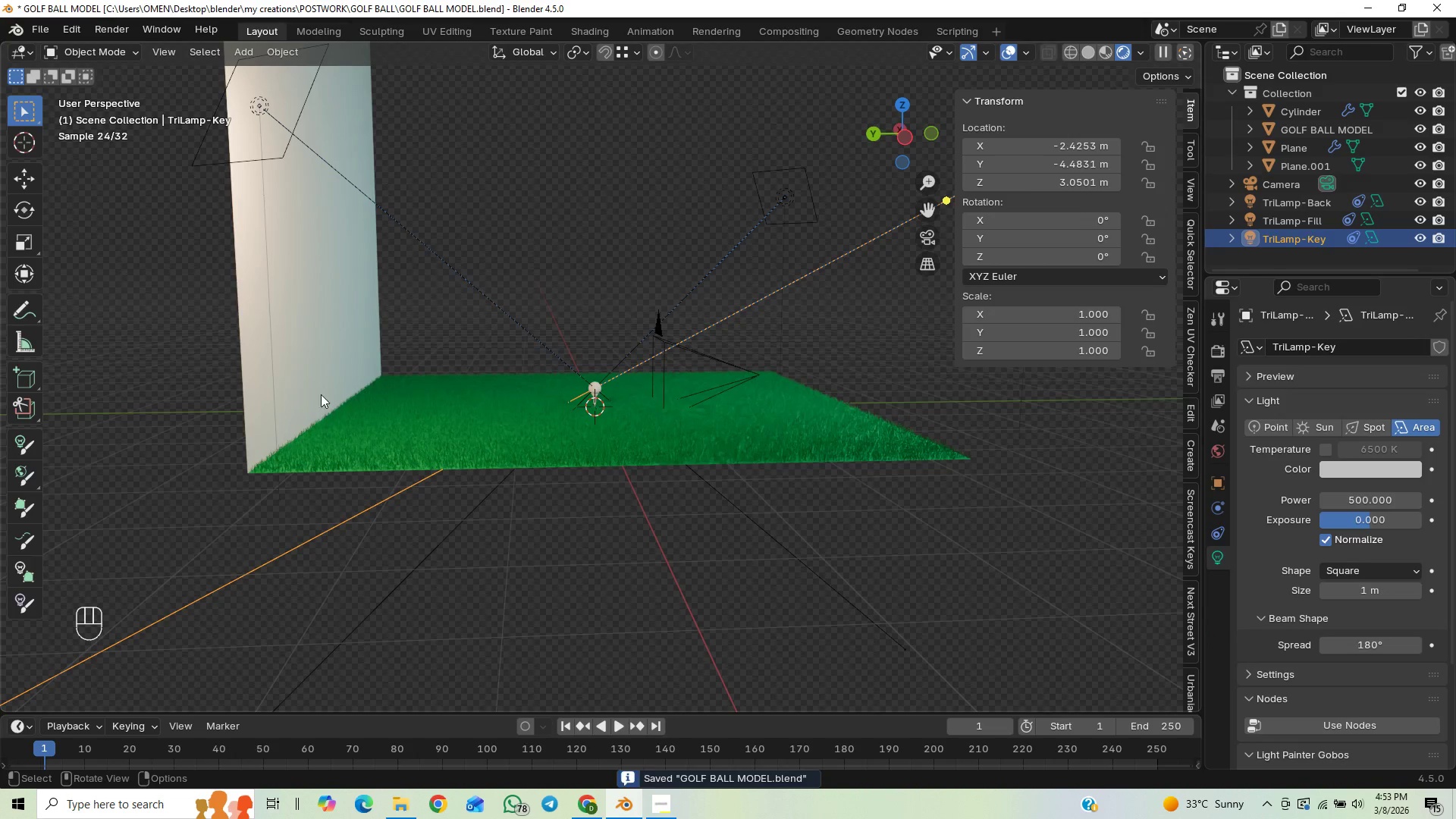 
left_click([318, 386])
 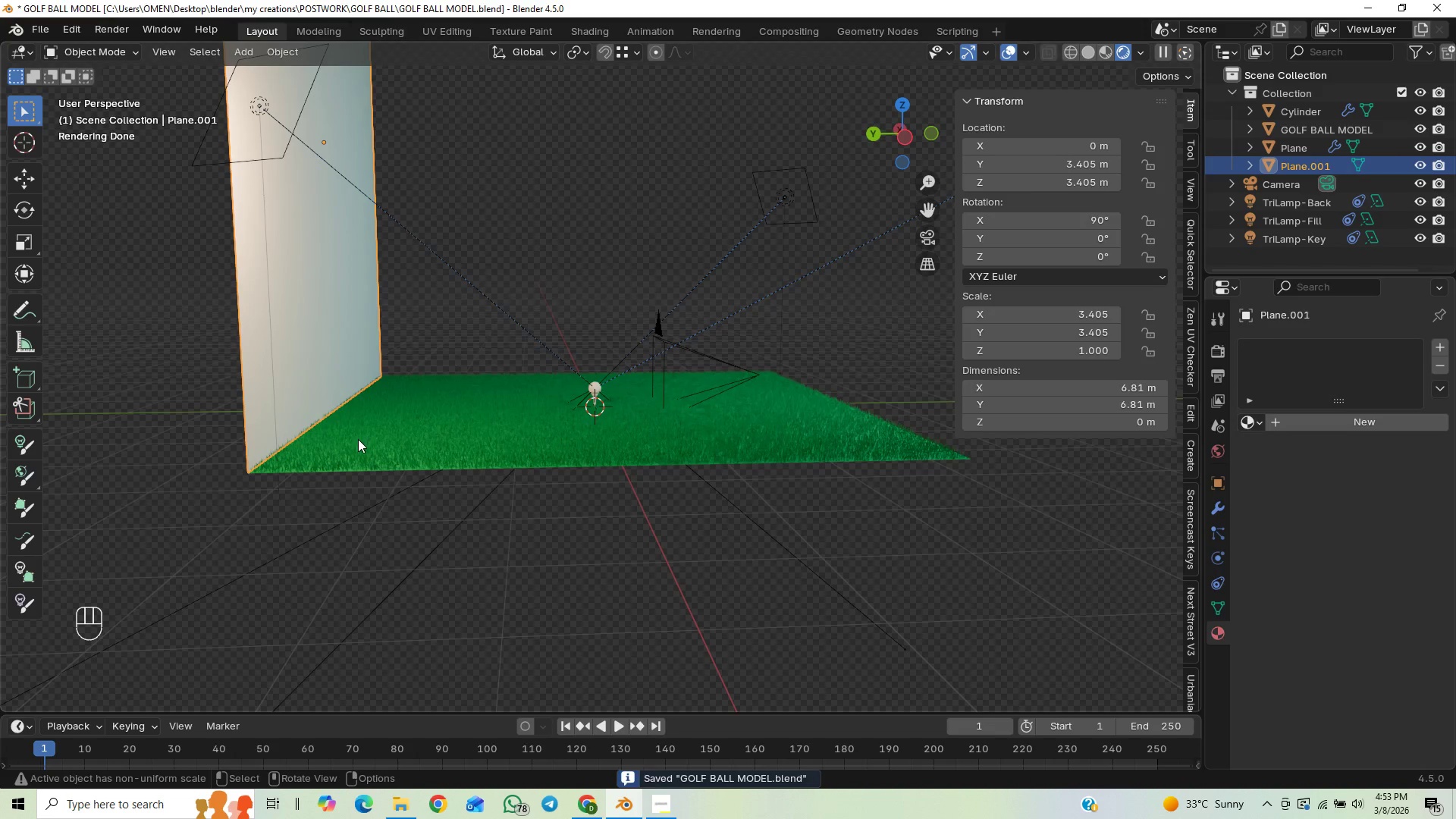 
hold_key(key=ShiftLeft, duration=0.55)
left_click([364, 440])
 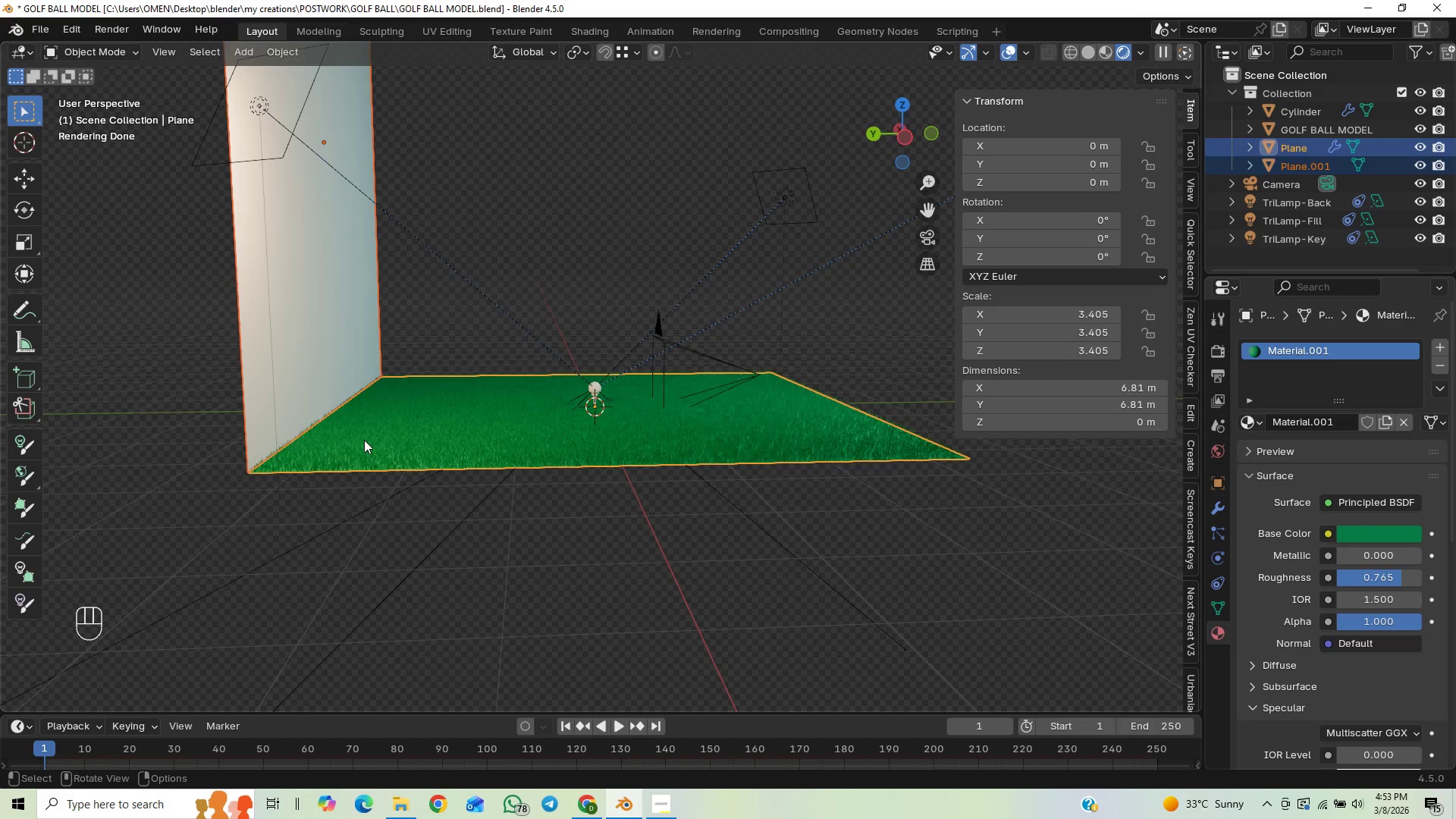 
key(Control+L)
 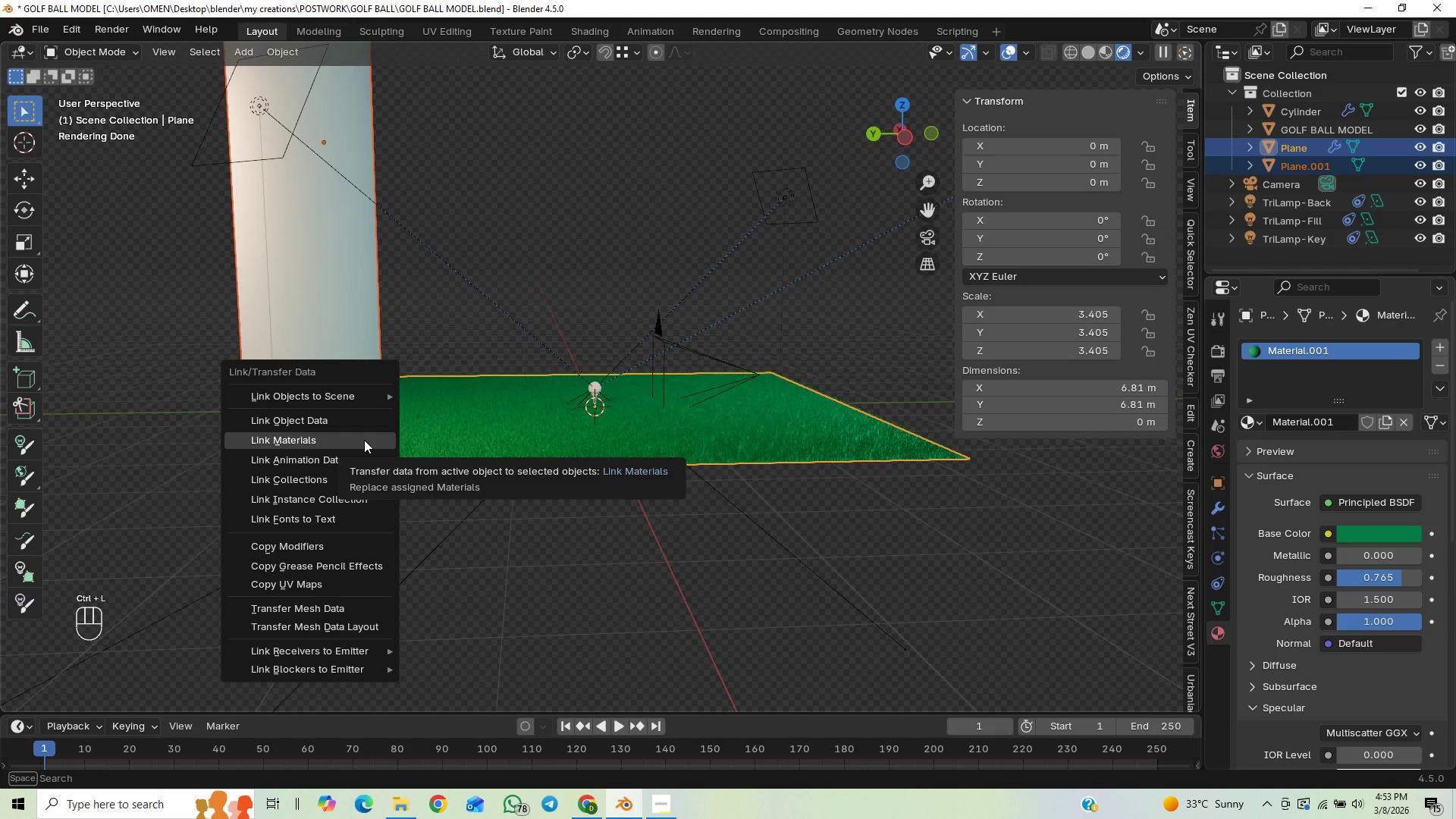 
left_click([364, 440])
 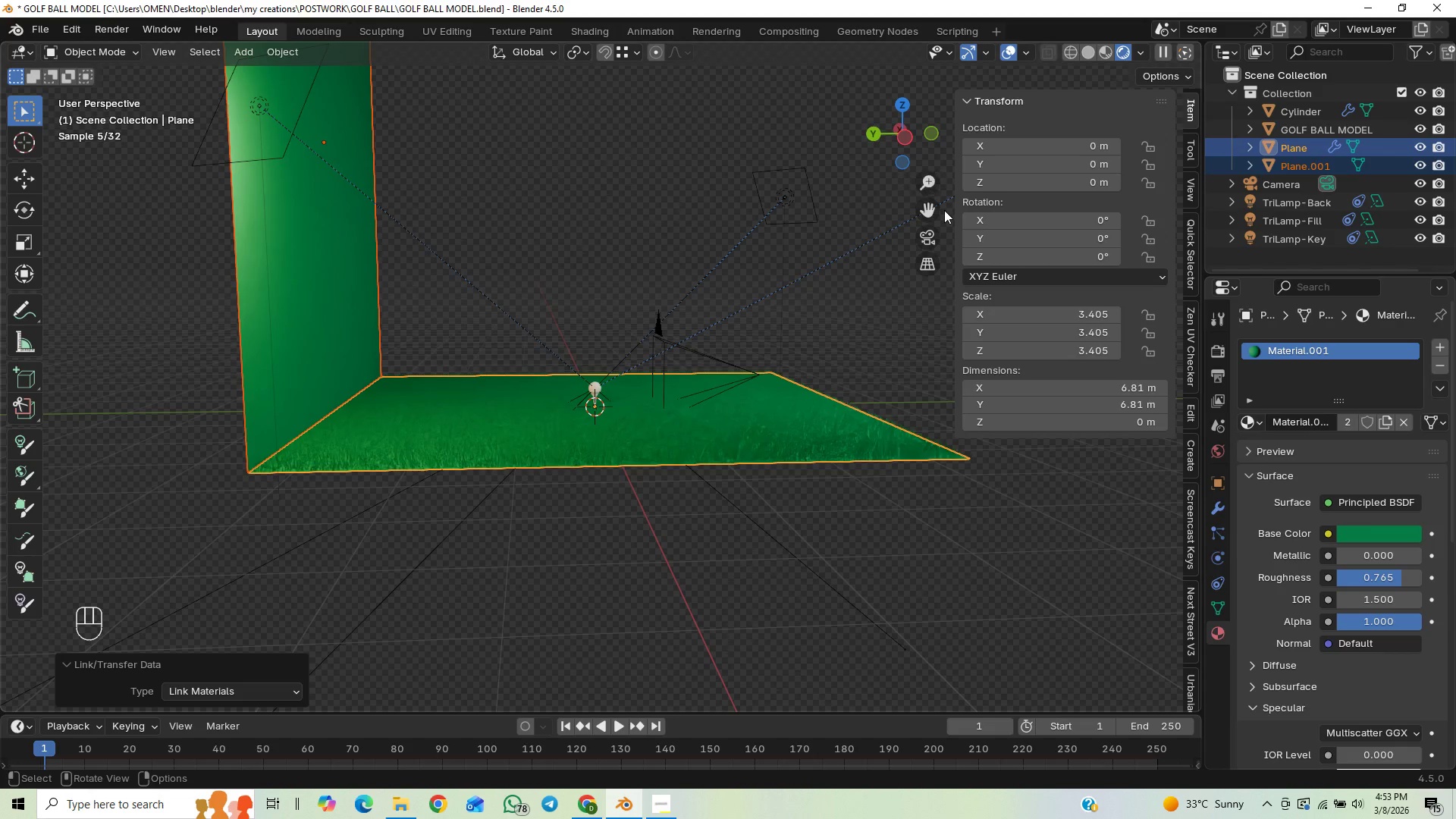 
left_click([923, 237])
 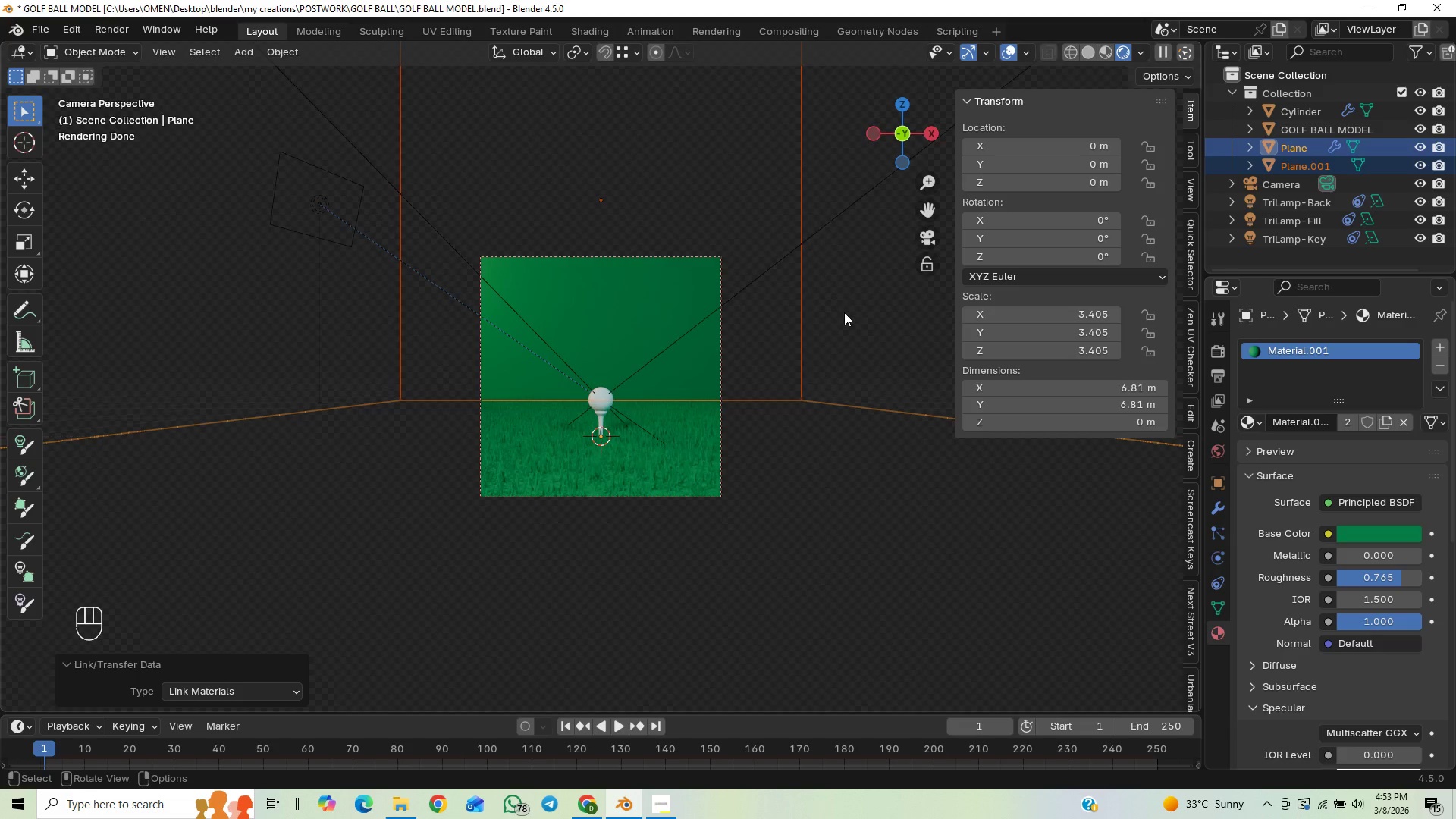 
wait(9.61)
 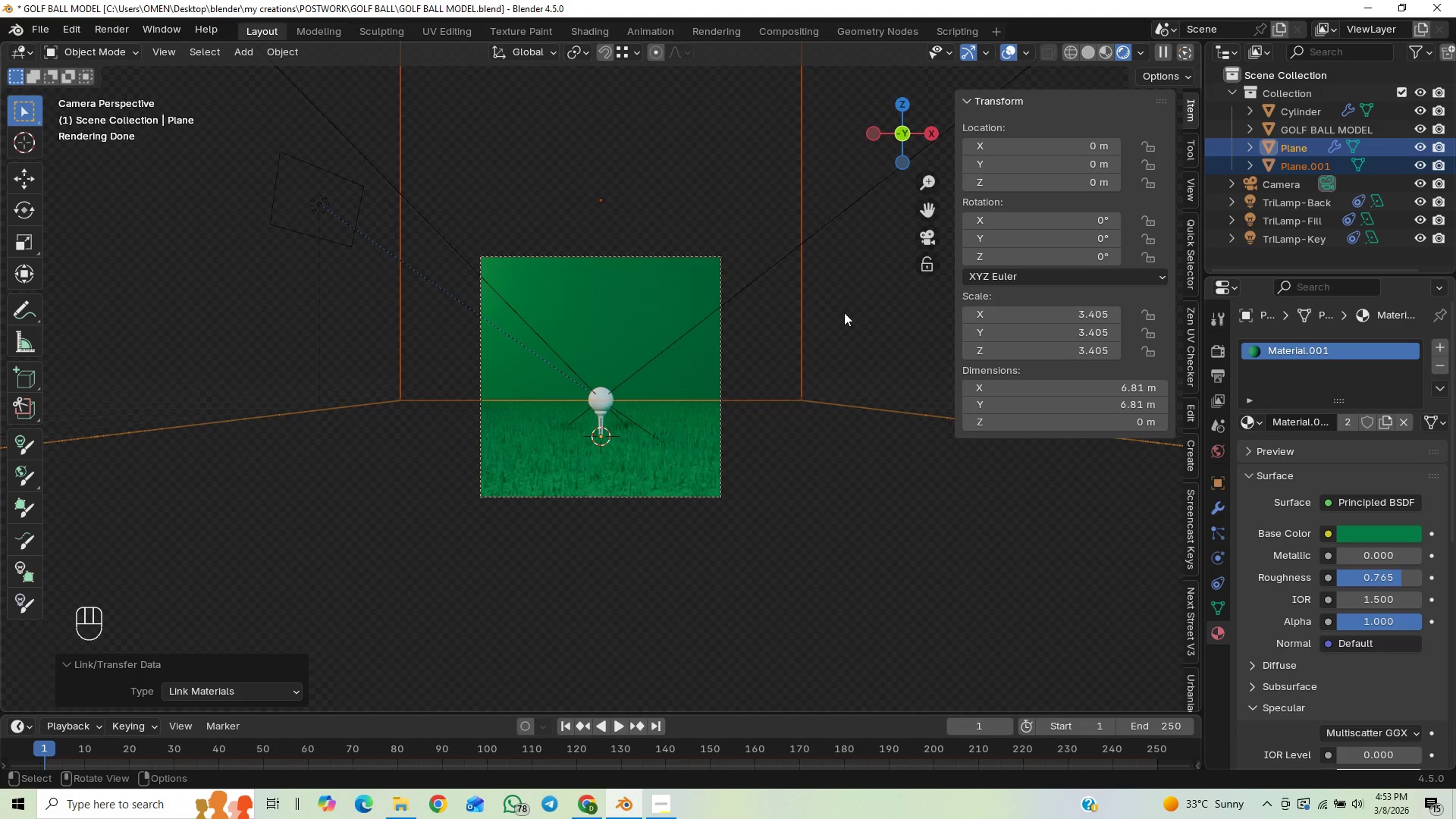 
scroll: coordinate [829, 465], scroll_direction: up, amount: 11.0
 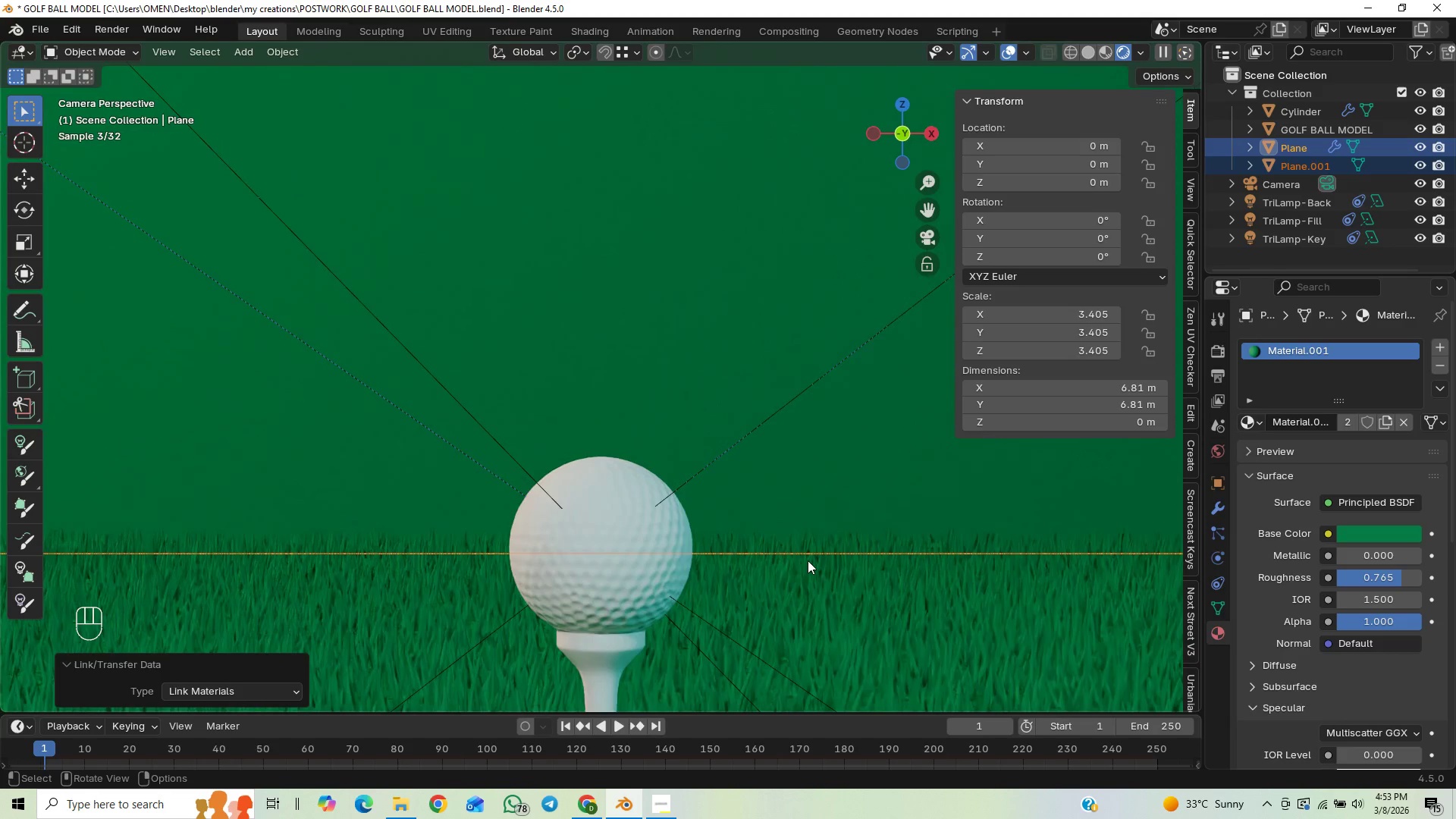 
scroll: coordinate [808, 560], scroll_direction: down, amount: 4.0
 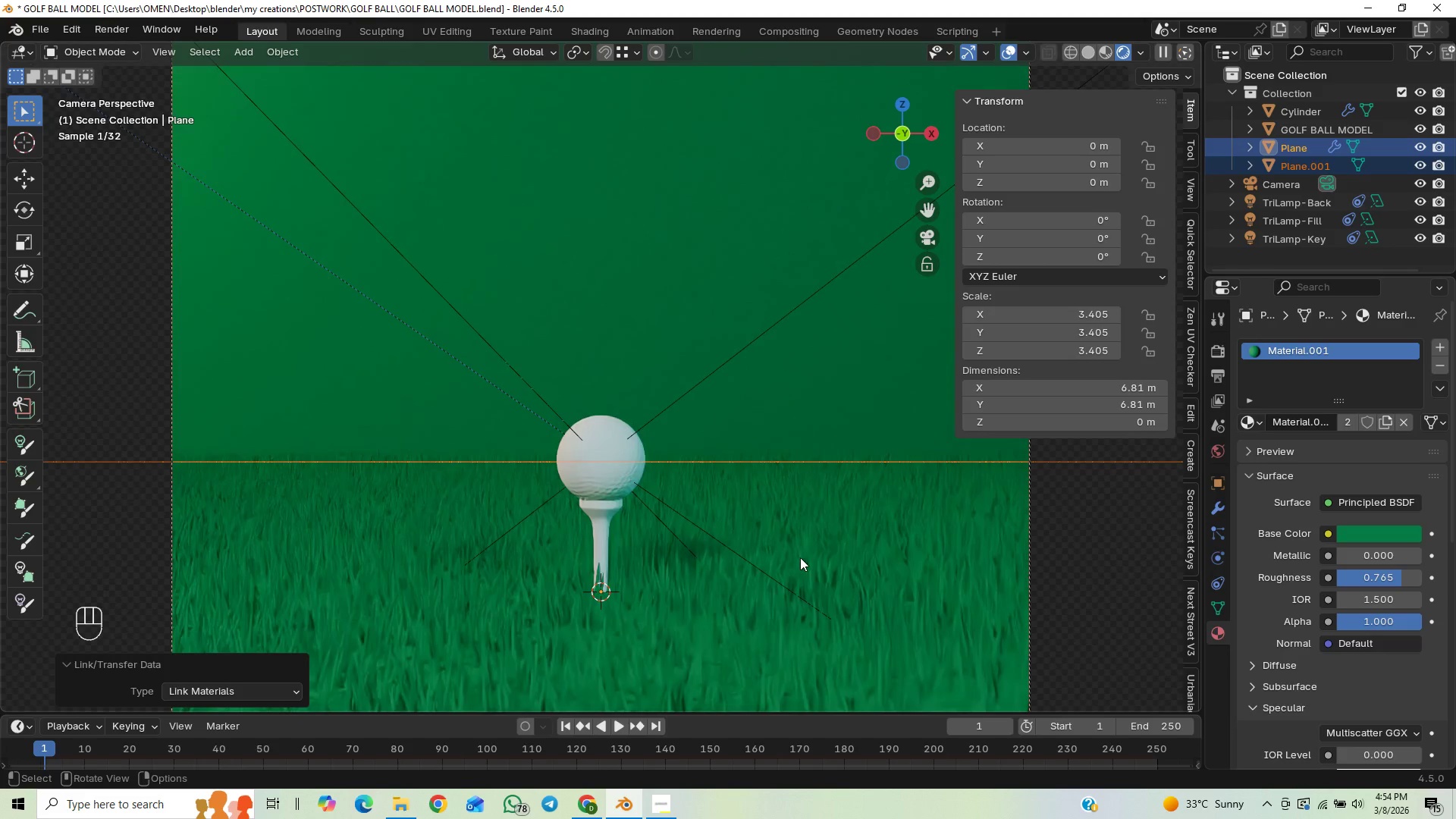 
hold_key(key=ShiftLeft, duration=0.83)
 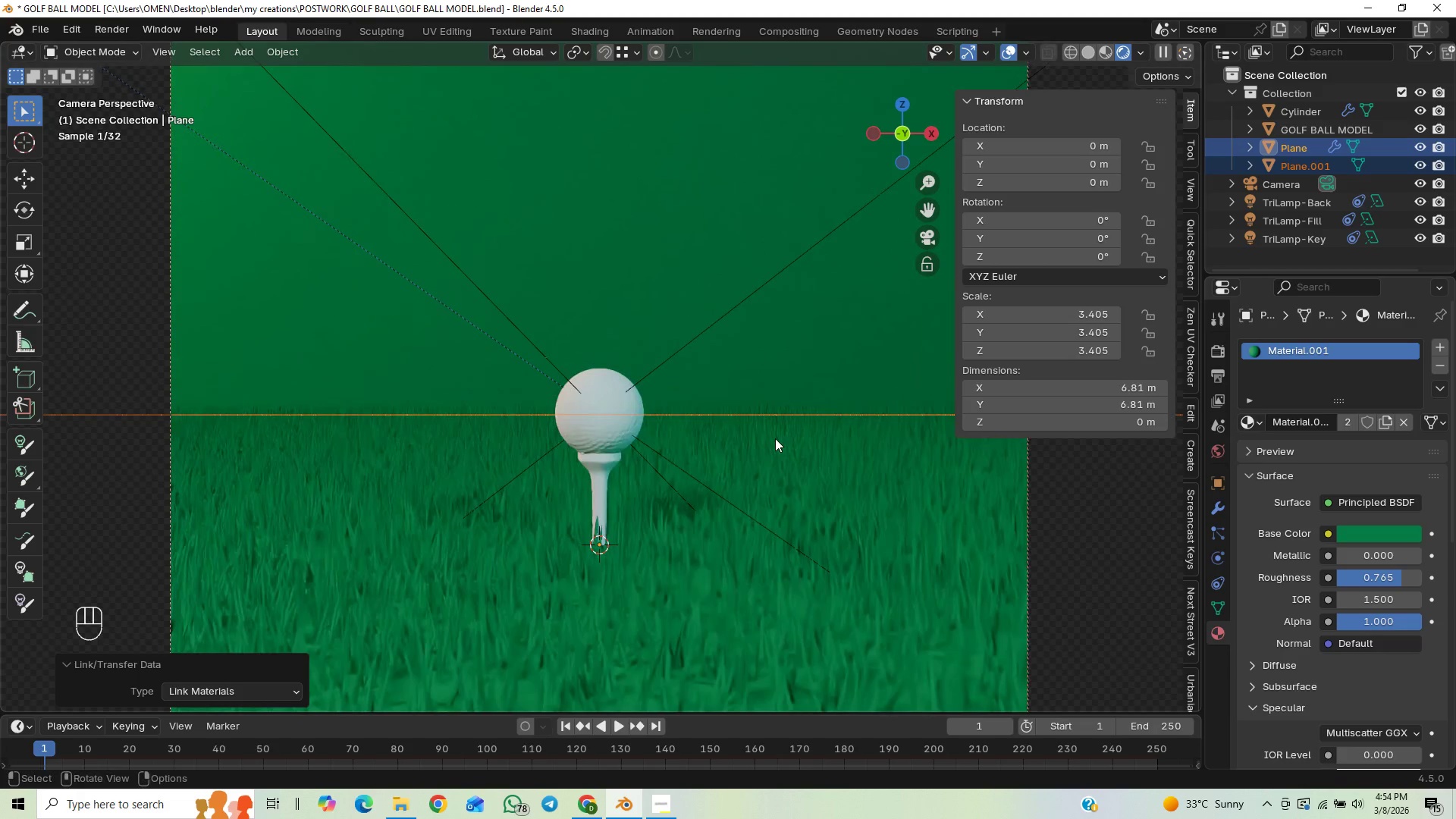 
hold_key(key=ShiftLeft, duration=0.61)
scroll: coordinate [748, 318], scroll_direction: up, amount: 2.0
 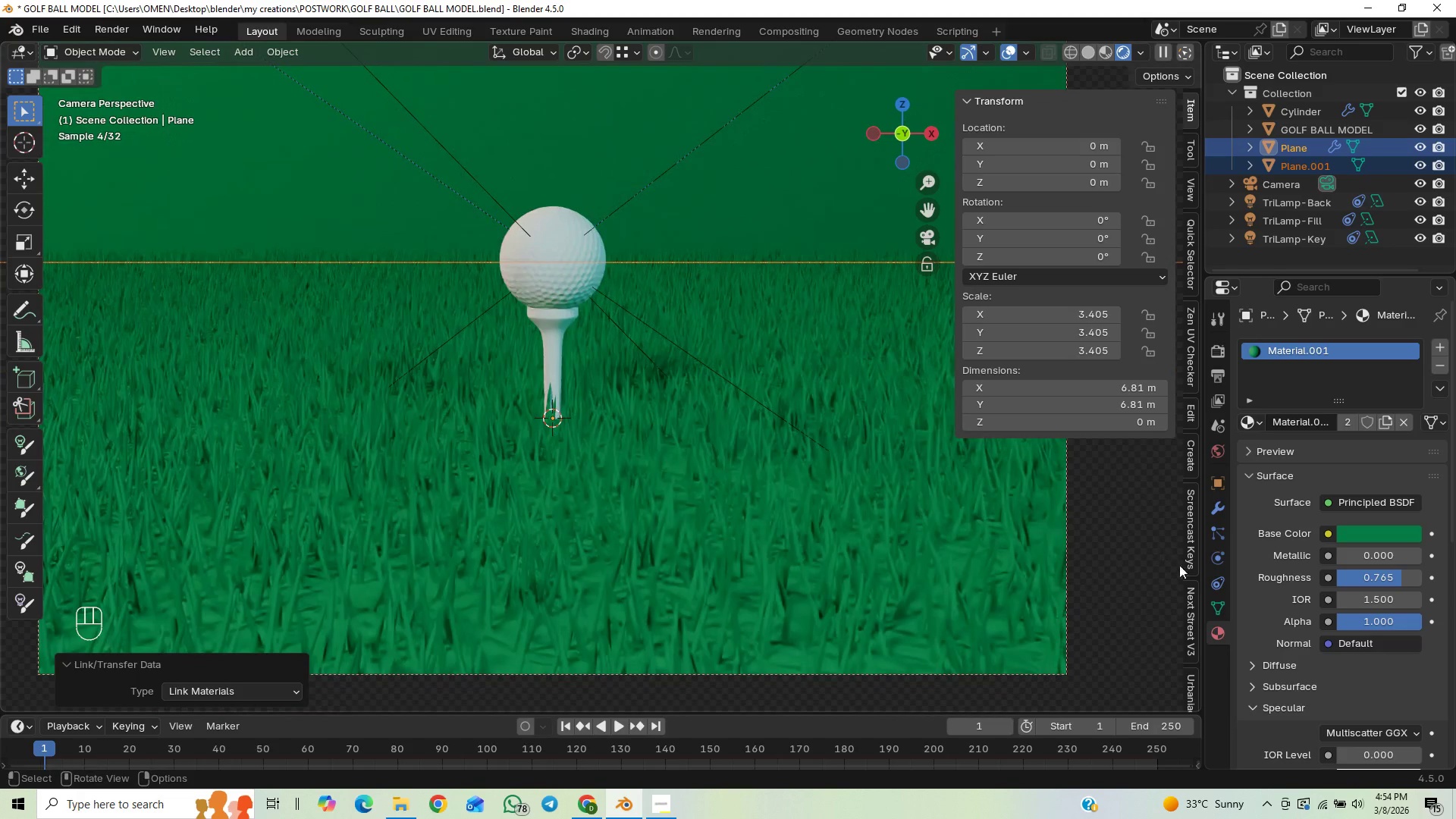 
left_click([1025, 598])
 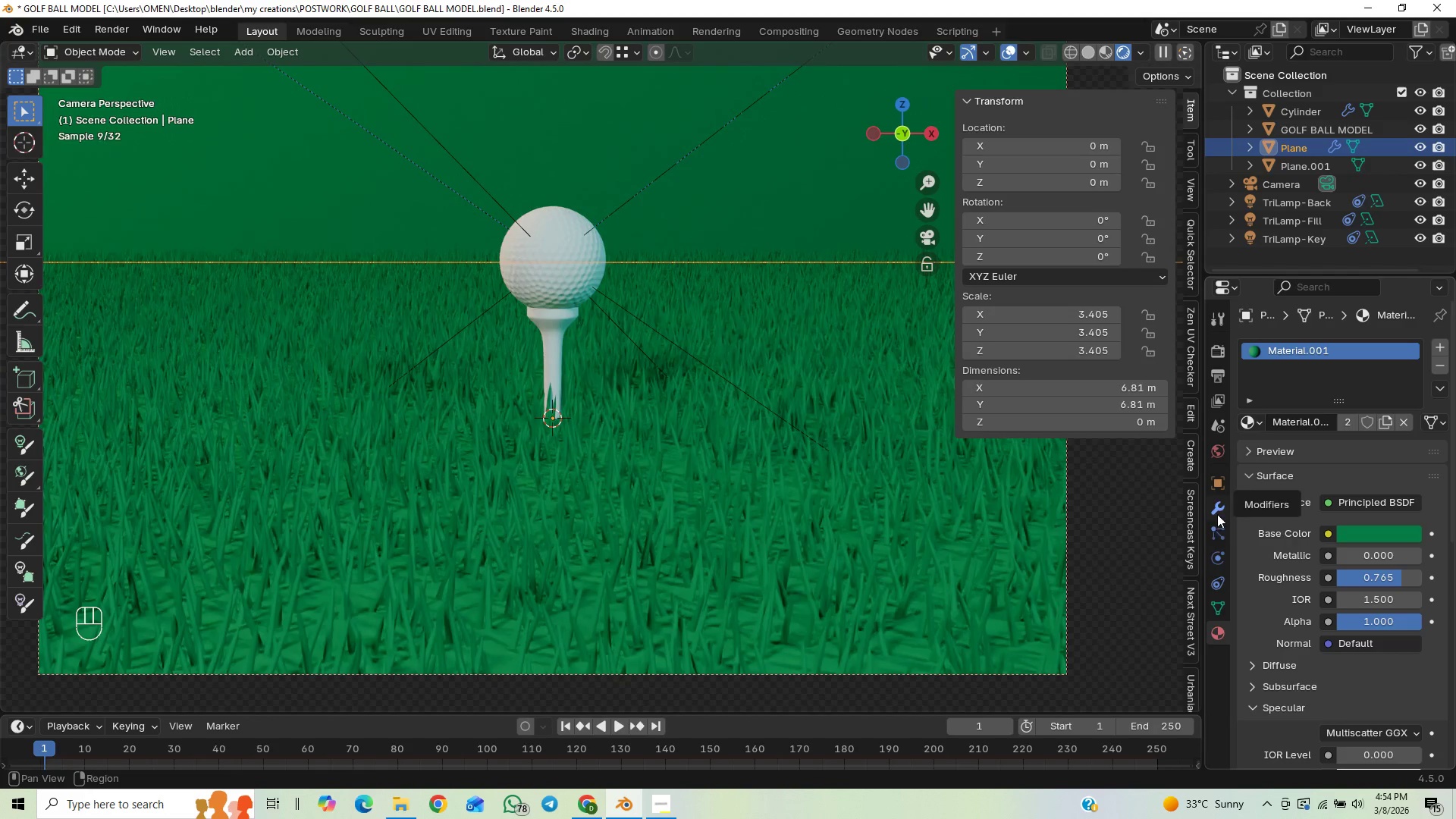 
left_click([1217, 526])
 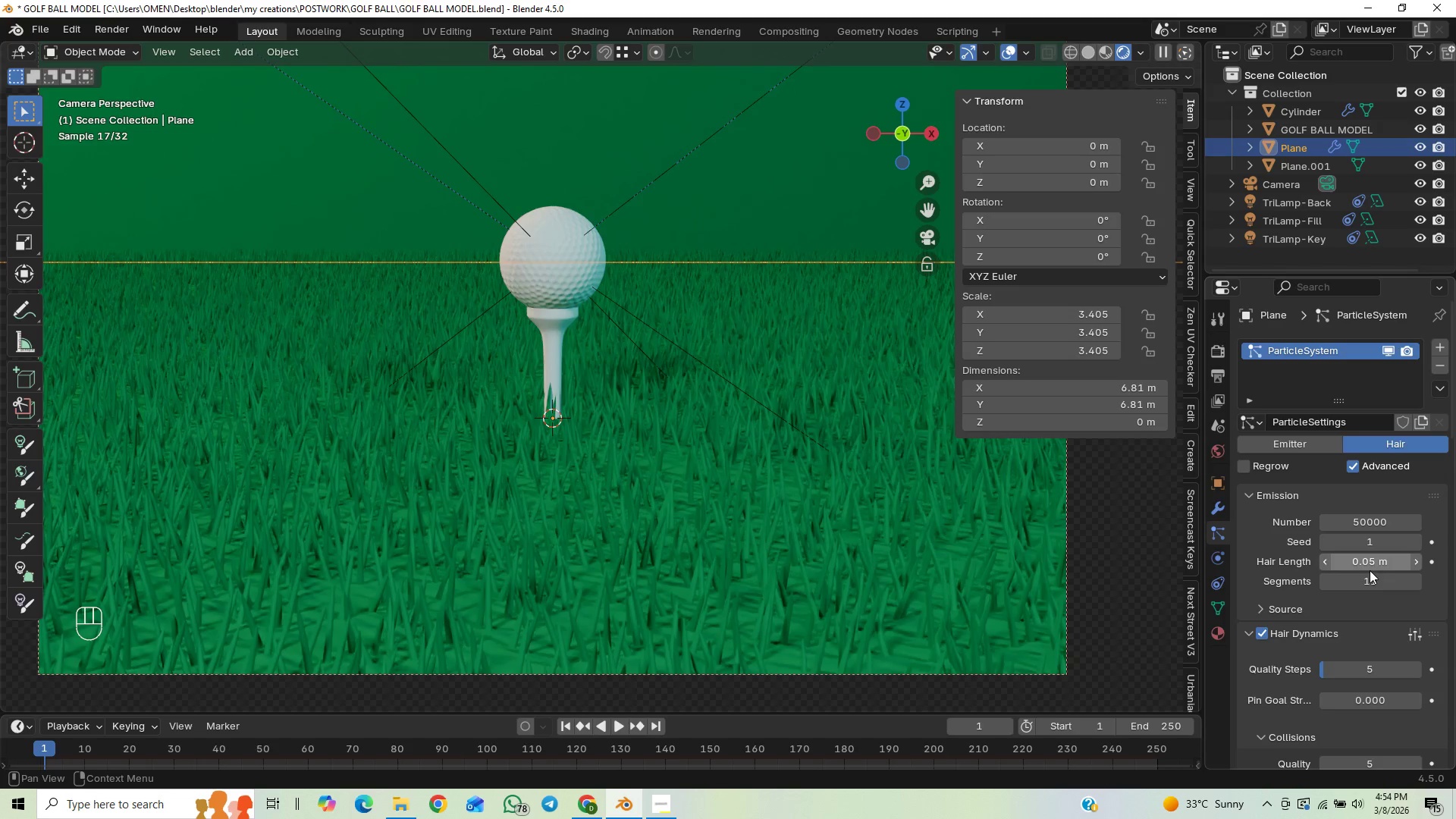 
scroll: coordinate [1296, 637], scroll_direction: down, amount: 1.0
 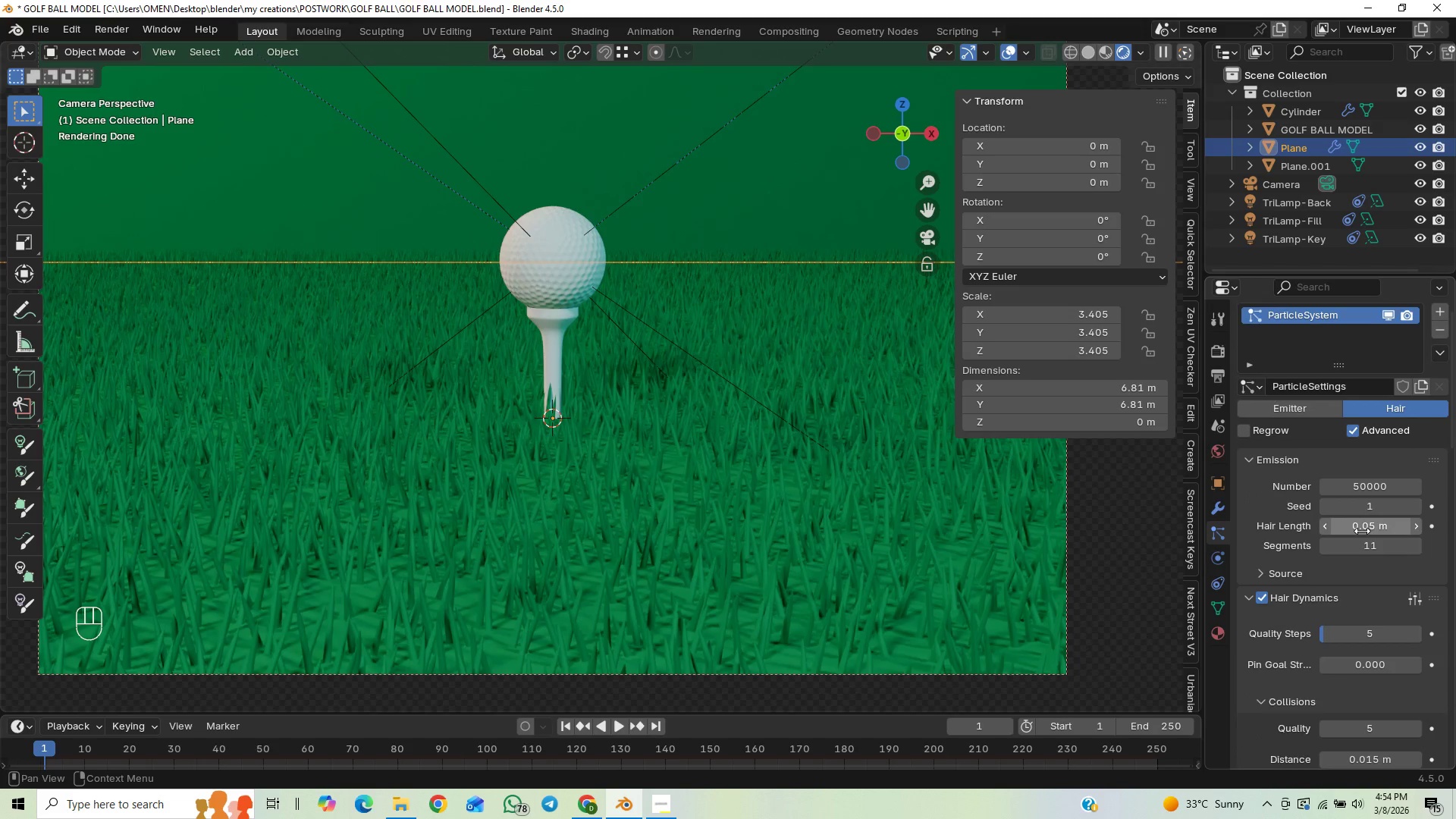 
left_click([1373, 532])
 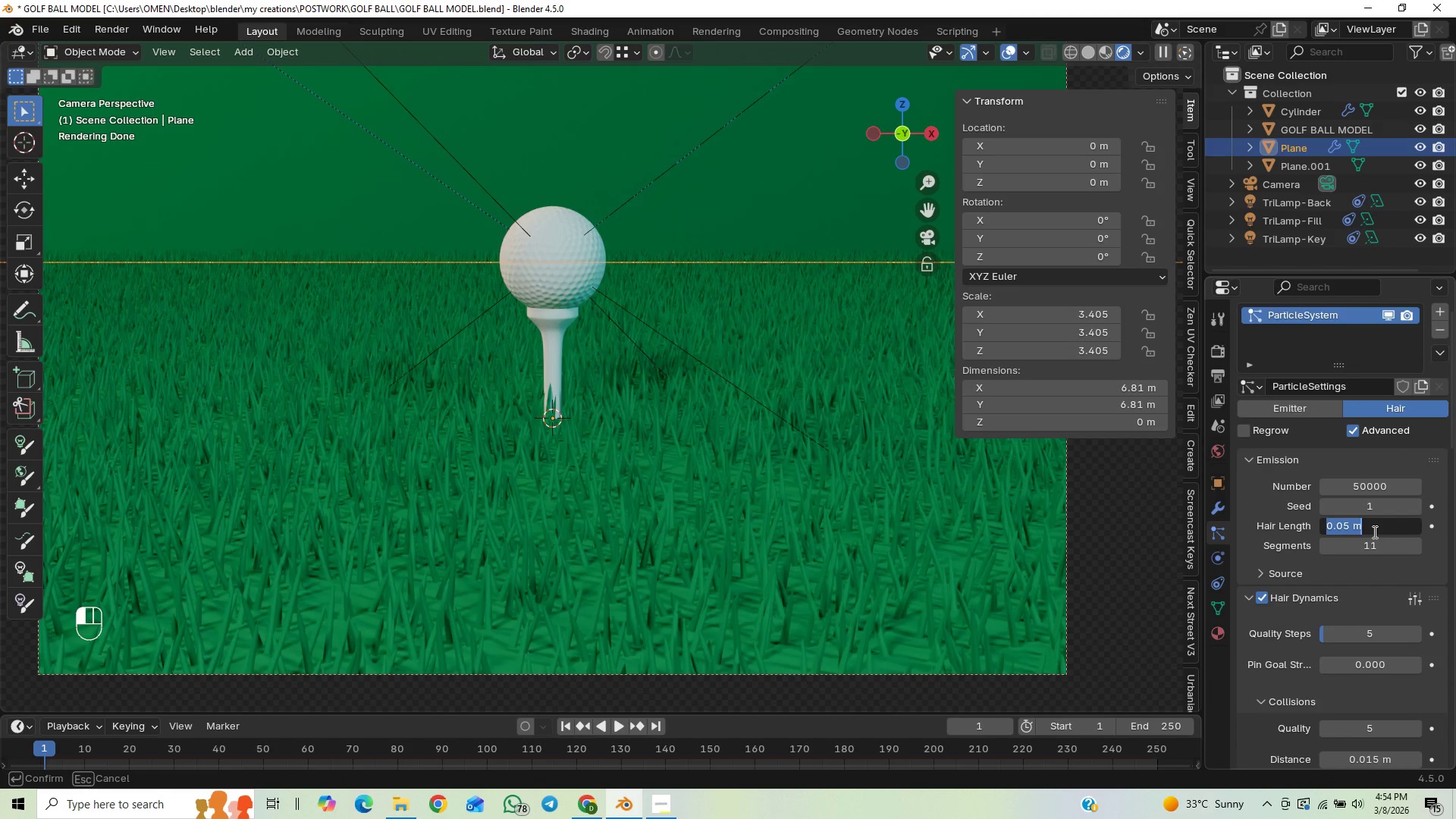 
scroll: coordinate [1316, 588], scroll_direction: down, amount: 2.0
 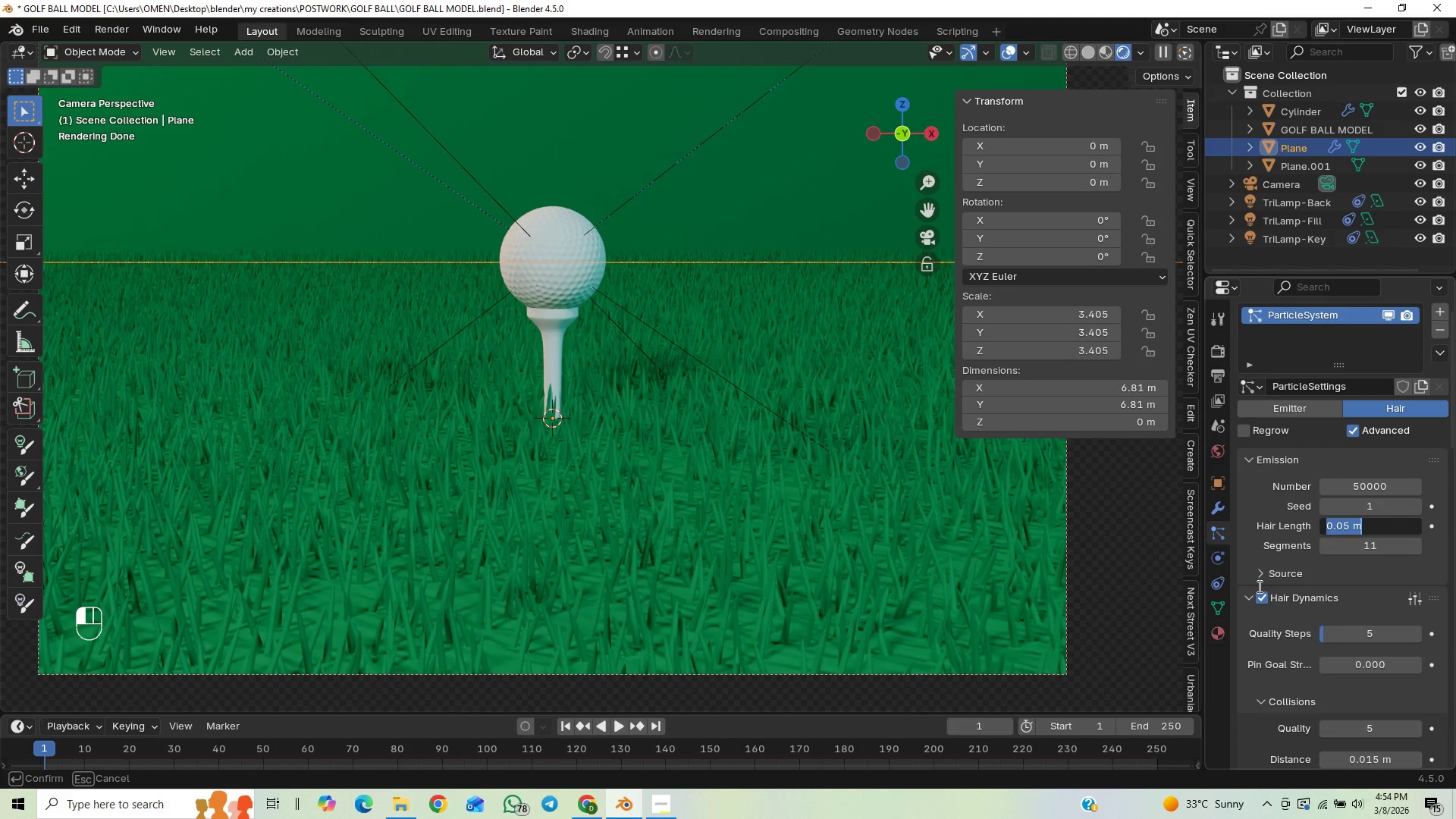 
double_click([1258, 582])
 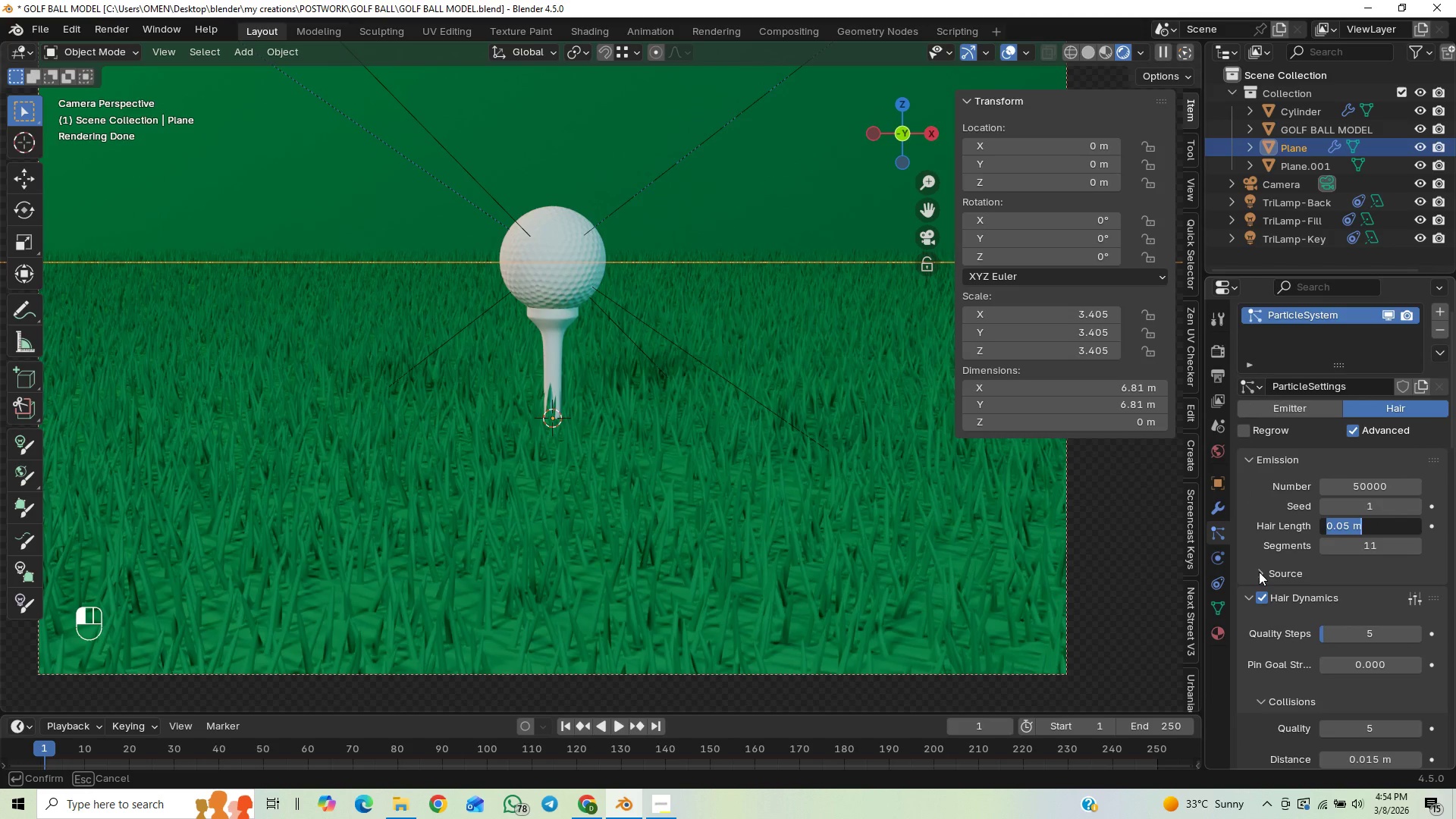 
triple_click([1260, 572])
 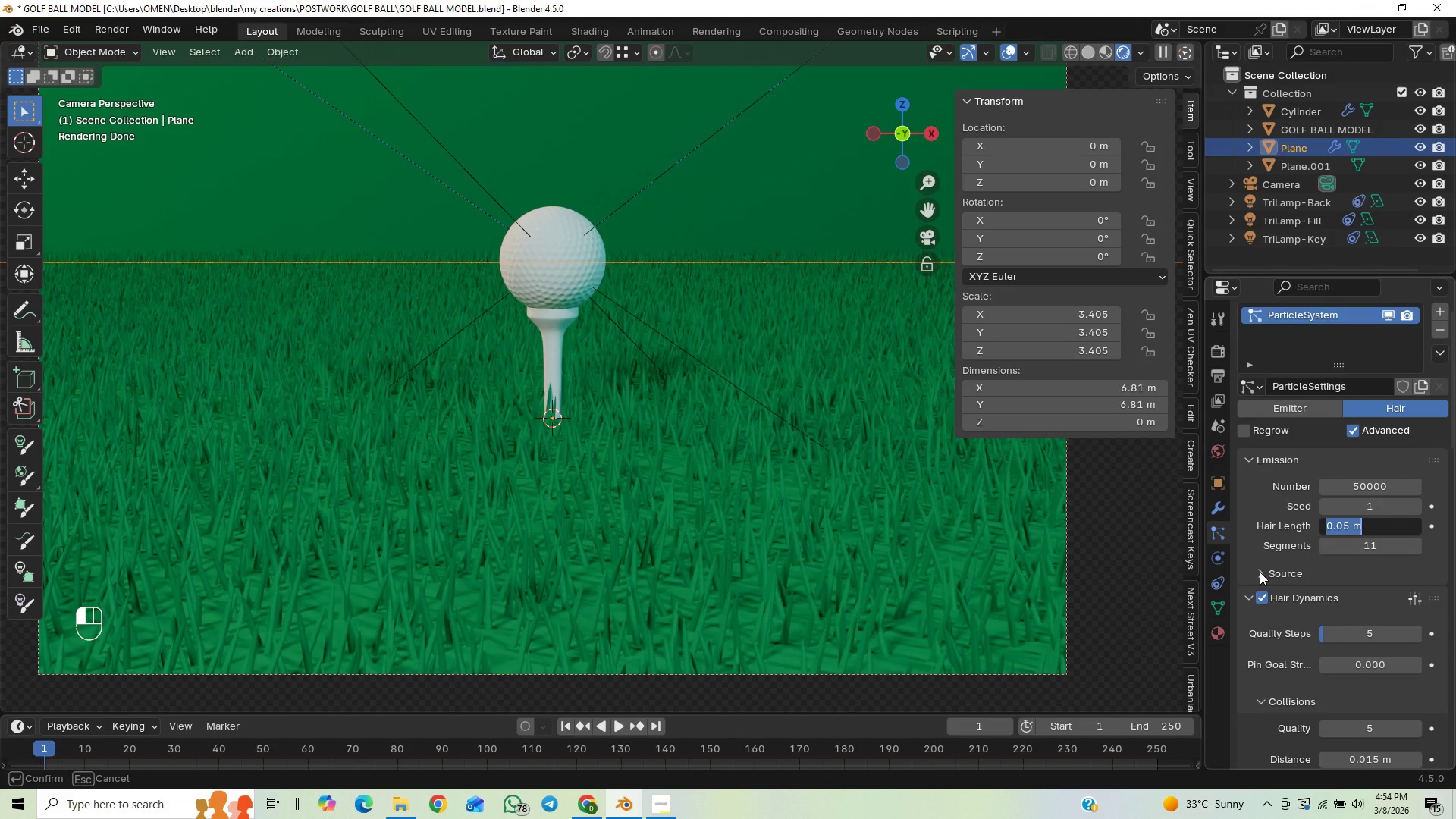 
triple_click([1260, 570])
 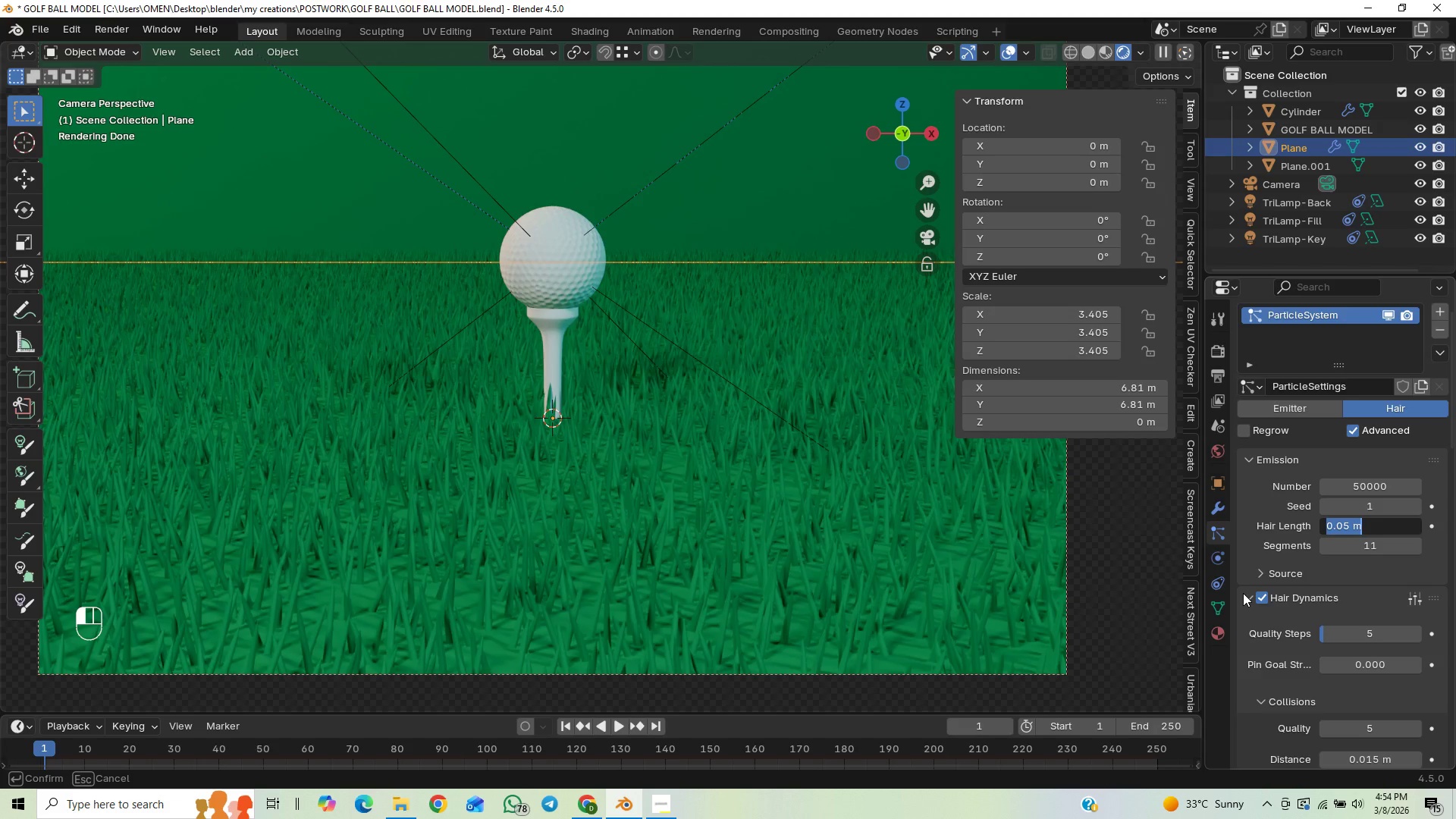 
left_click([1244, 593])
 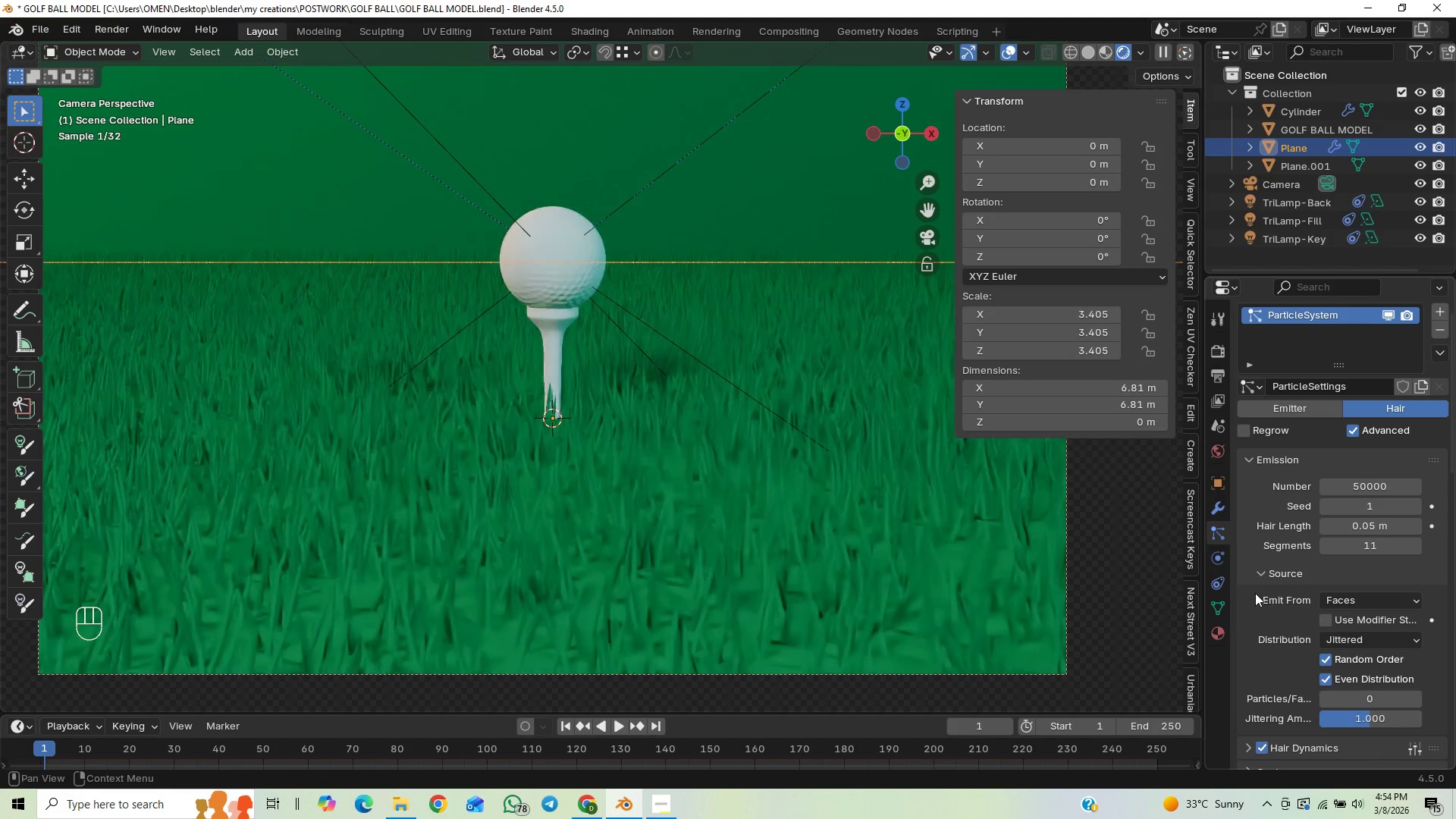 
scroll: coordinate [1249, 613], scroll_direction: down, amount: 13.0
 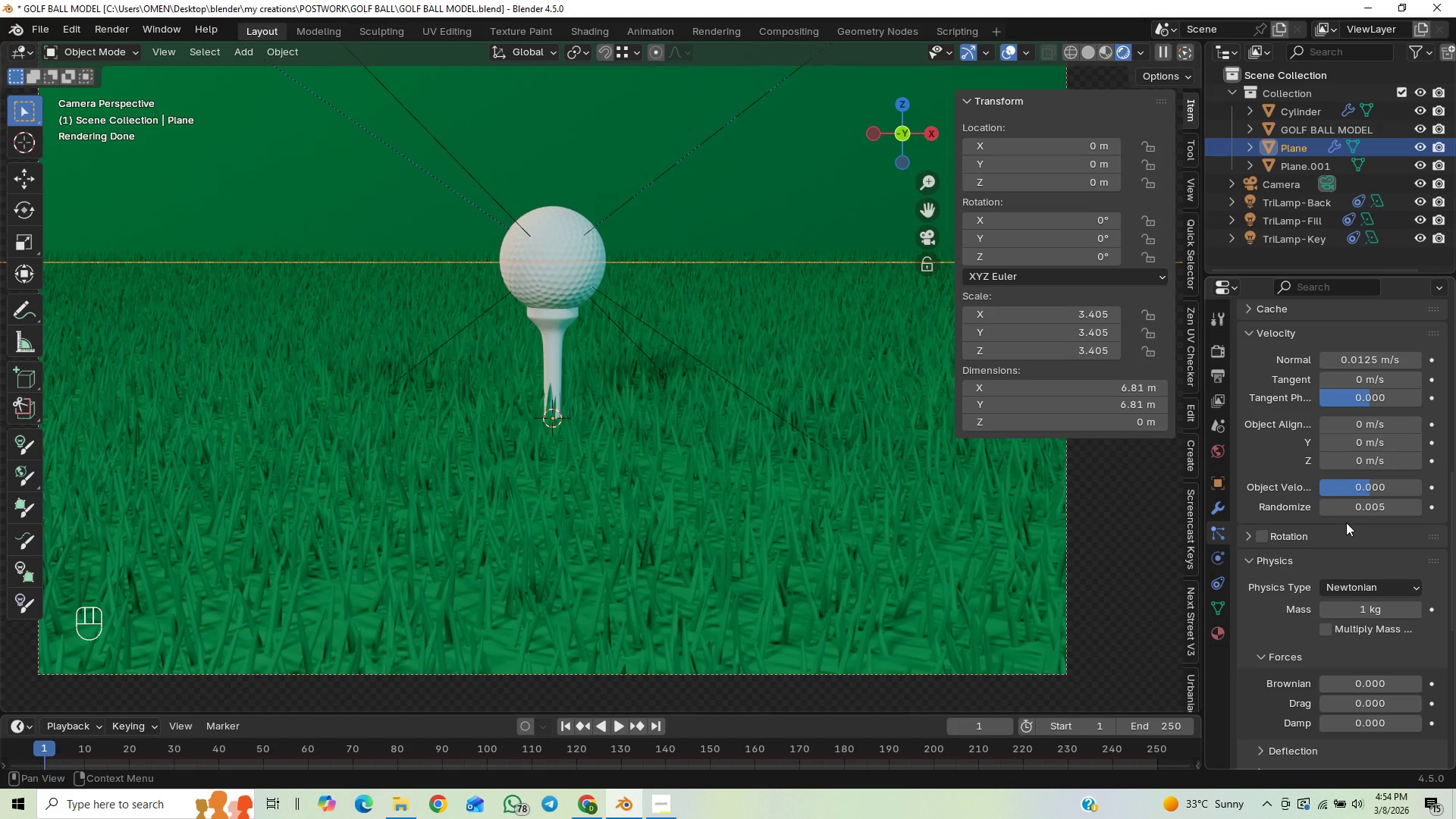 
left_click([1326, 511])
 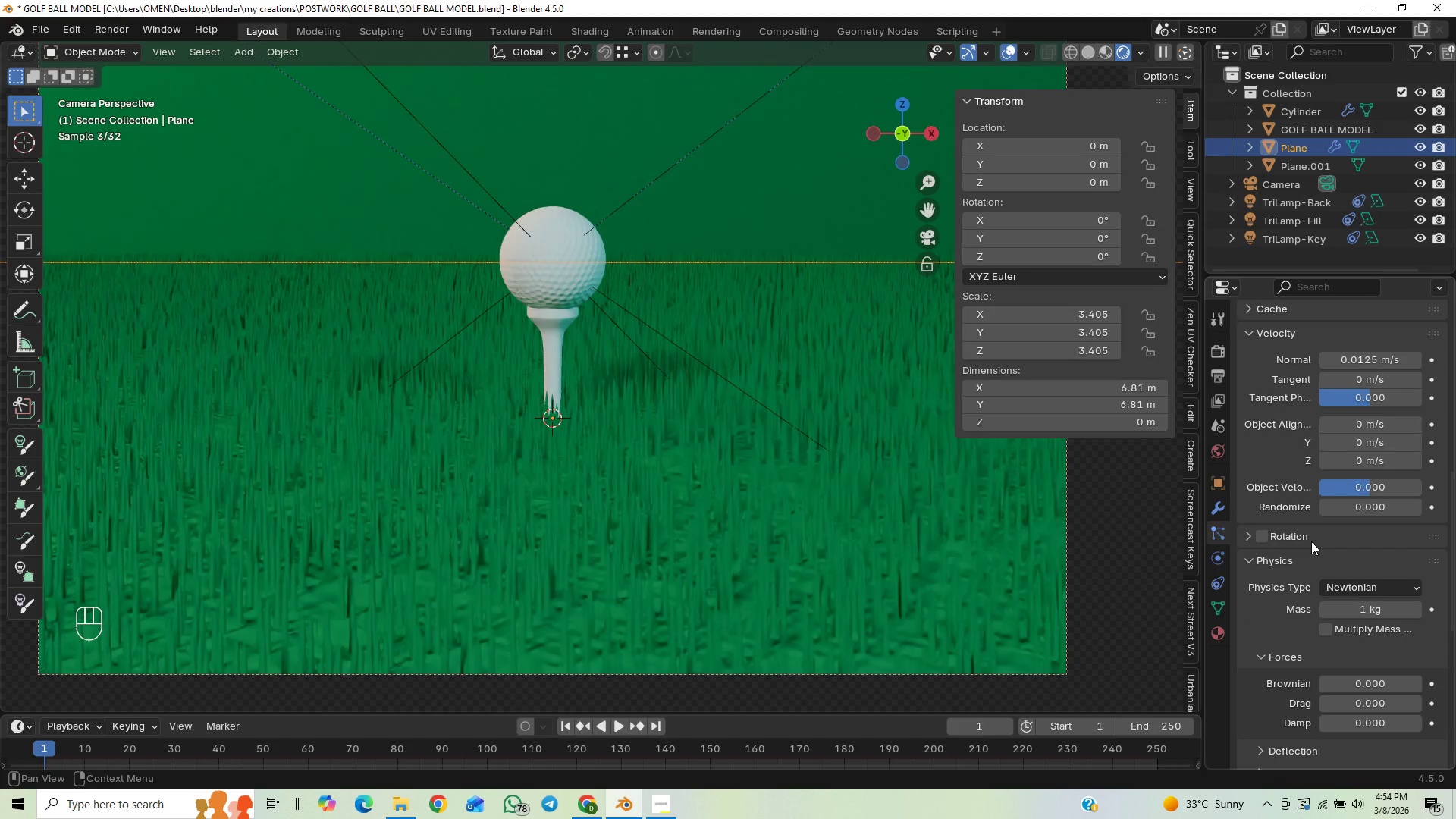 
wait(5.66)
 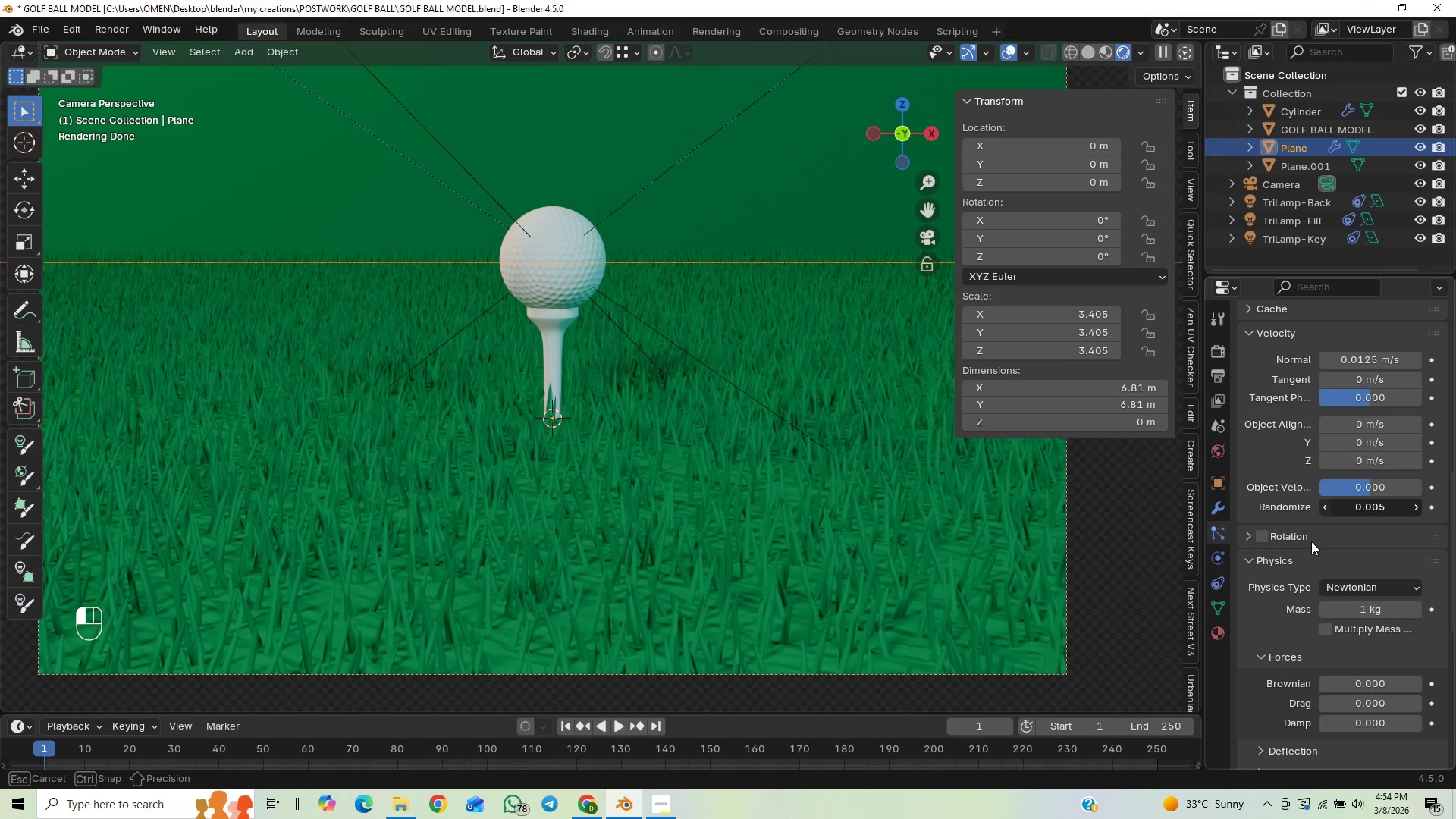 
mouse_move([1396, 517])
 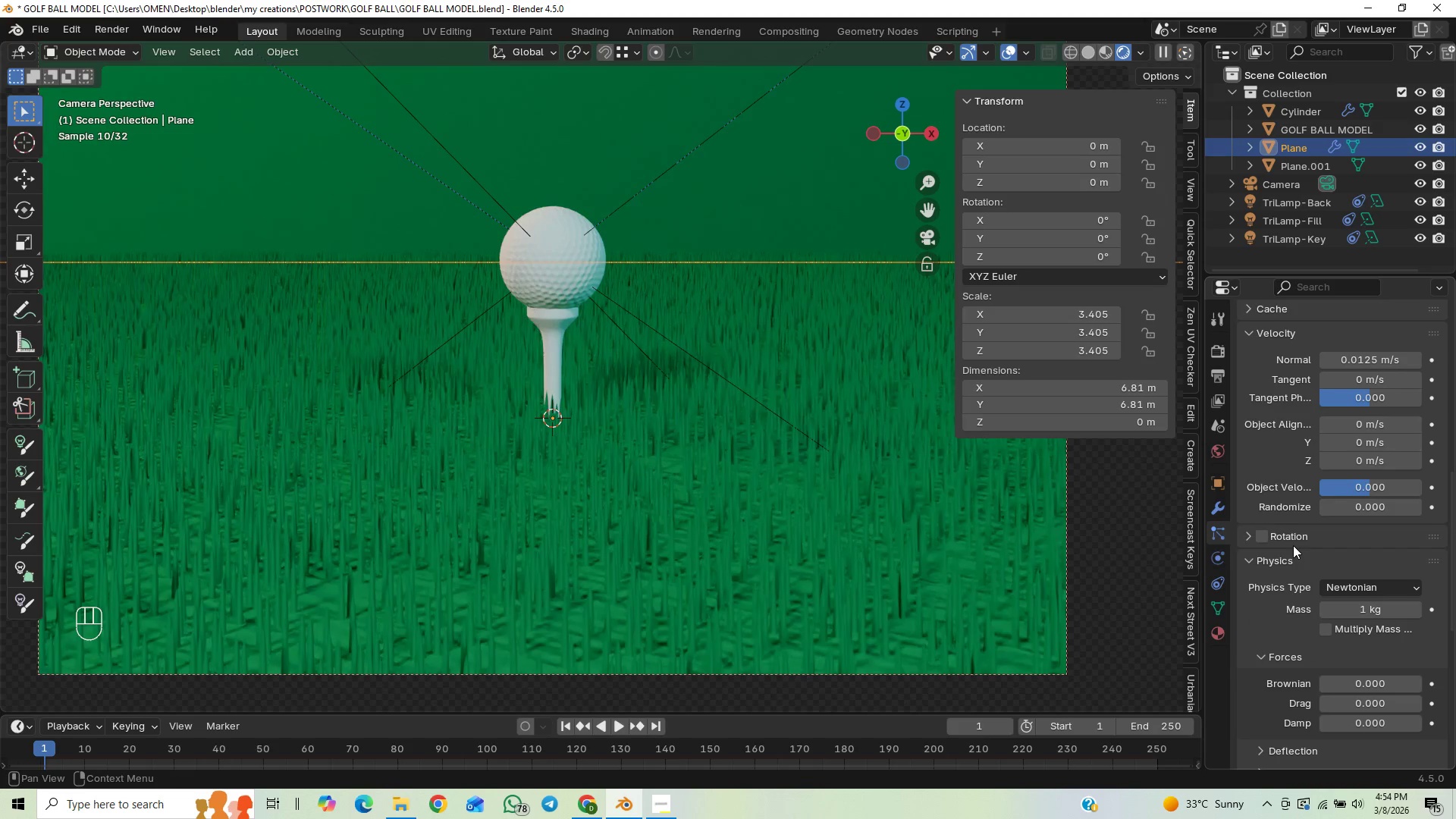 
key(Control+Z)
 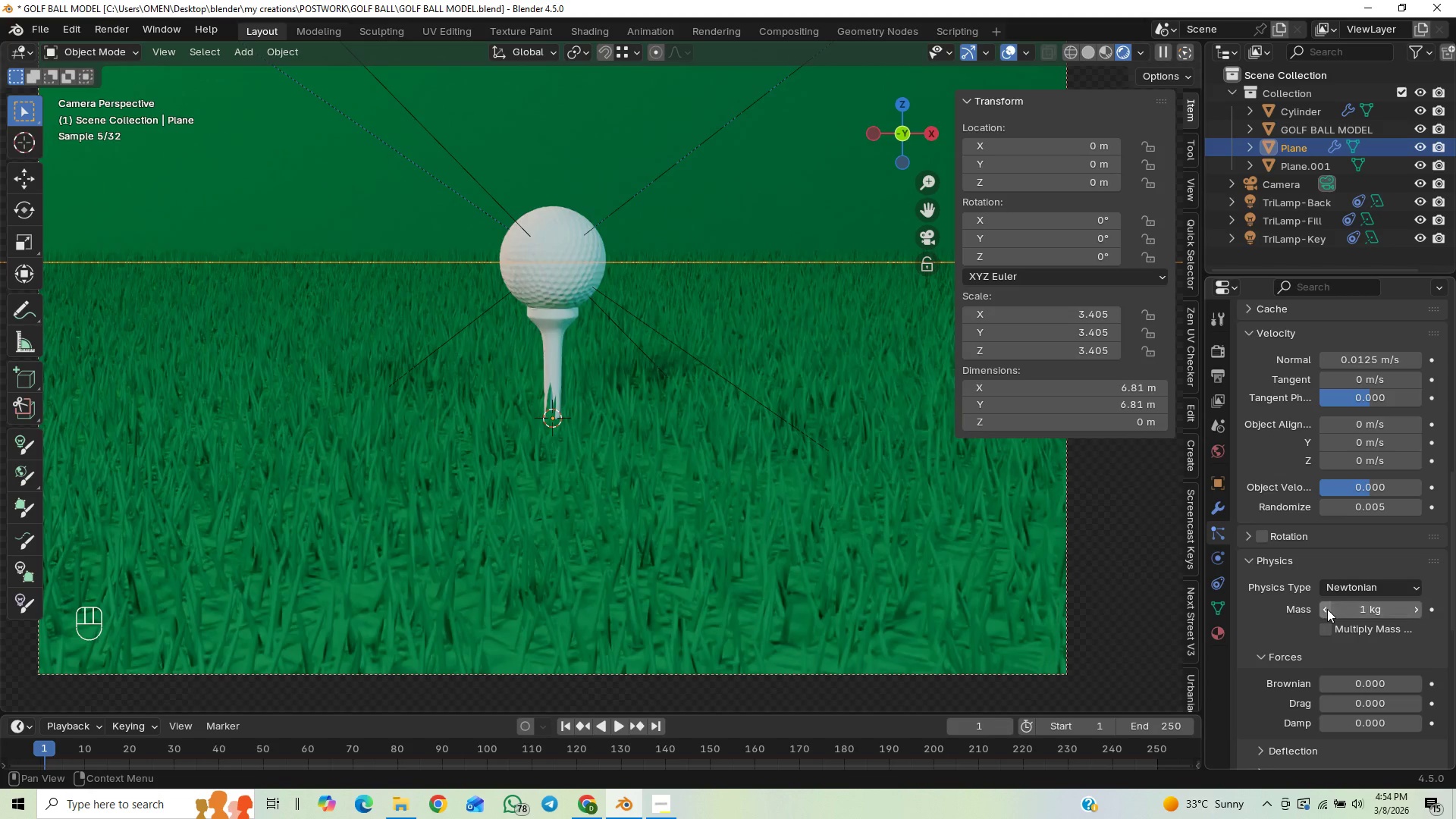 
wait(6.38)
 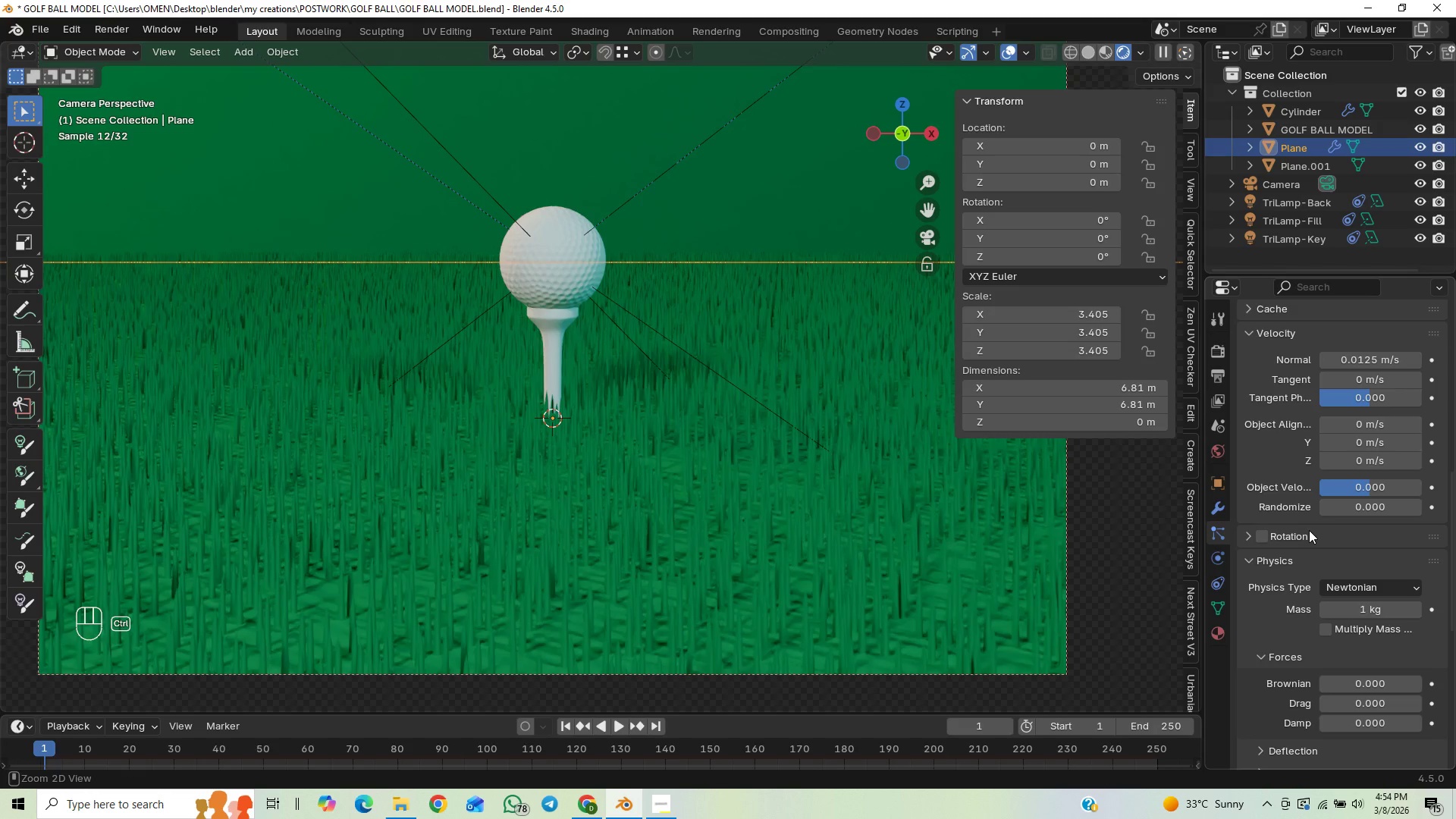 
scroll: coordinate [1261, 613], scroll_direction: up, amount: 3.0
 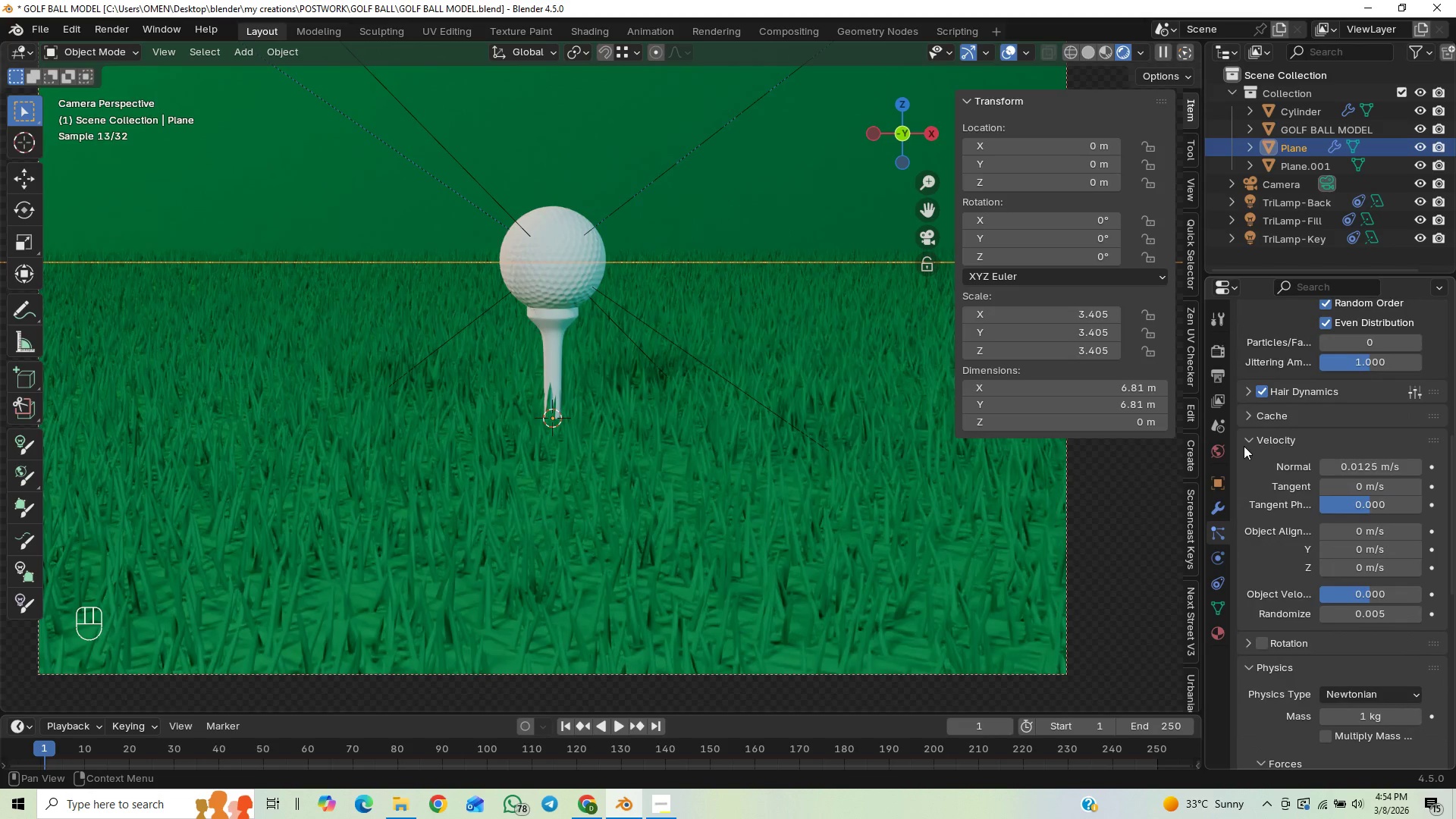 
left_click([1244, 440])
 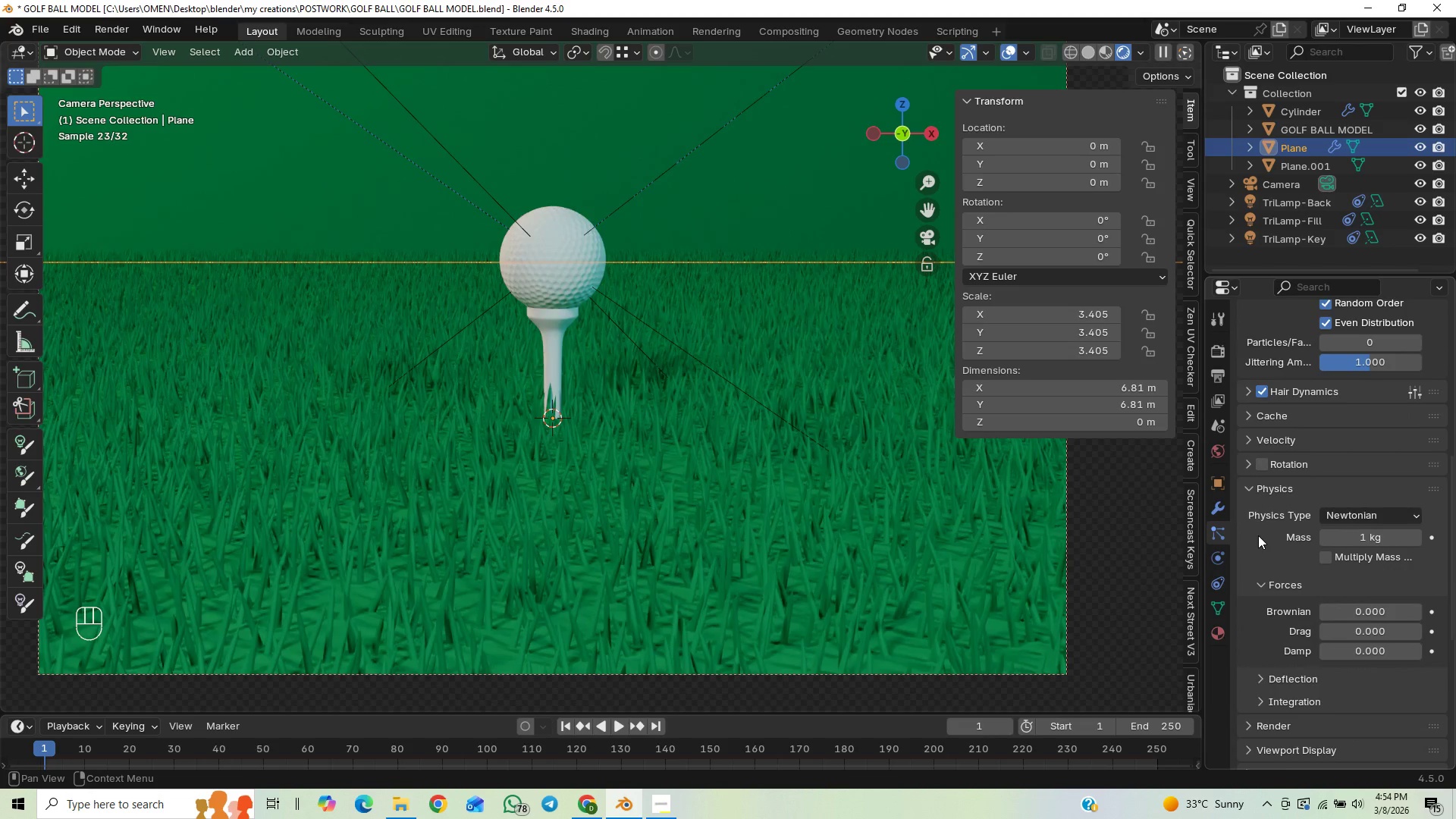 
scroll: coordinate [1257, 548], scroll_direction: up, amount: 2.0
 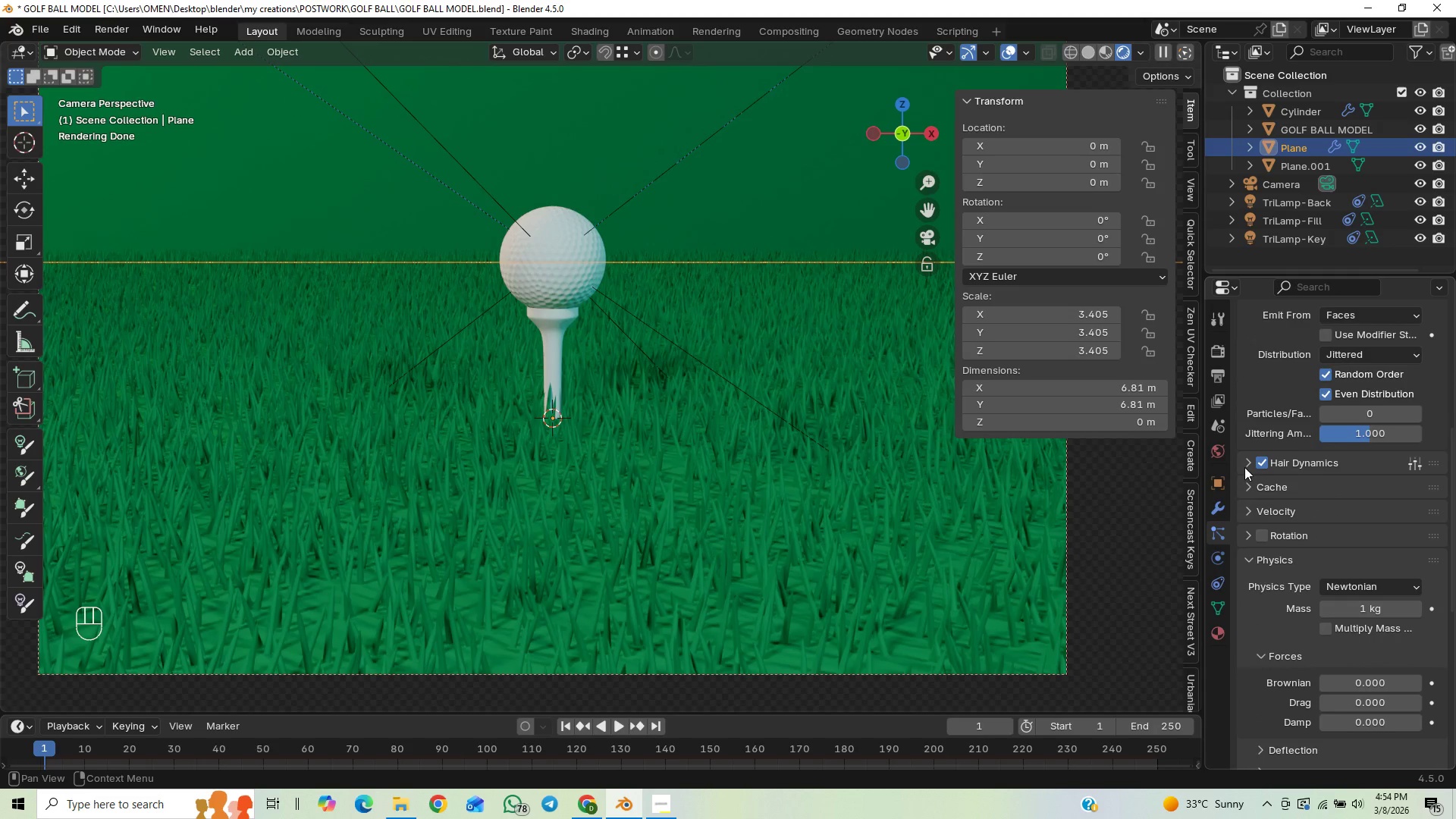 
left_click([1244, 460])
 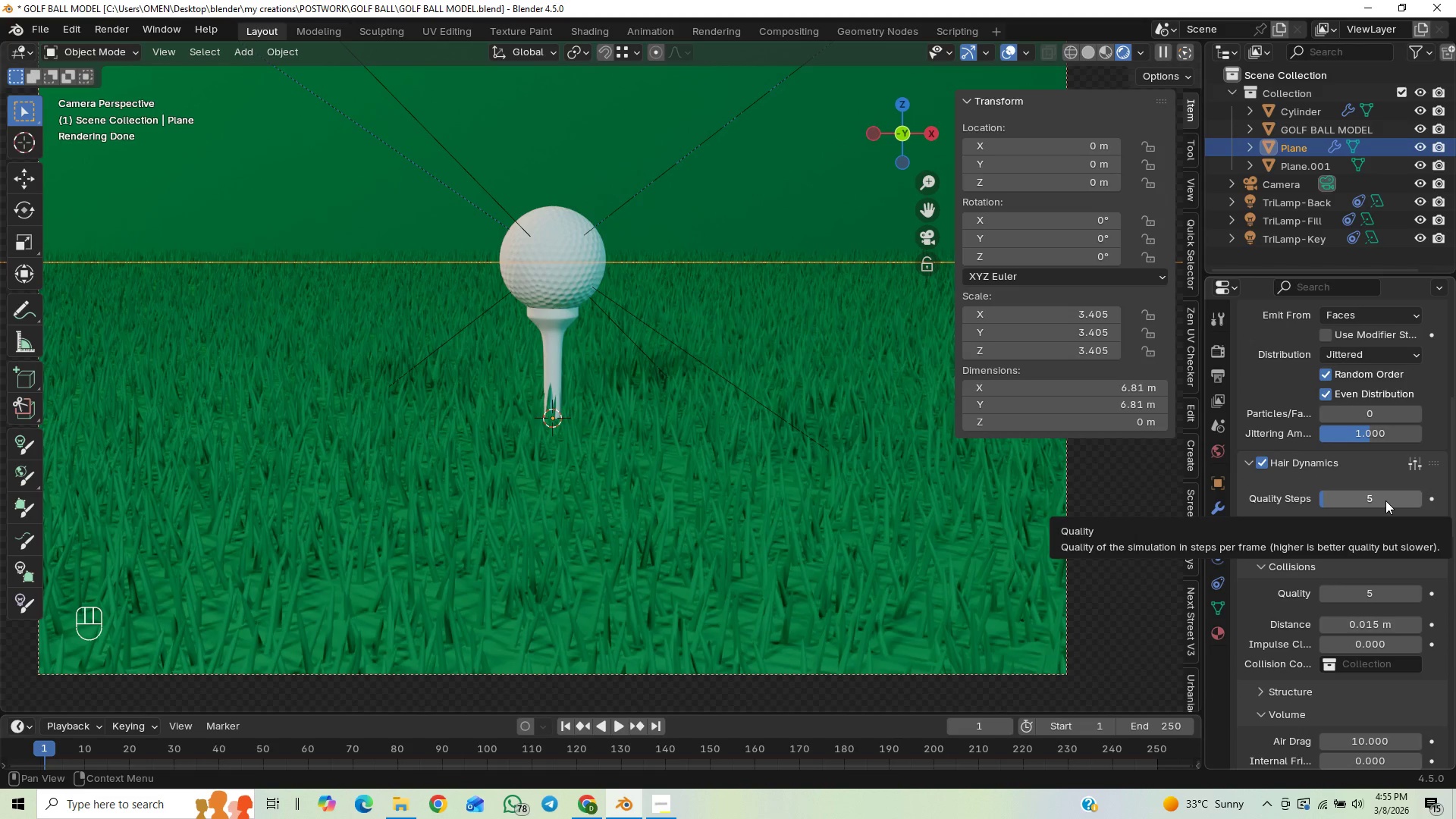 
wait(7.05)
 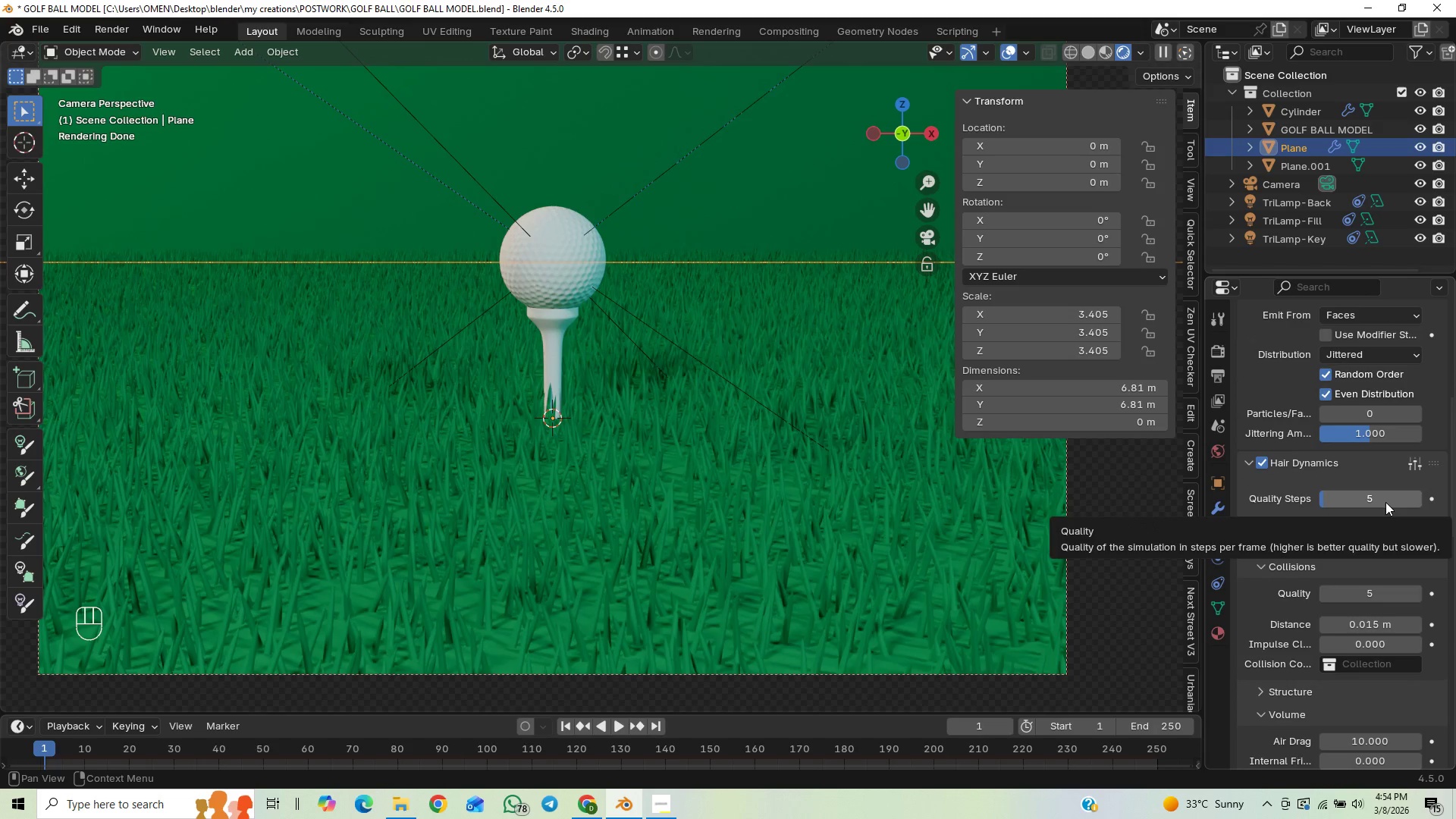 
left_click([1385, 500])
 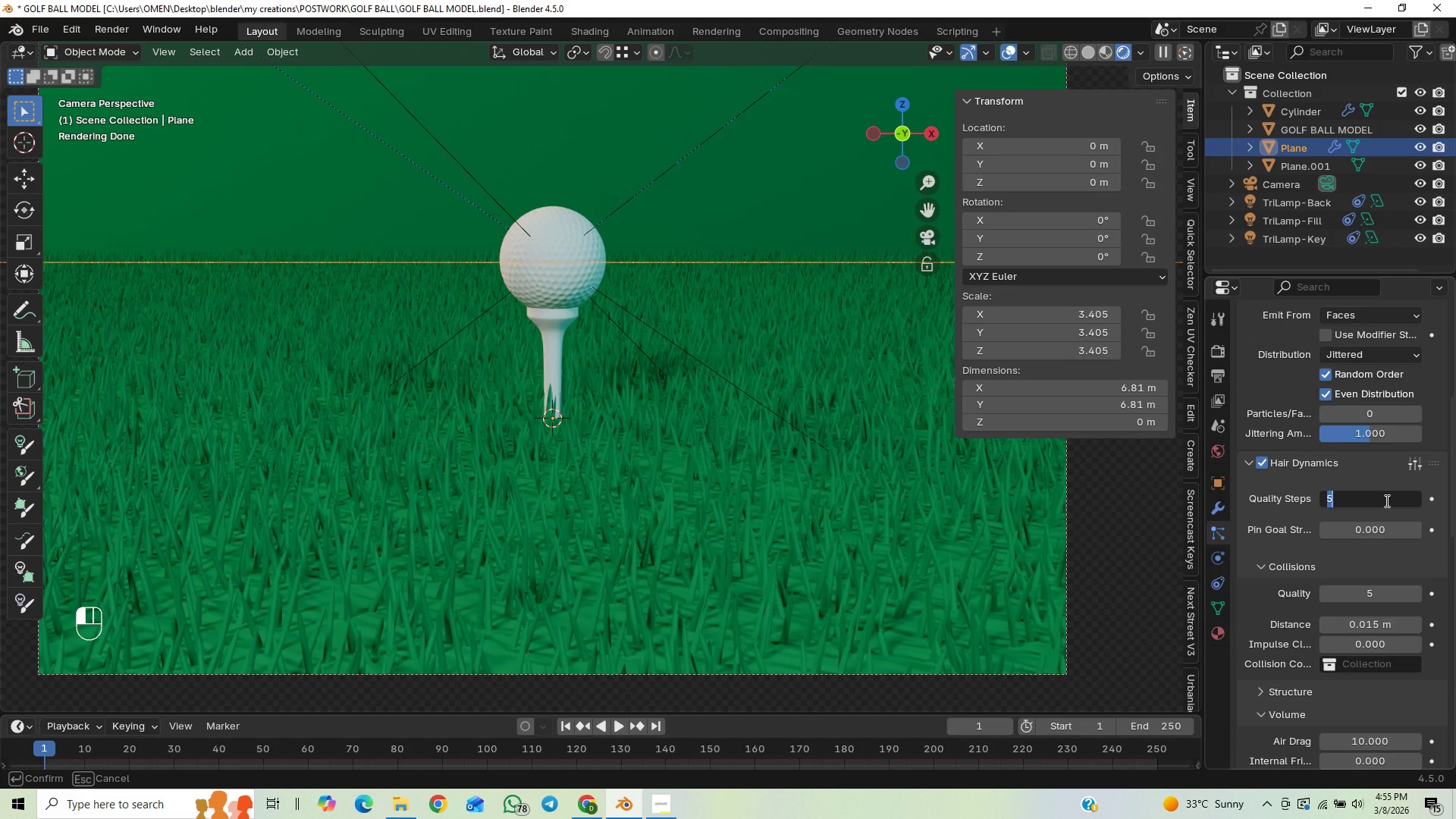 
type(32)
 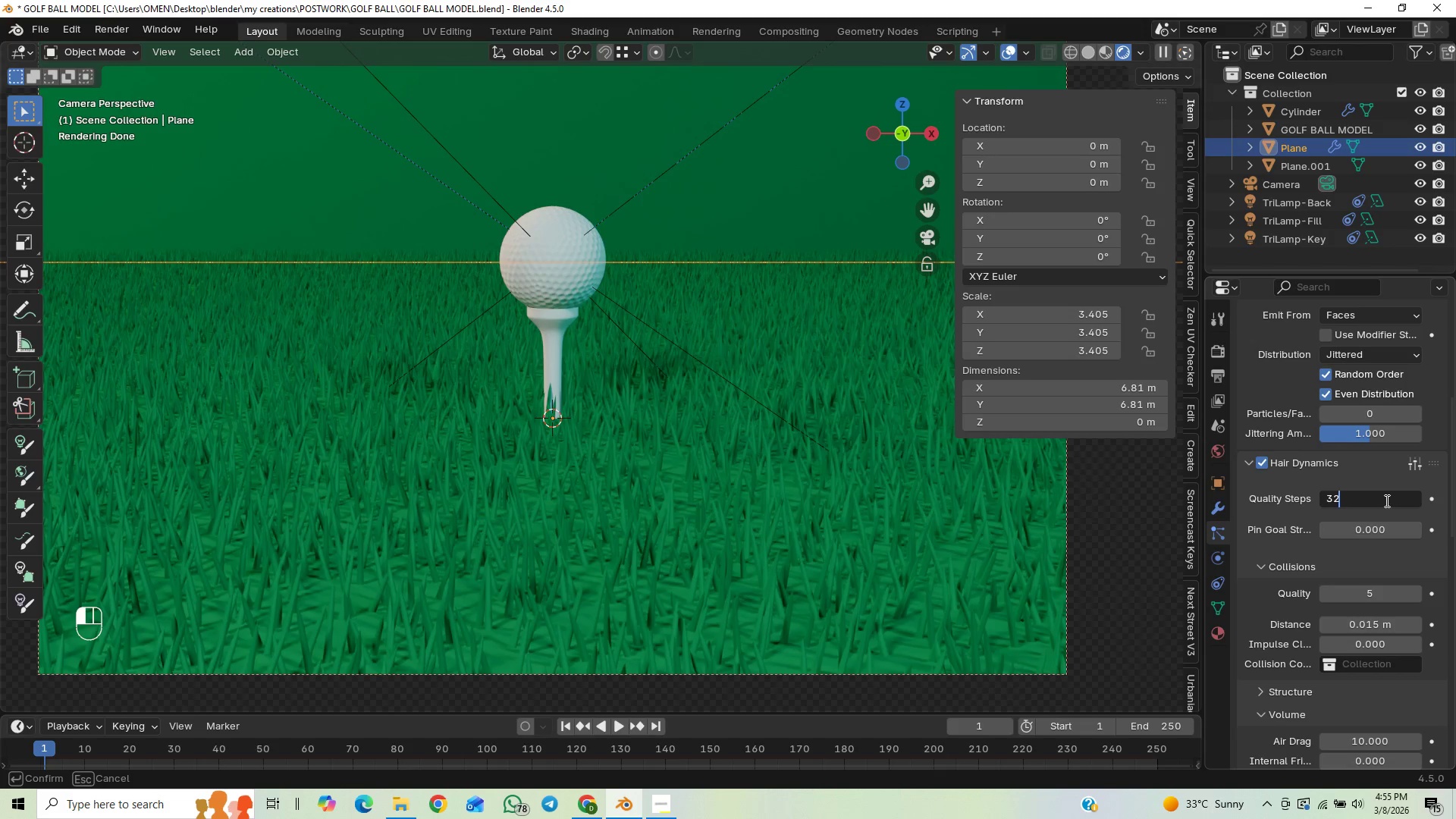 
key(Enter)
 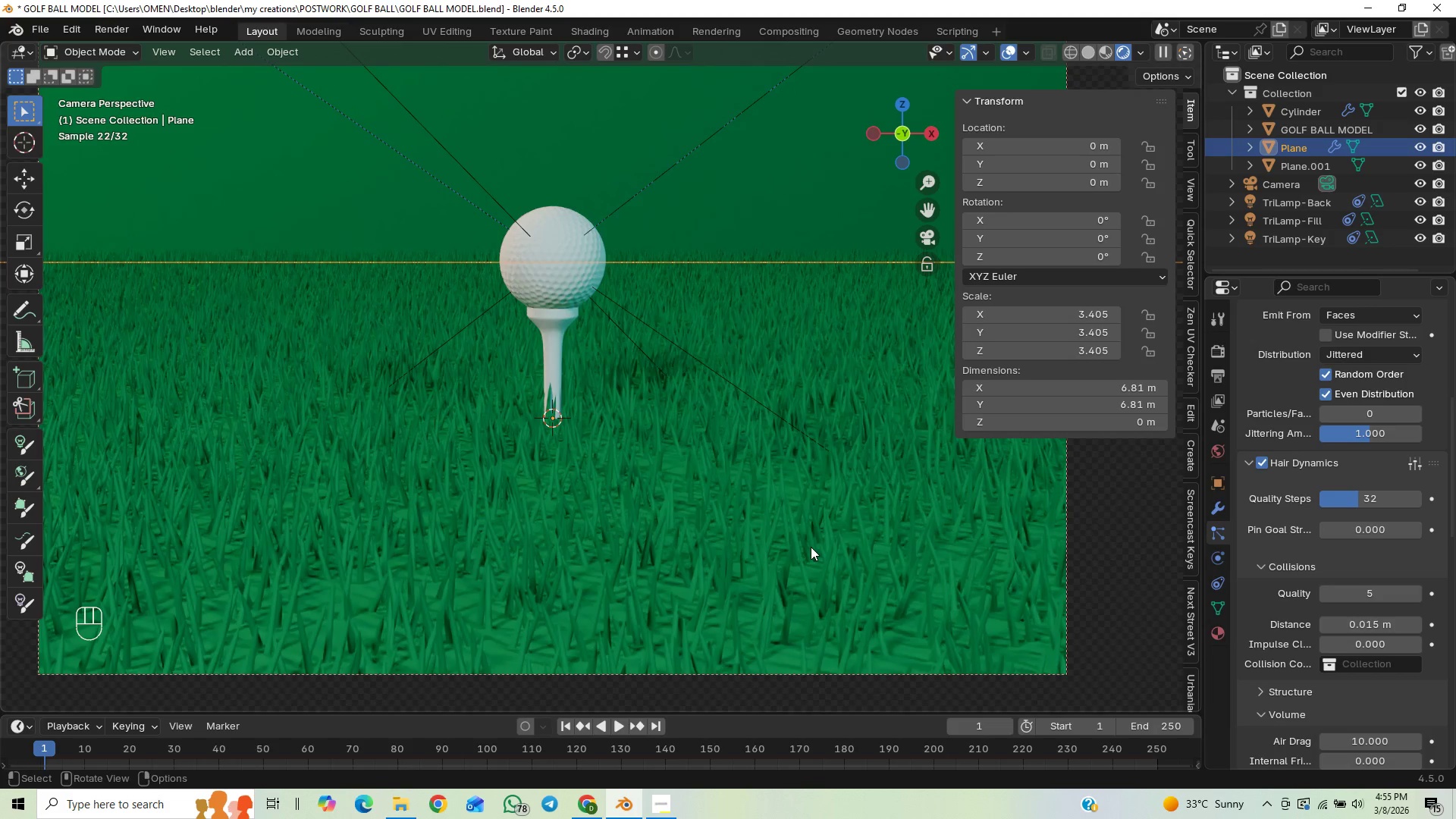 
wait(16.19)
 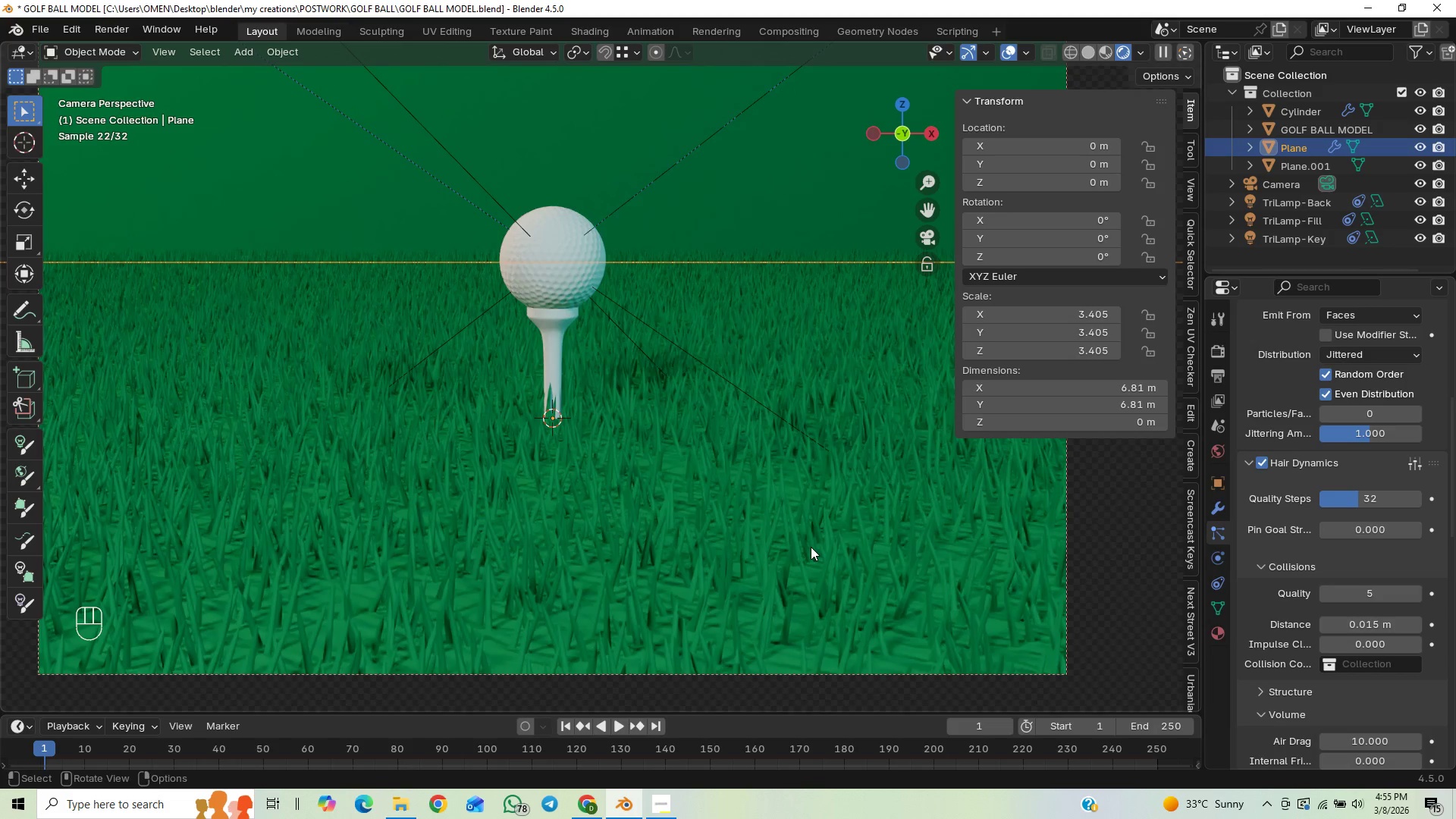 
left_click([563, 375])
 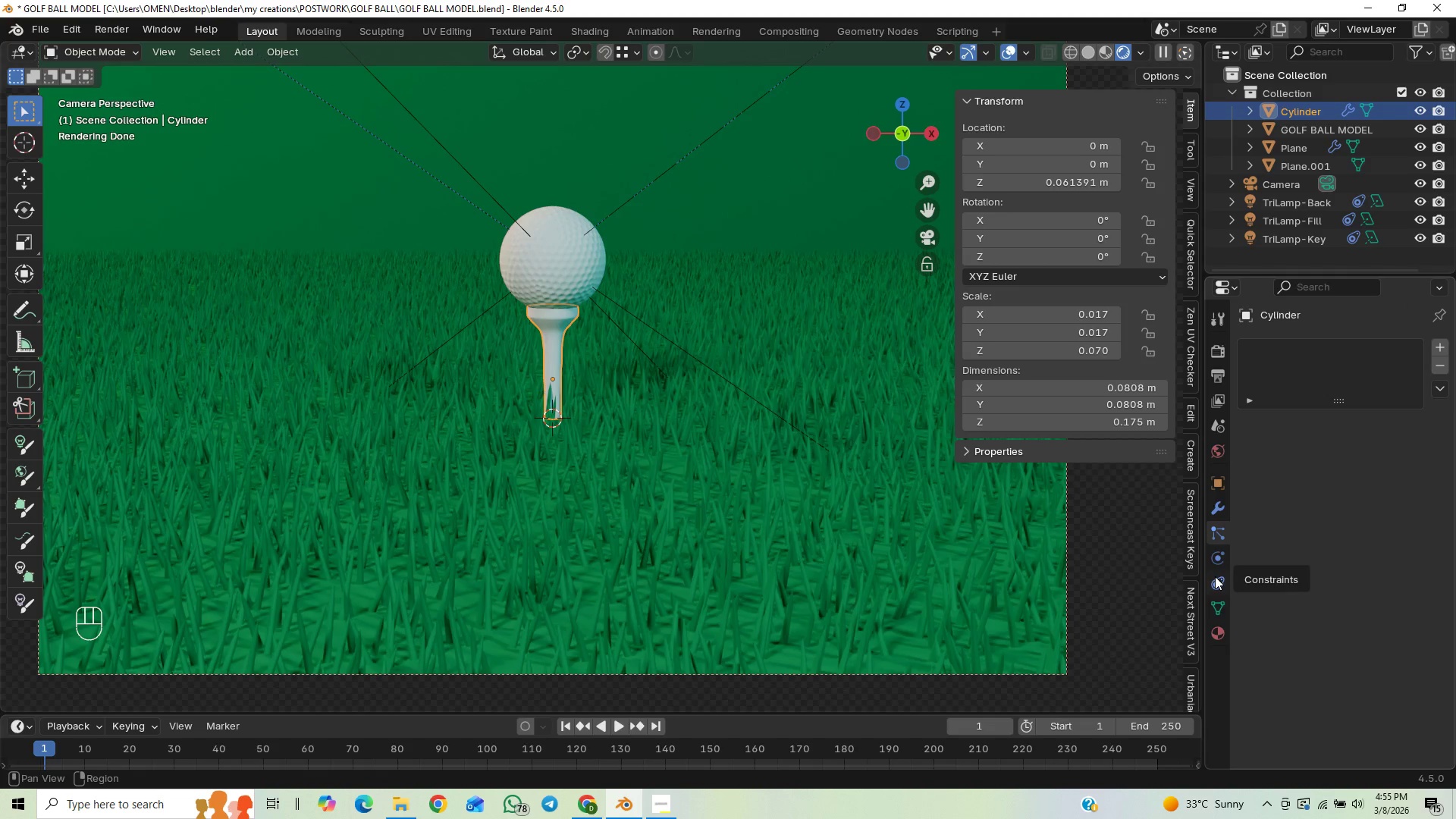 
left_click([1219, 629])
 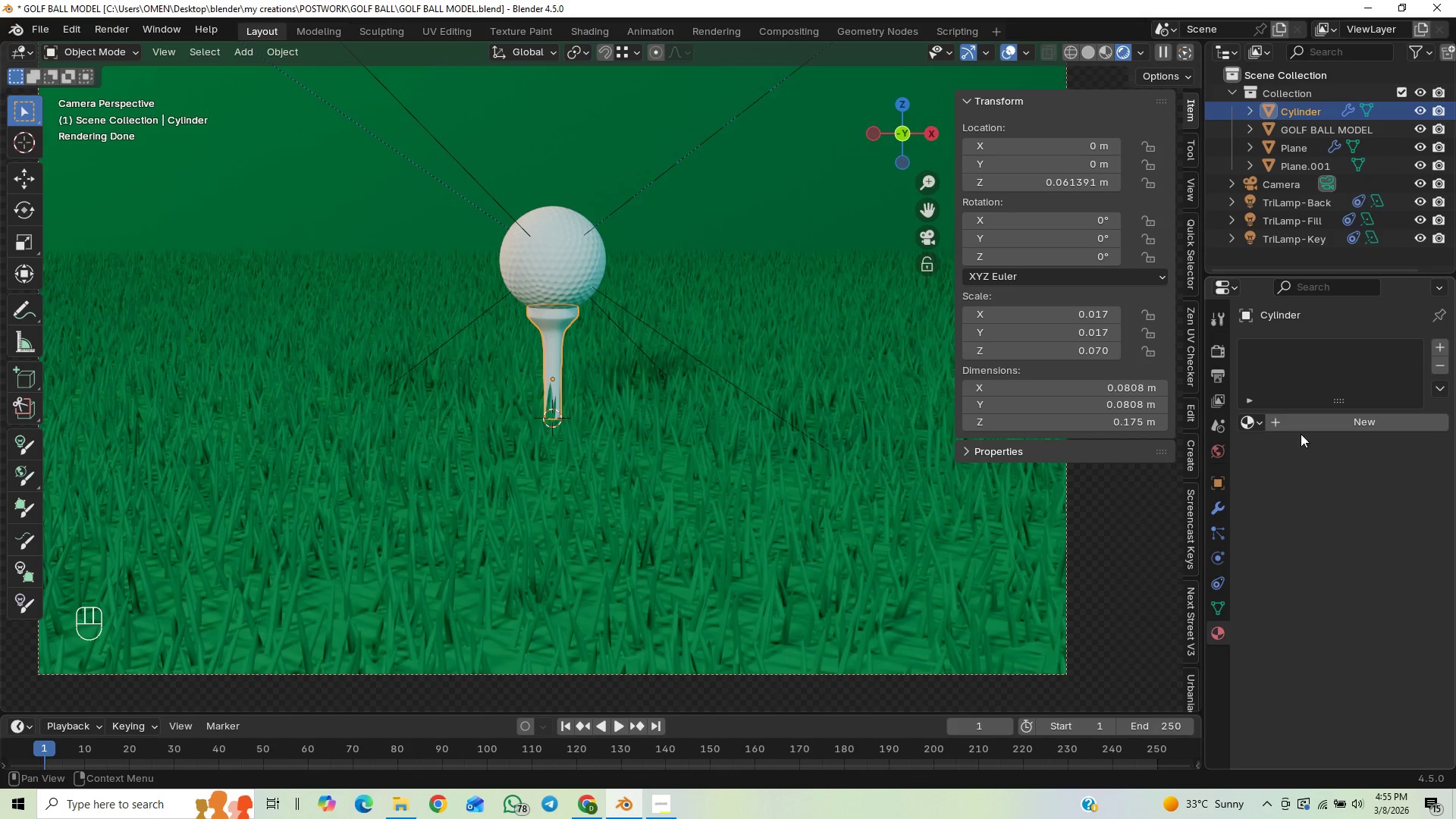 
left_click([1304, 422])
 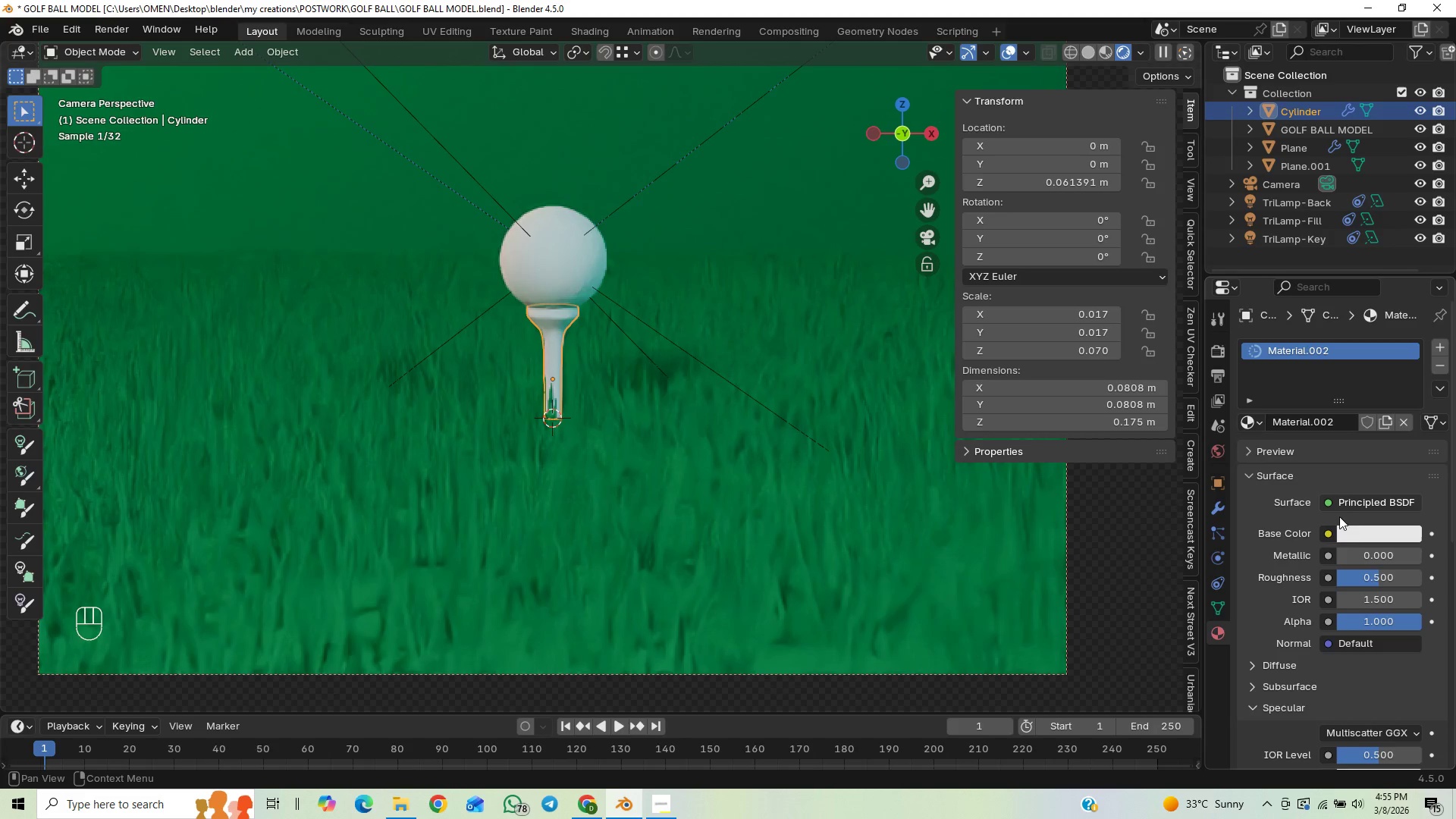 
mouse_move([1332, 500])
 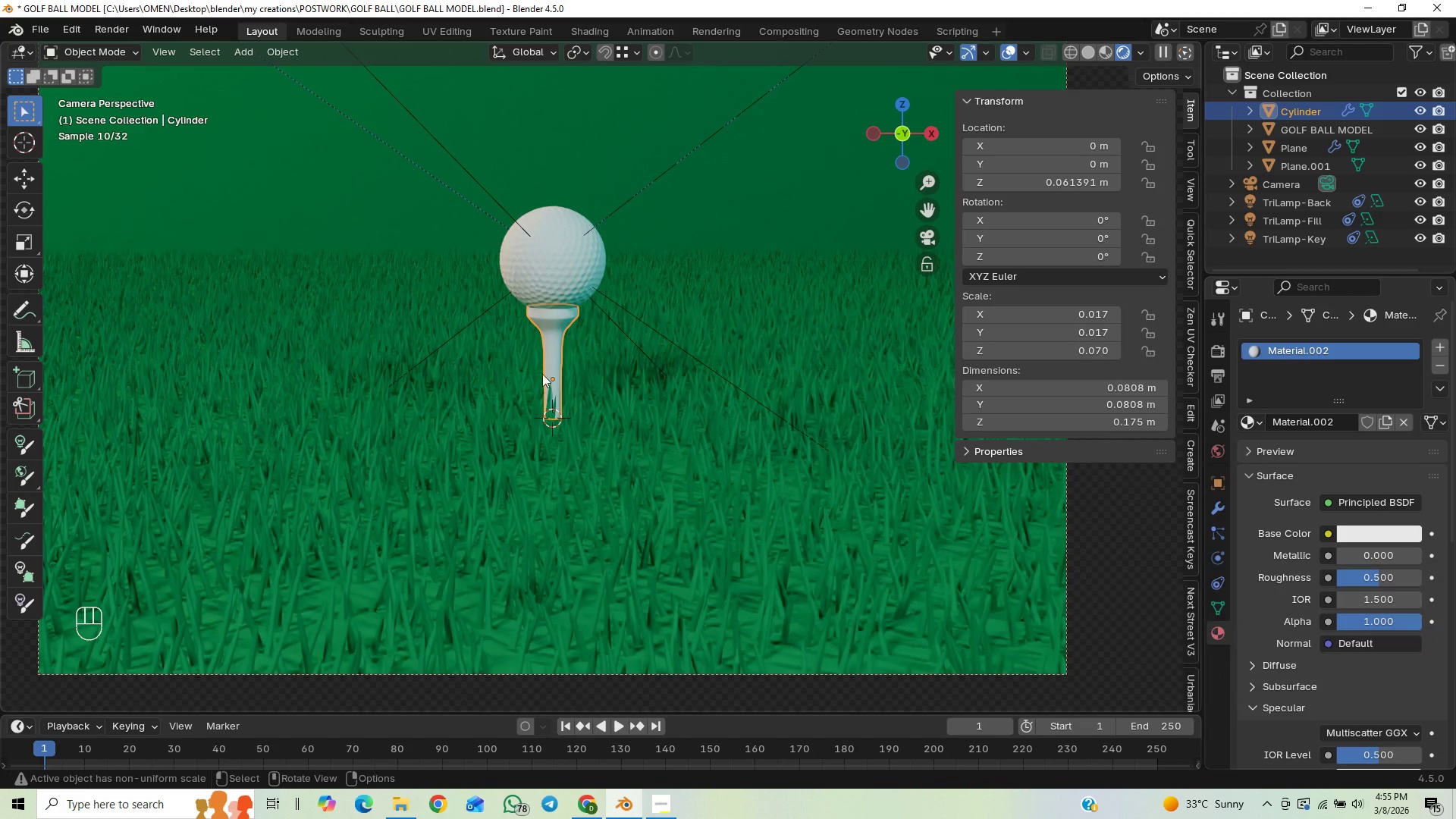 
left_click([562, 266])
 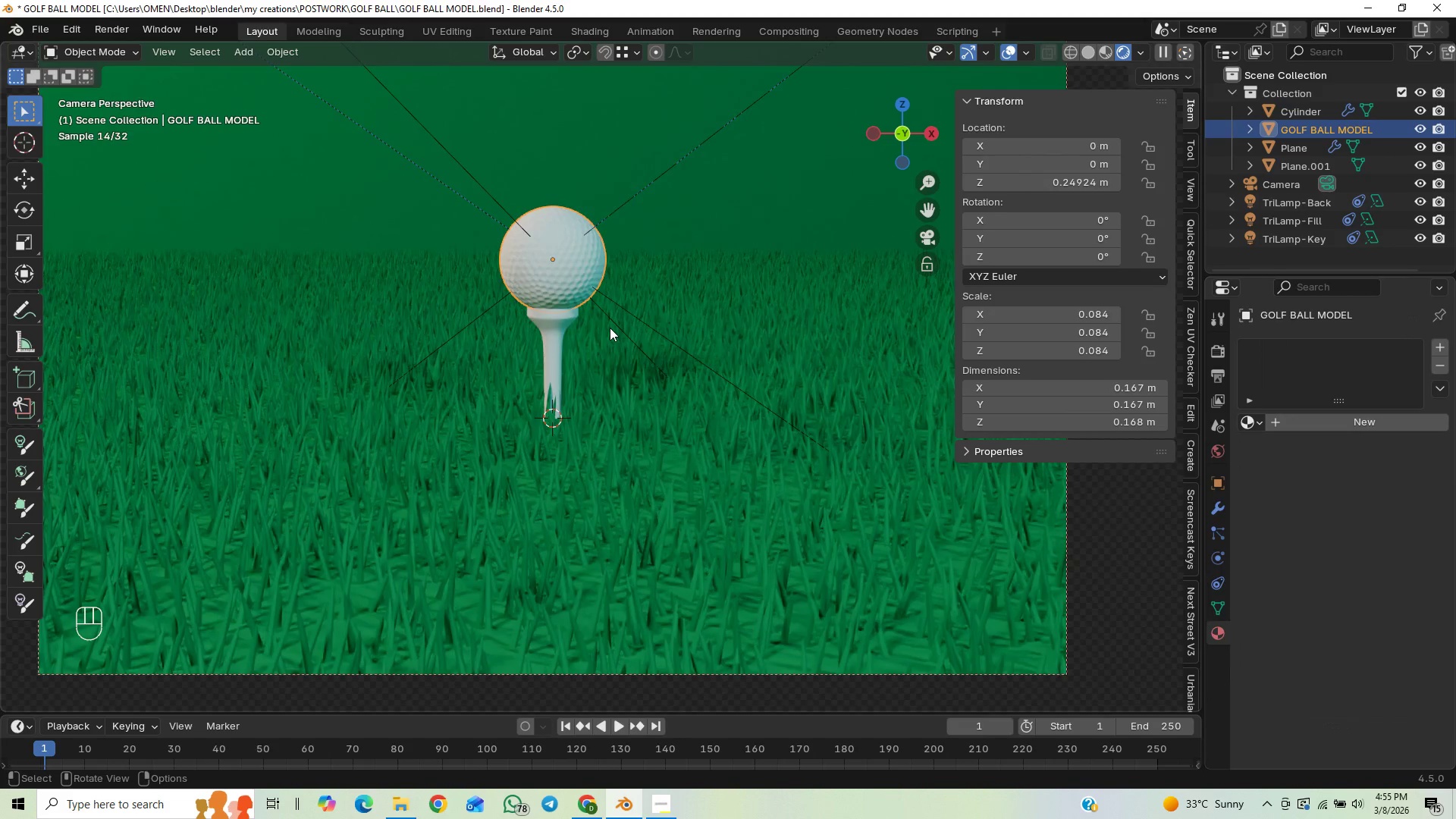 
scroll: coordinate [610, 328], scroll_direction: up, amount: 1.0
 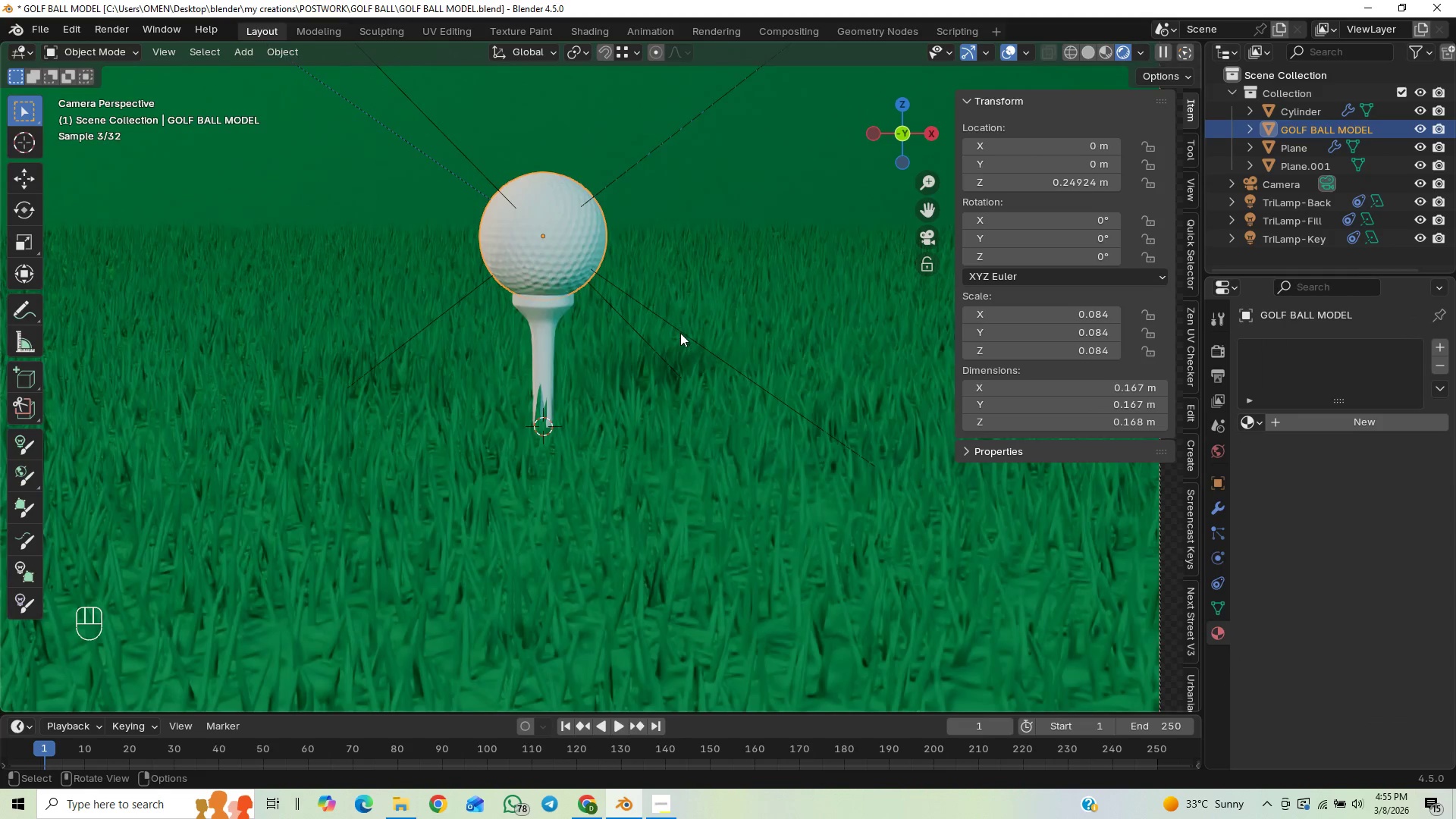 
key(N)
 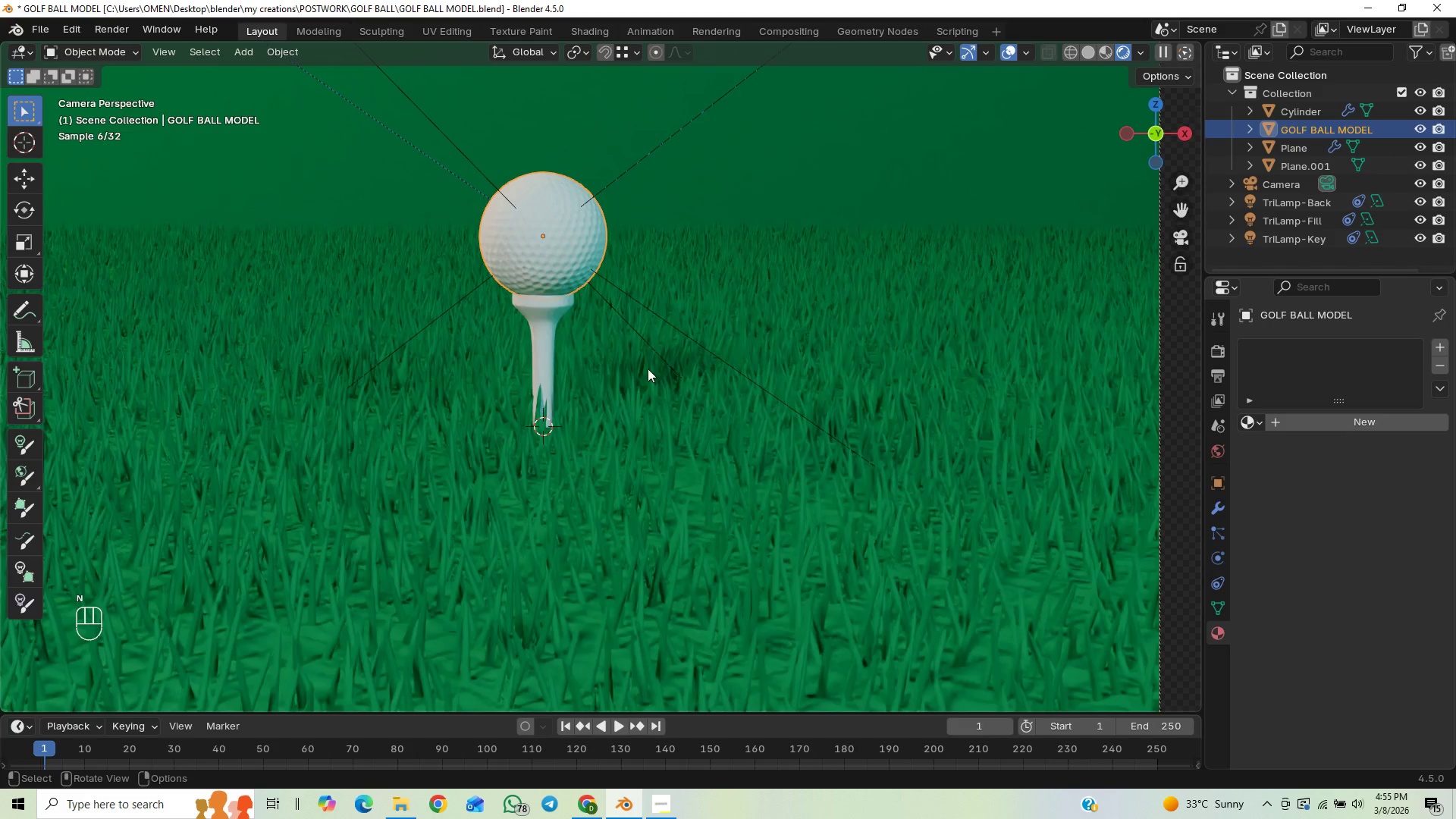 
hold_key(key=ShiftLeft, duration=1.2)
 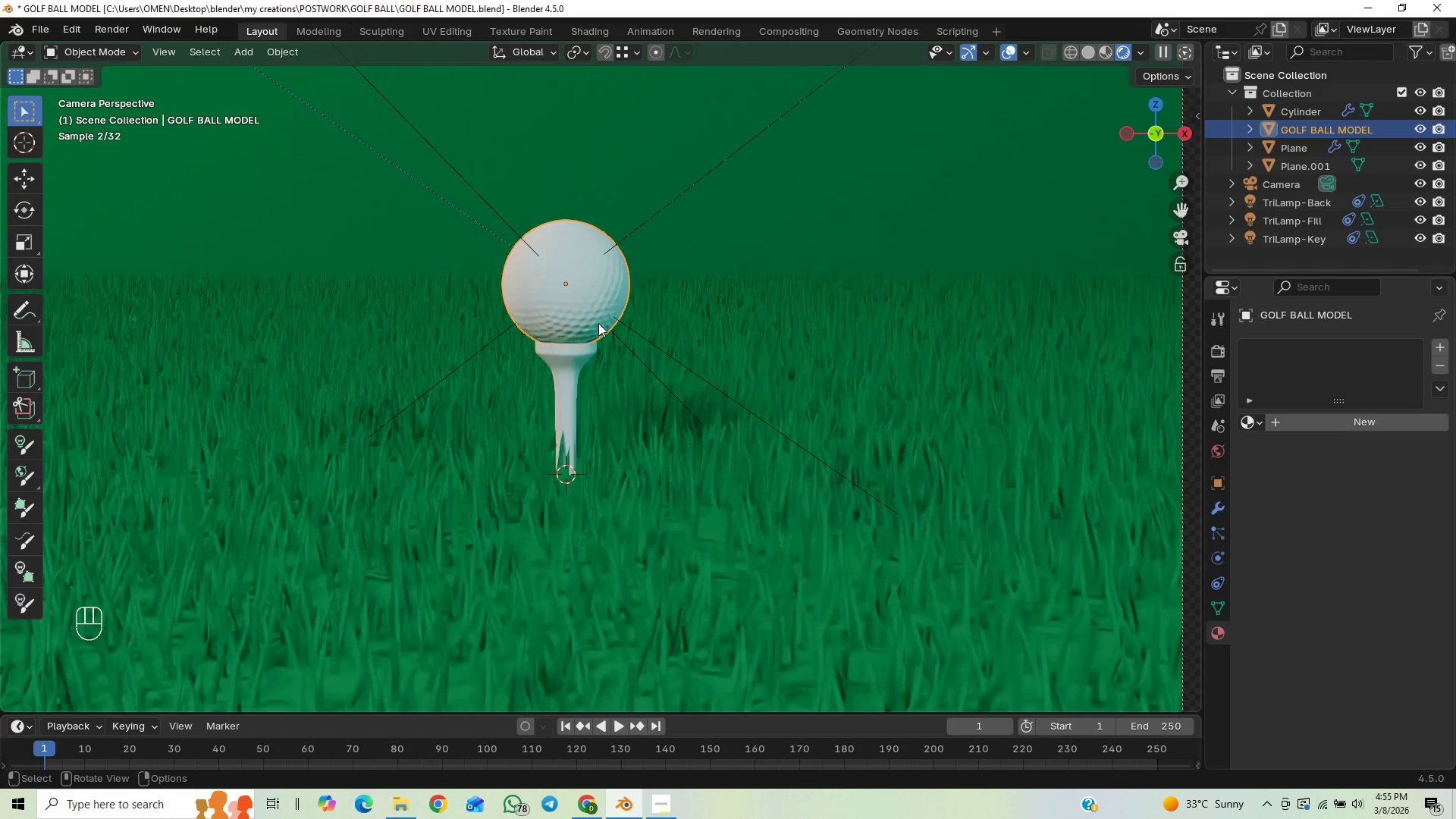 
left_click([592, 312])
 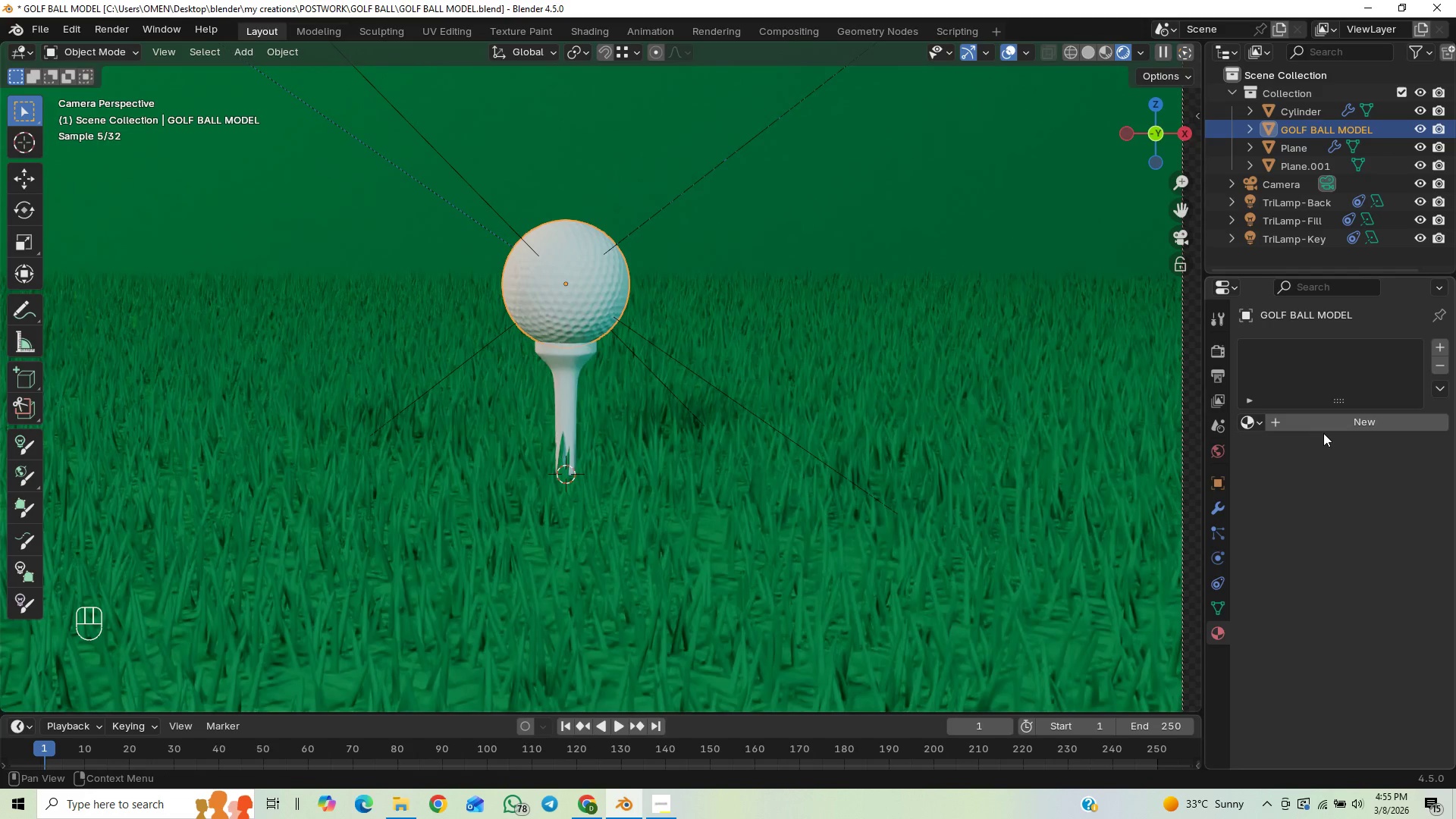 
left_click([1326, 422])
 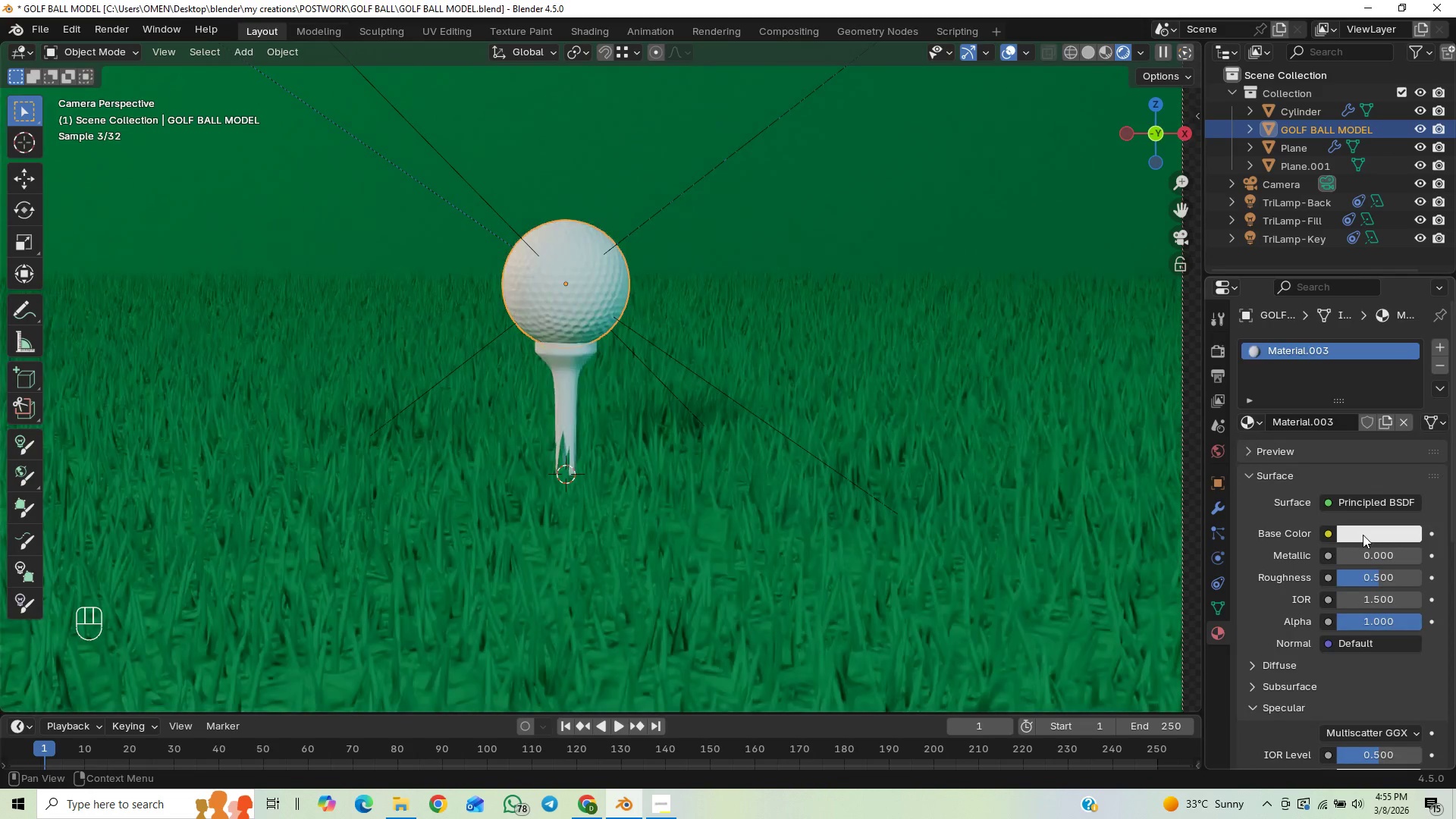 
mouse_move([1372, 568])
 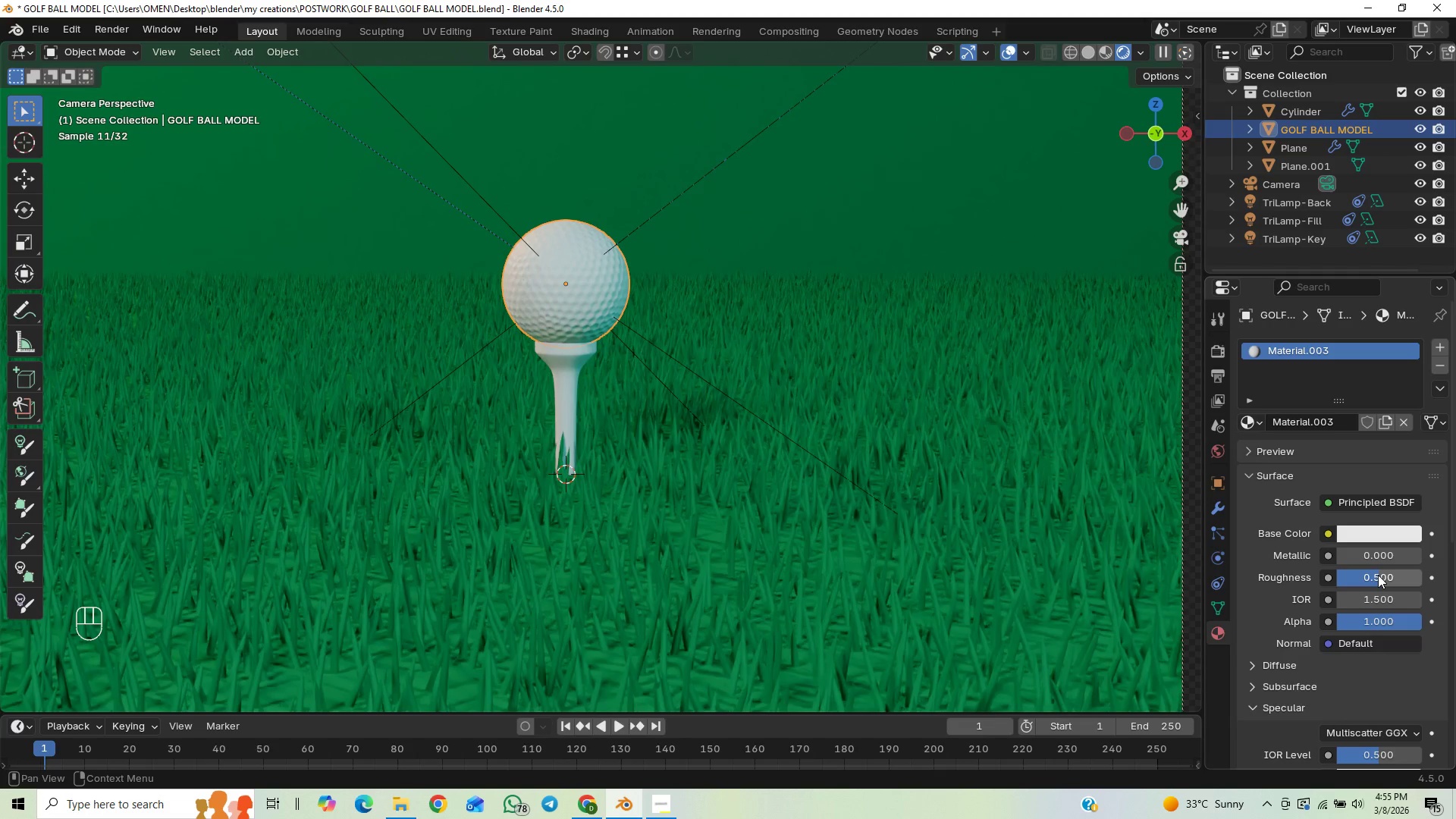 
left_click([1378, 574])
 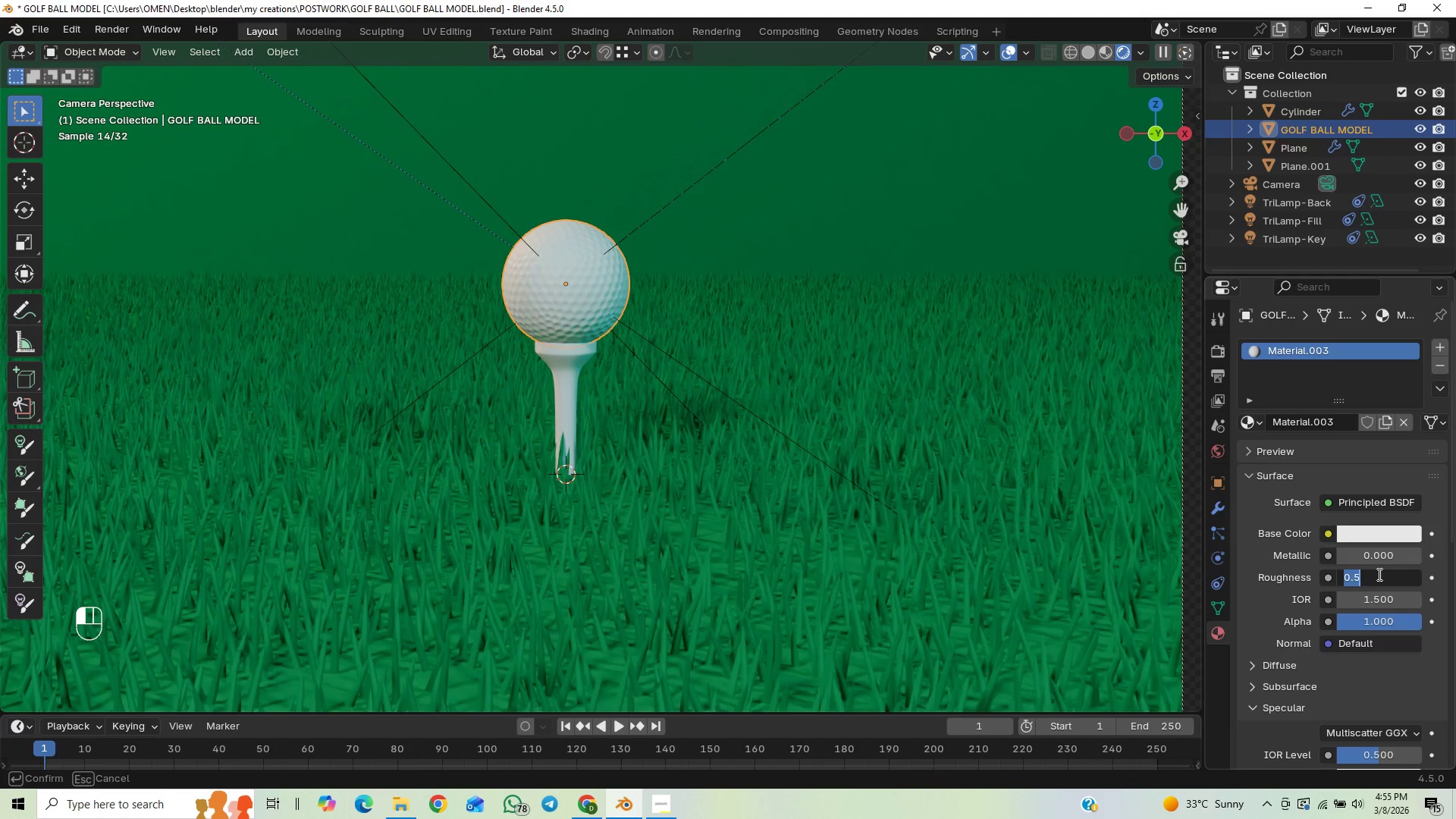 
key(0)
 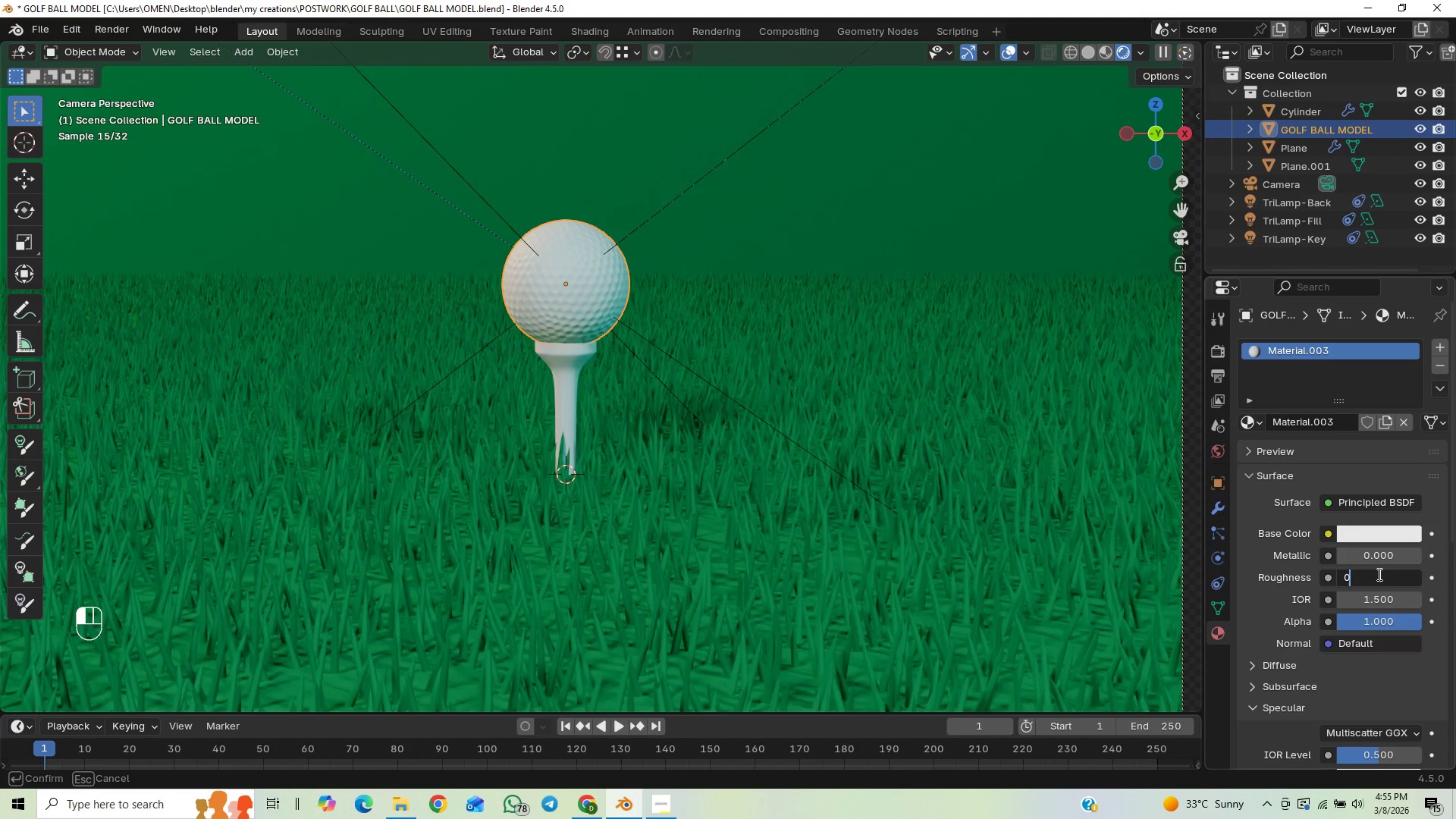 
key(Period)
 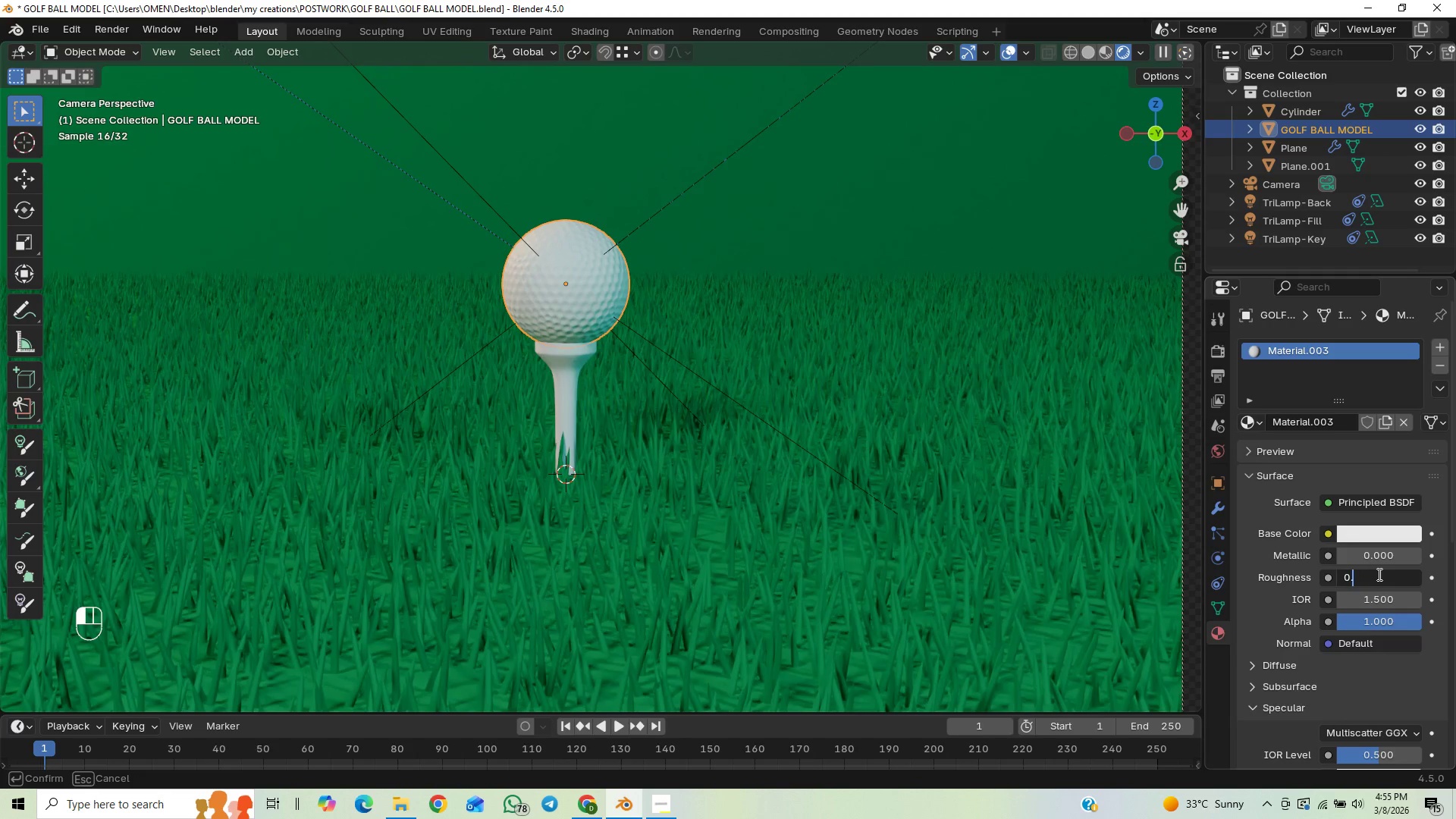 
key(2)
 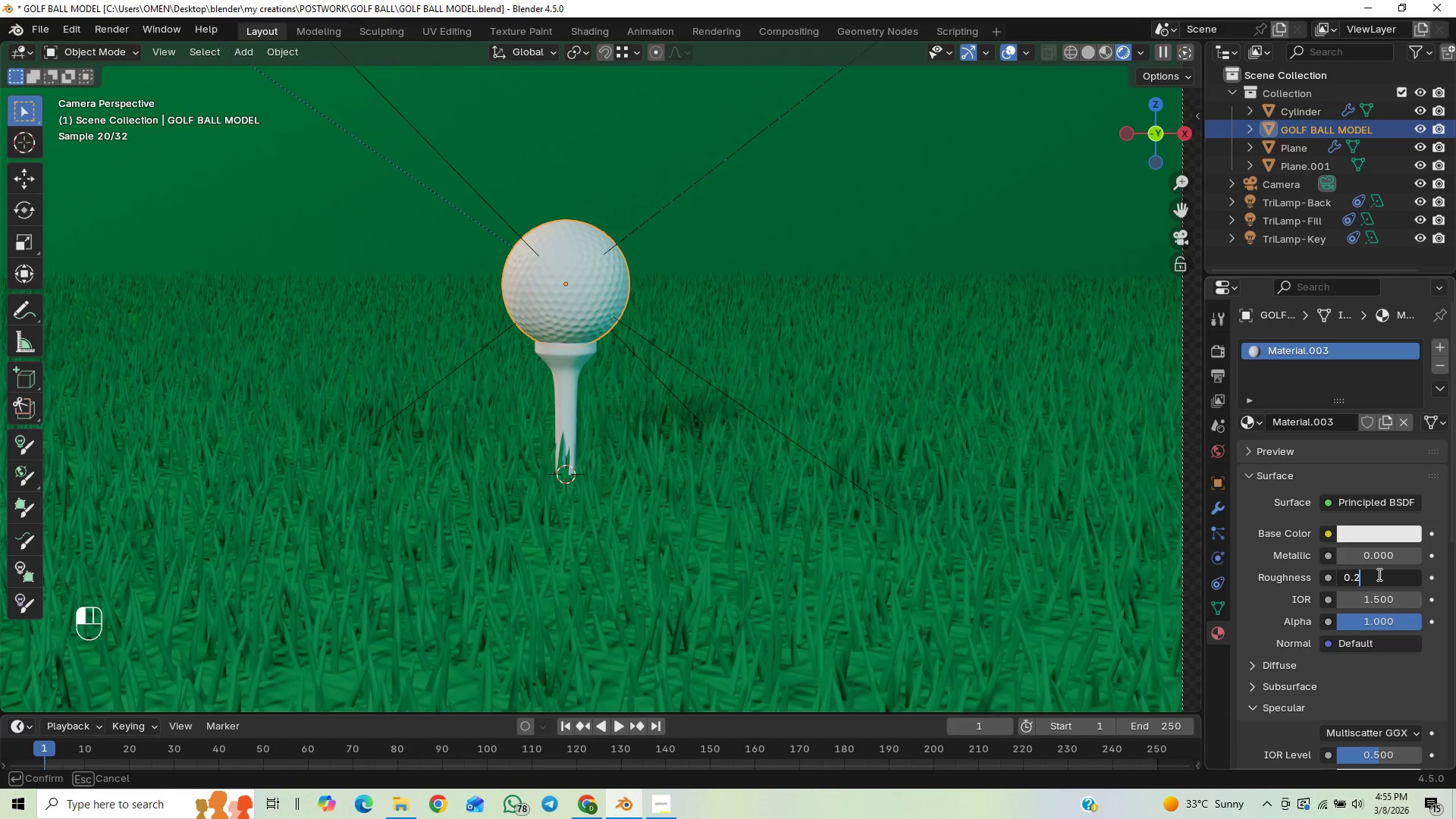 
key(Enter)
 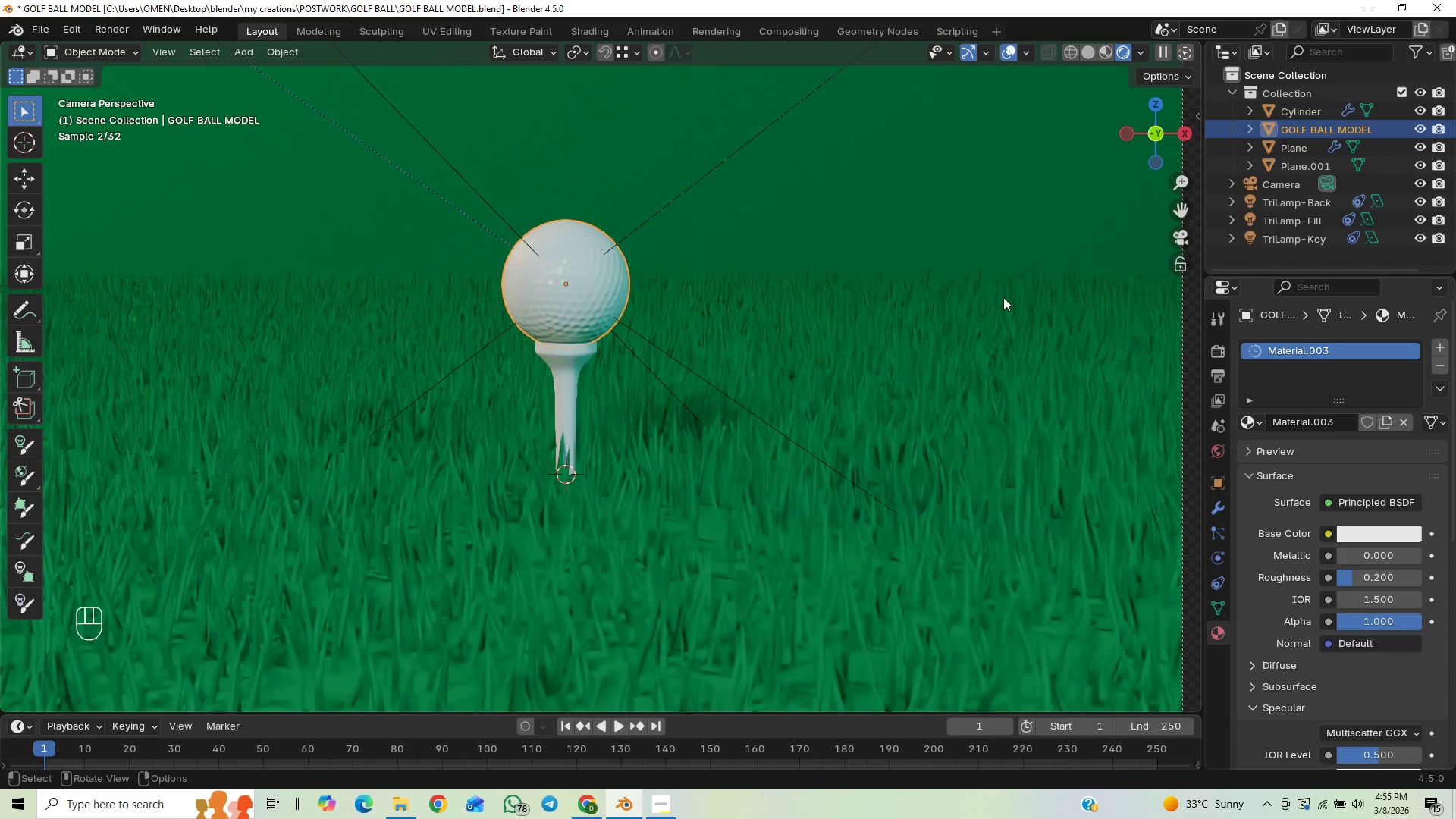 
scroll: coordinate [833, 356], scroll_direction: up, amount: 5.0
 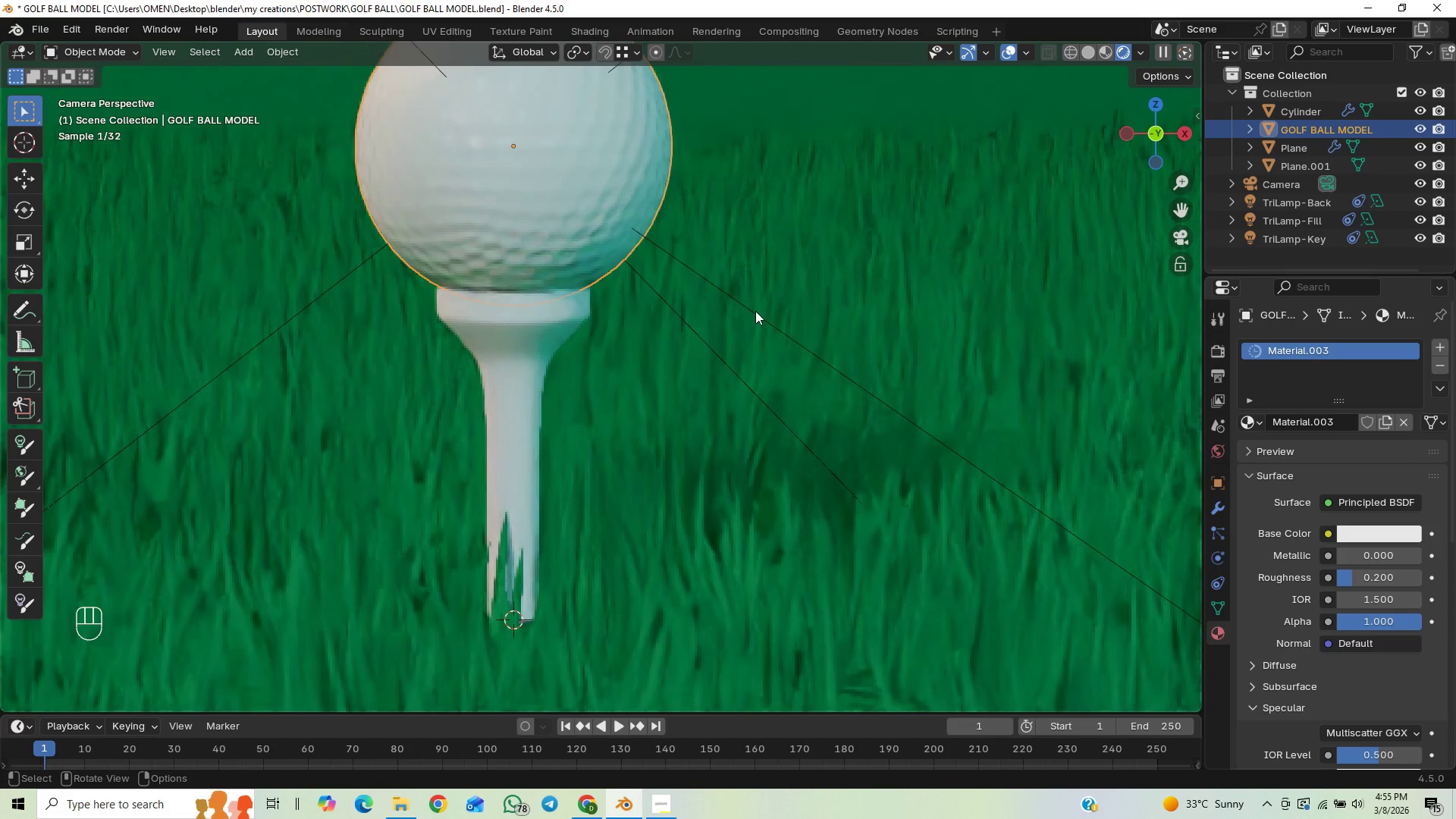 
hold_key(key=ShiftLeft, duration=1.38)
 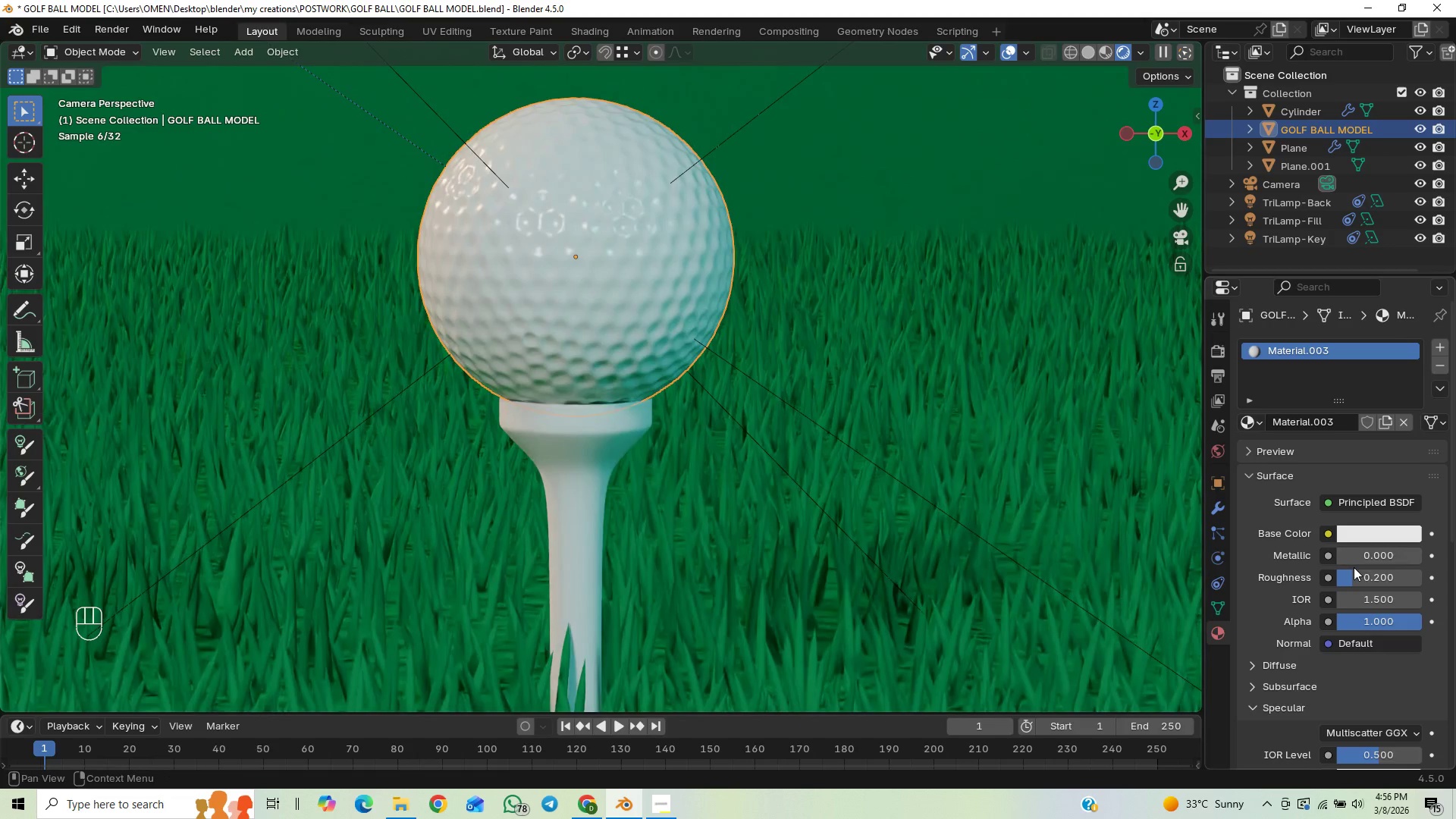 
left_click_drag(start_coordinate=[1357, 555], to_coordinate=[176, 619])
 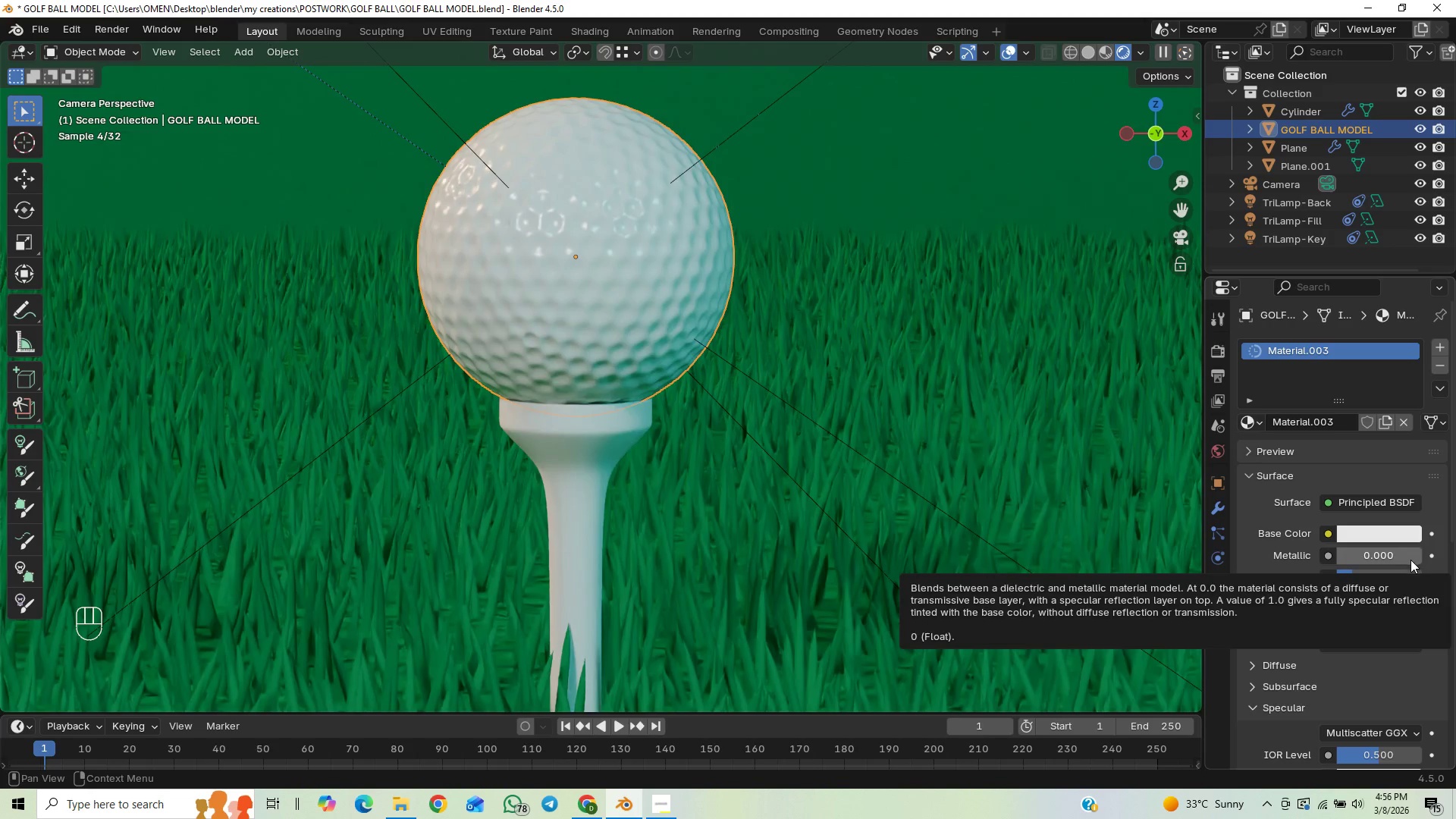 
left_click([1409, 561])
 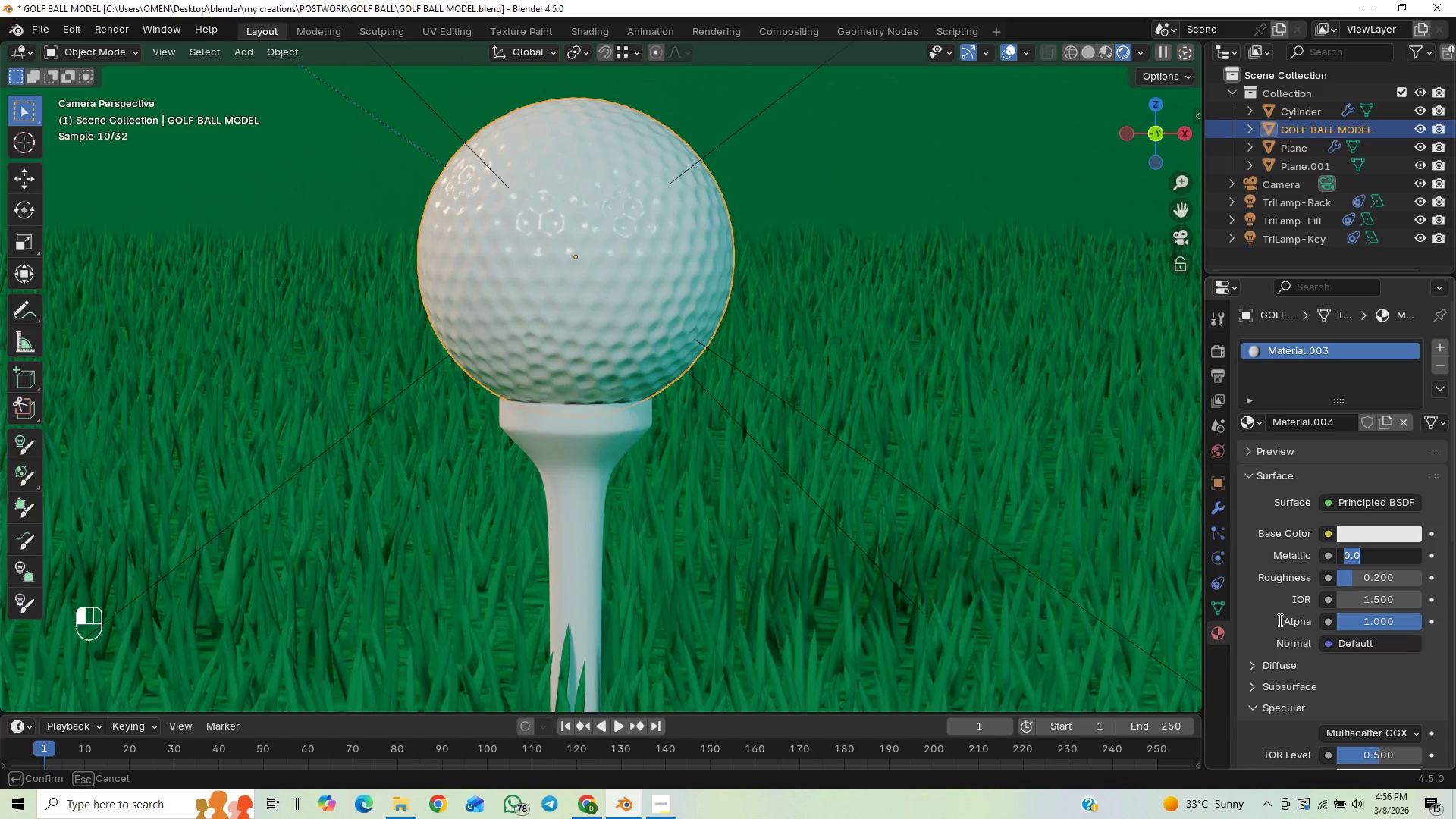 
key(0)
 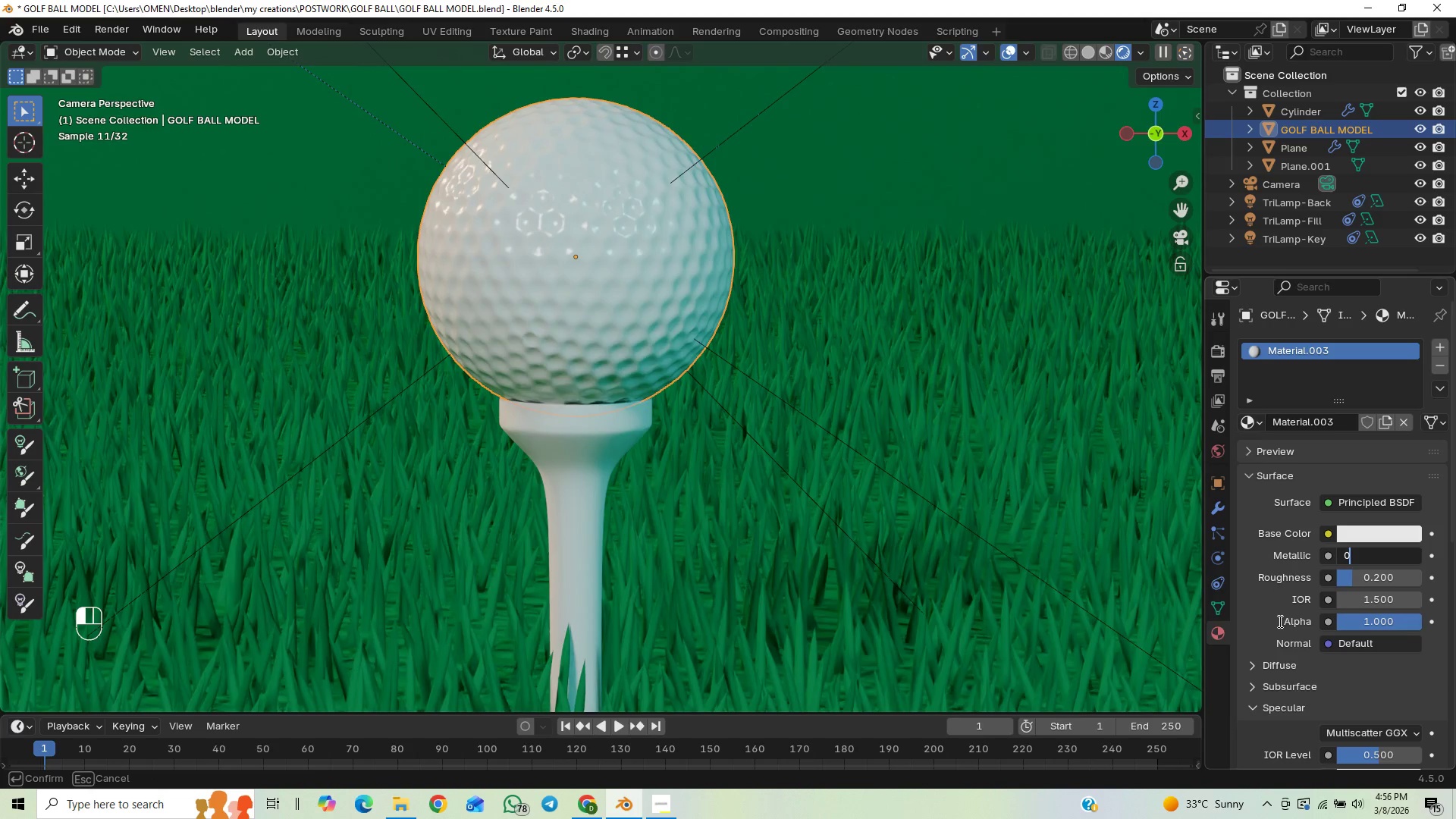 
key(Period)
 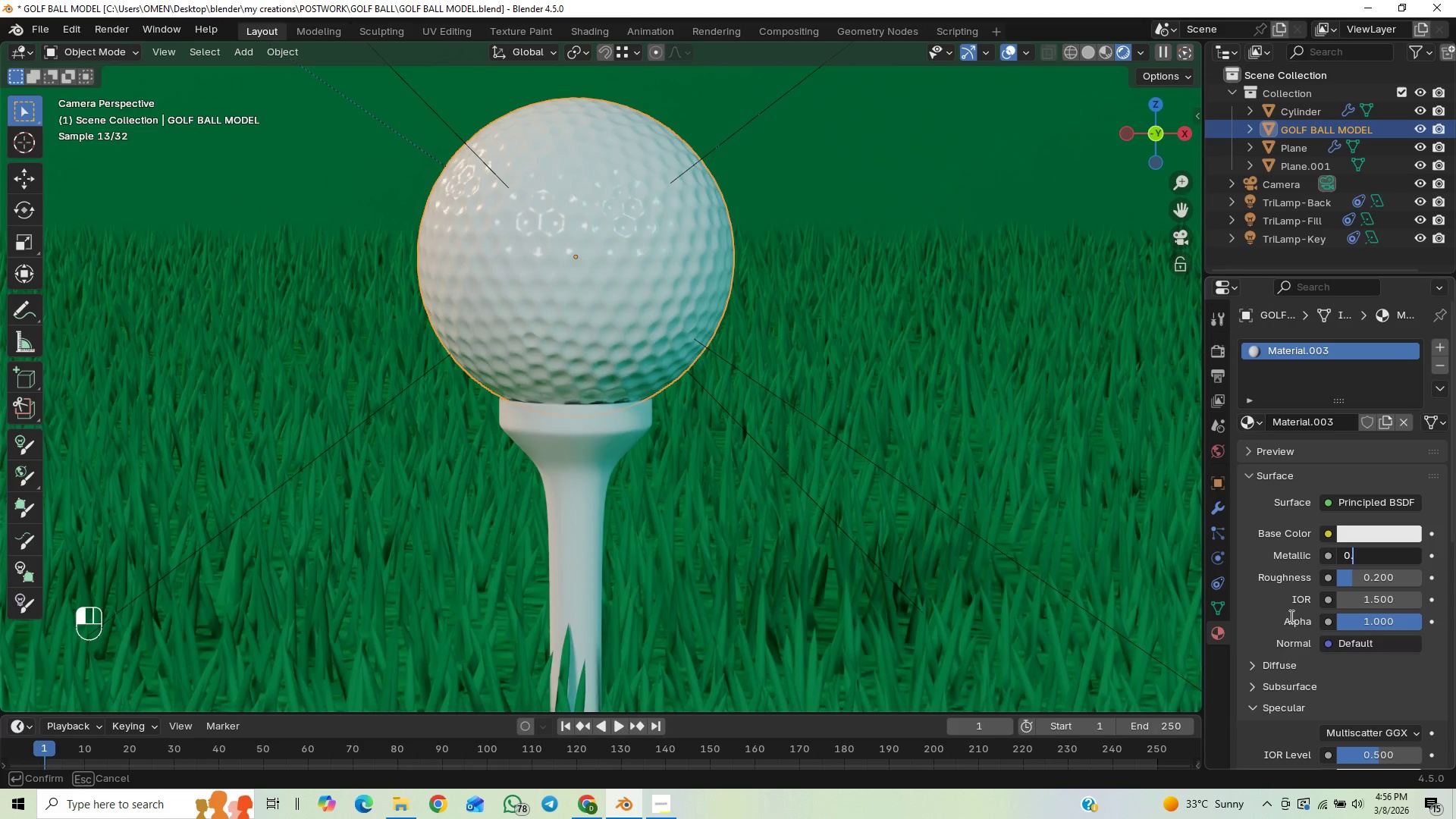 
key(1)
 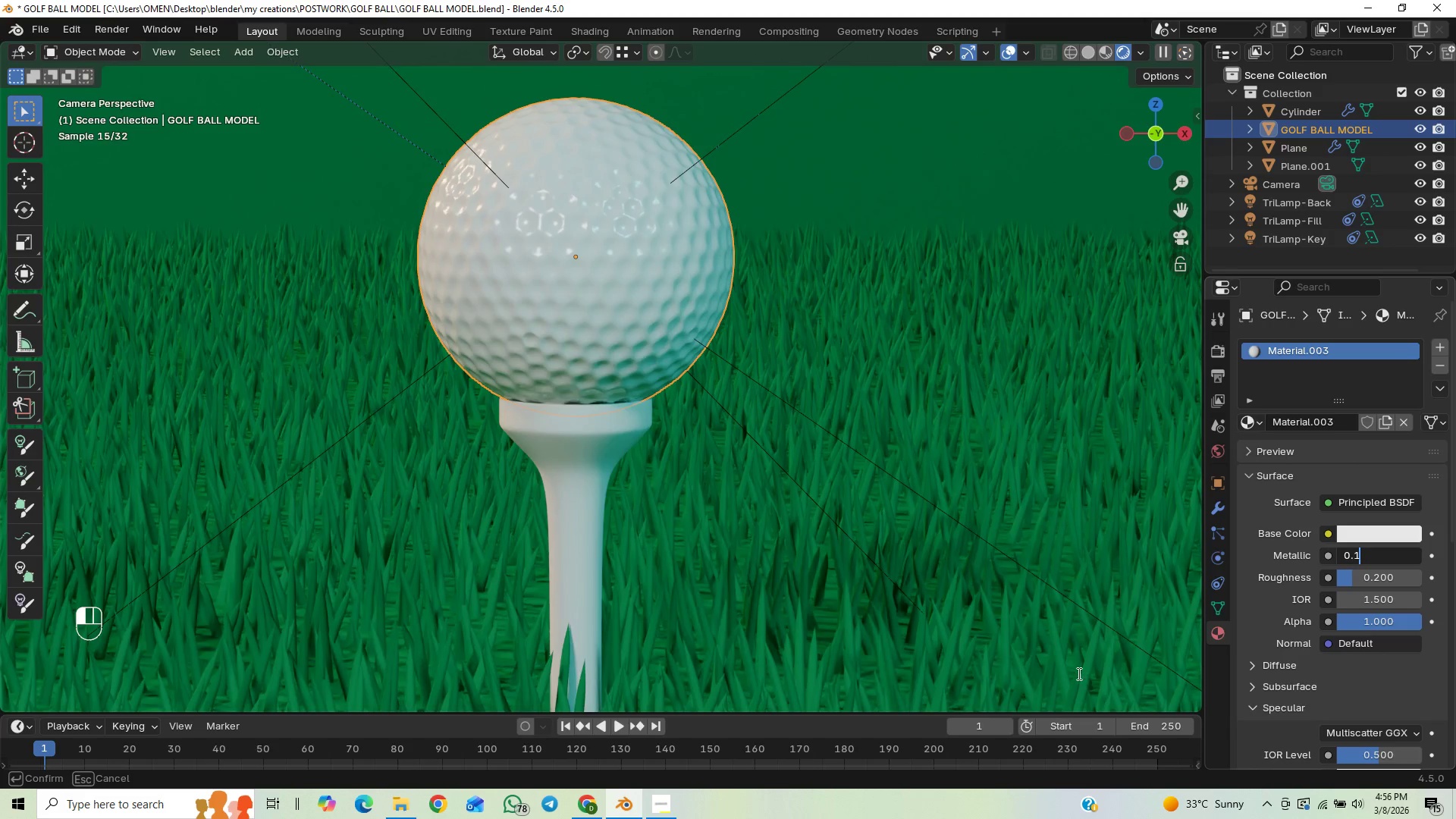 
key(Enter)
 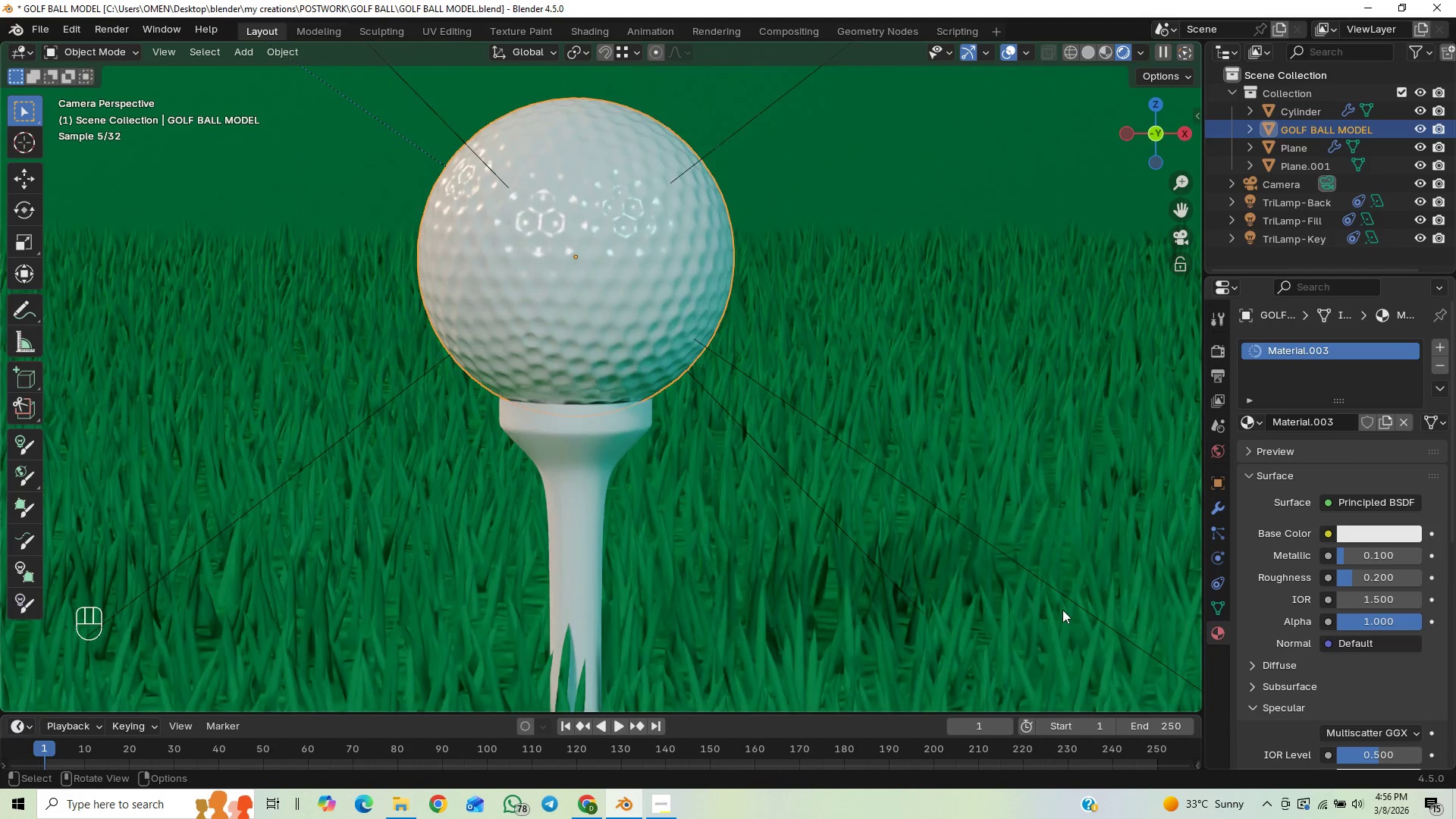 
key(Control+Z)
 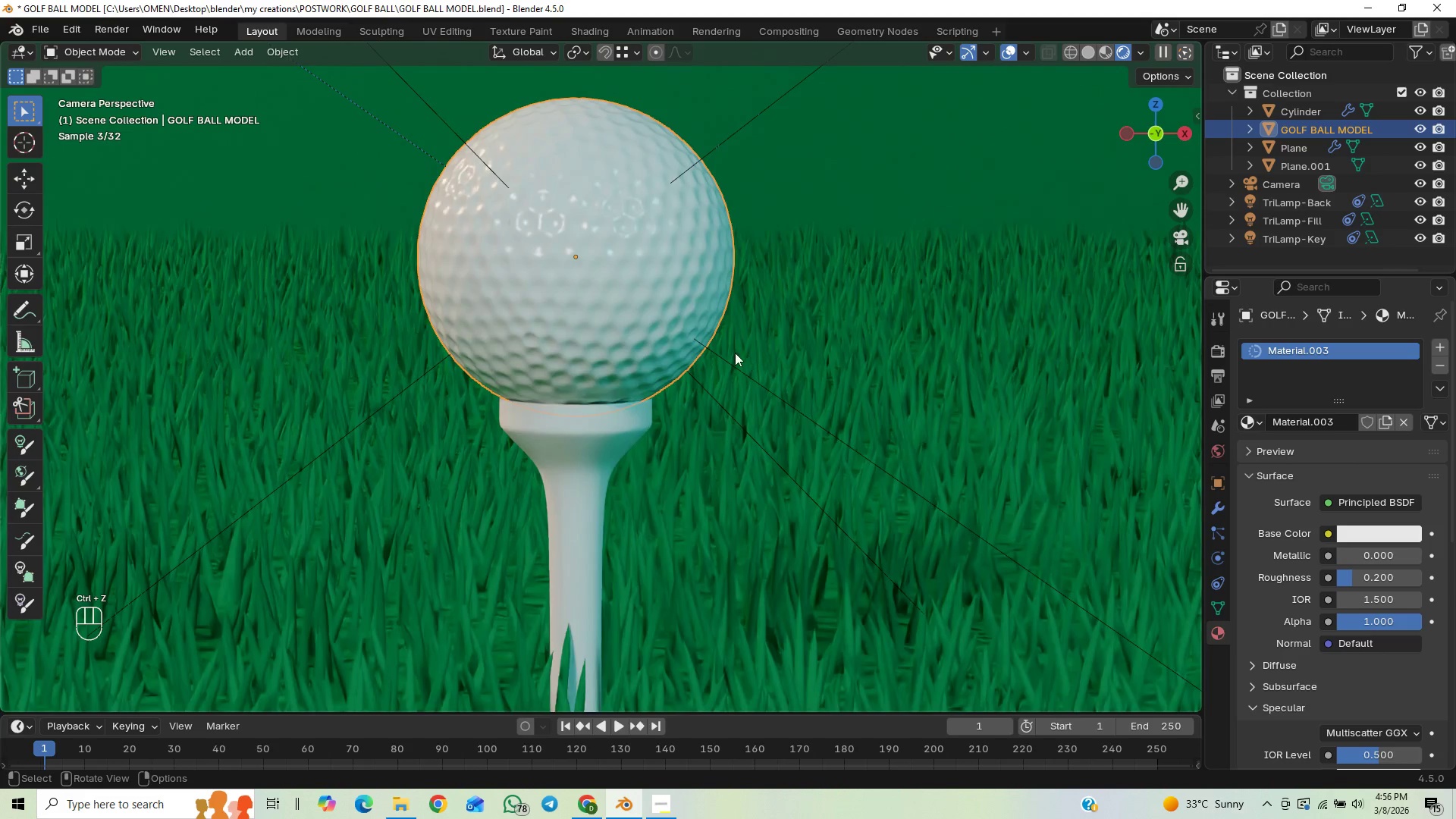 
scroll: coordinate [723, 354], scroll_direction: up, amount: 3.0
 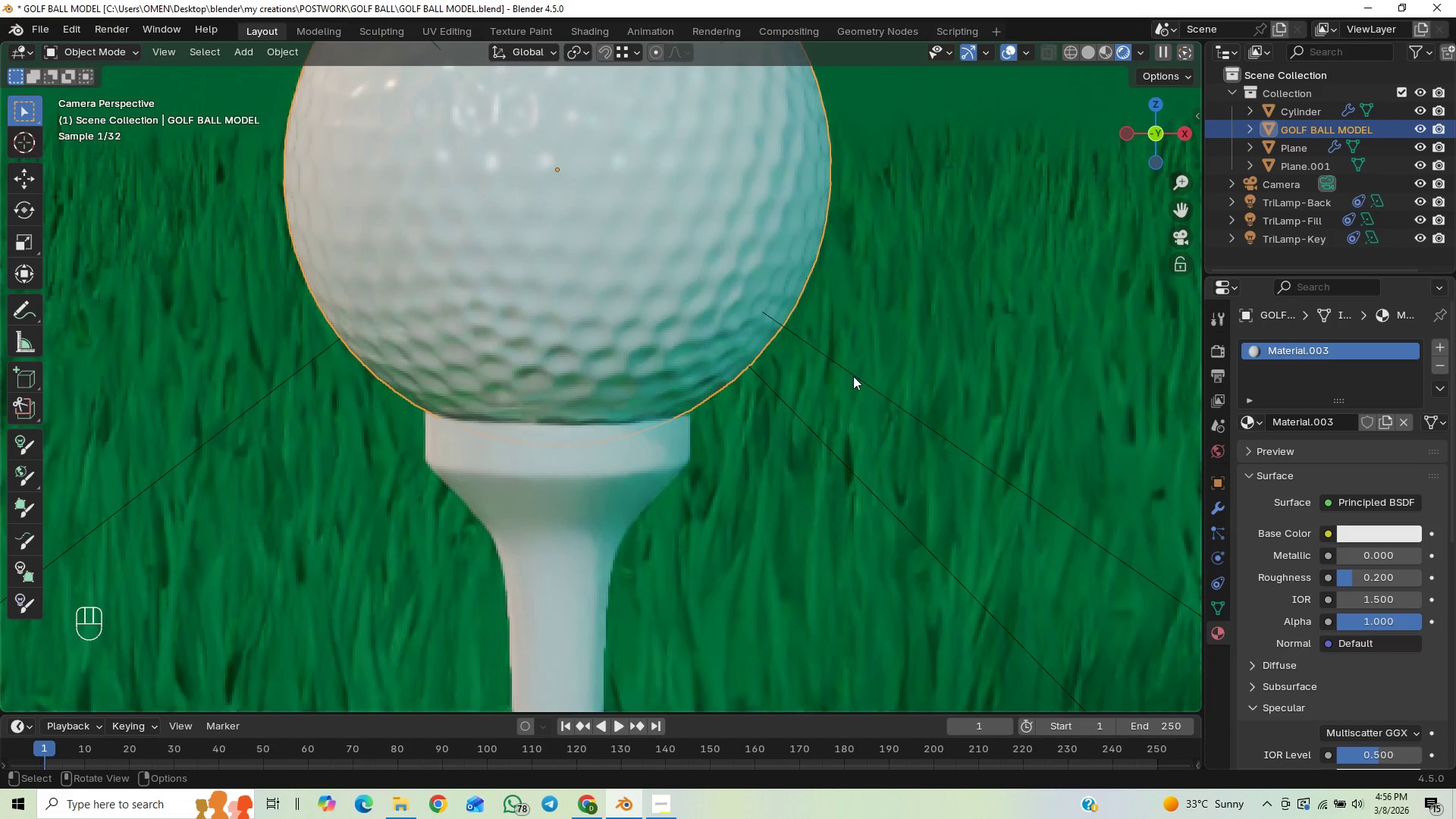 
scroll: coordinate [613, 567], scroll_direction: down, amount: 3.0
 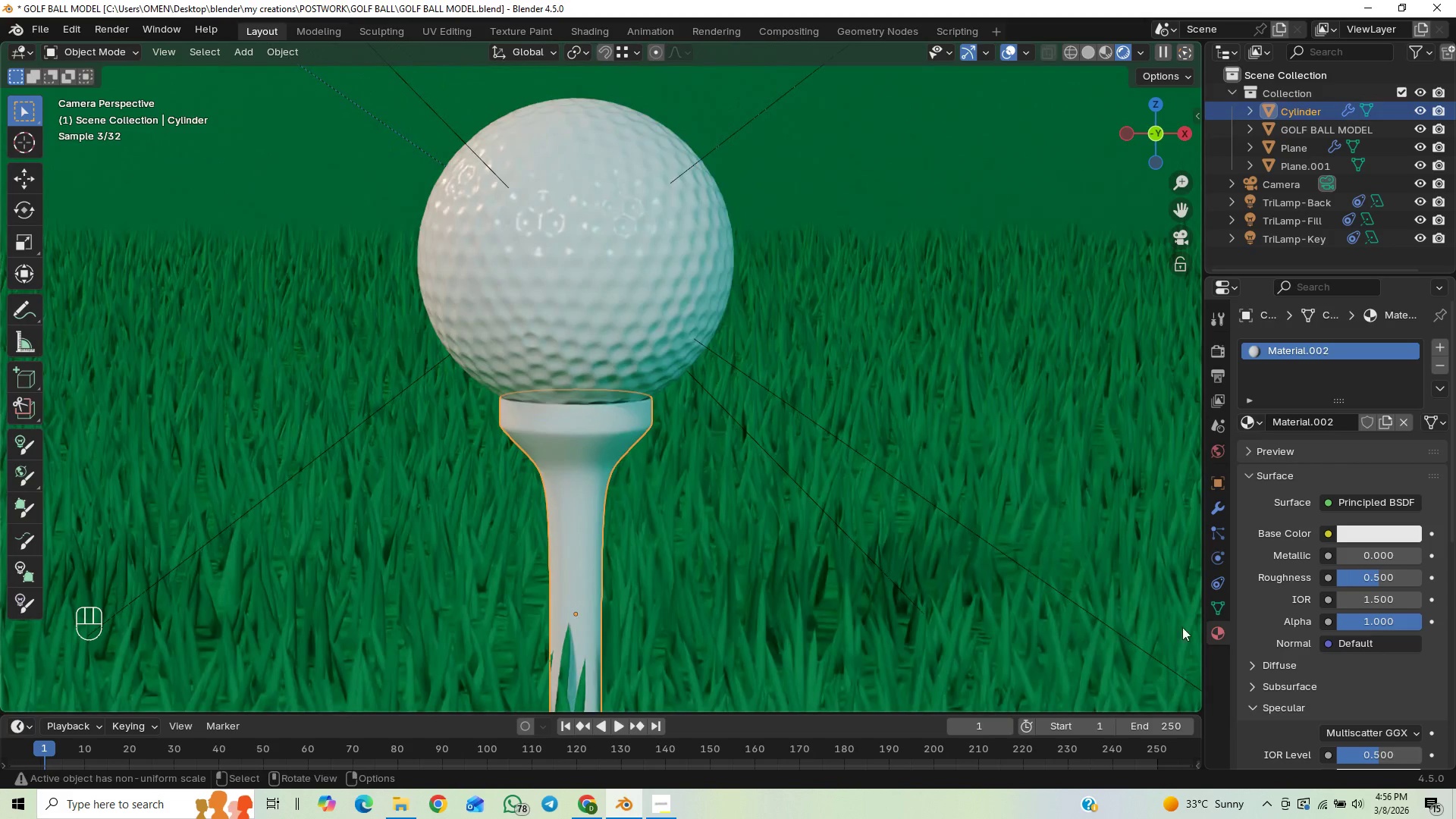 
left_click([1360, 574])
 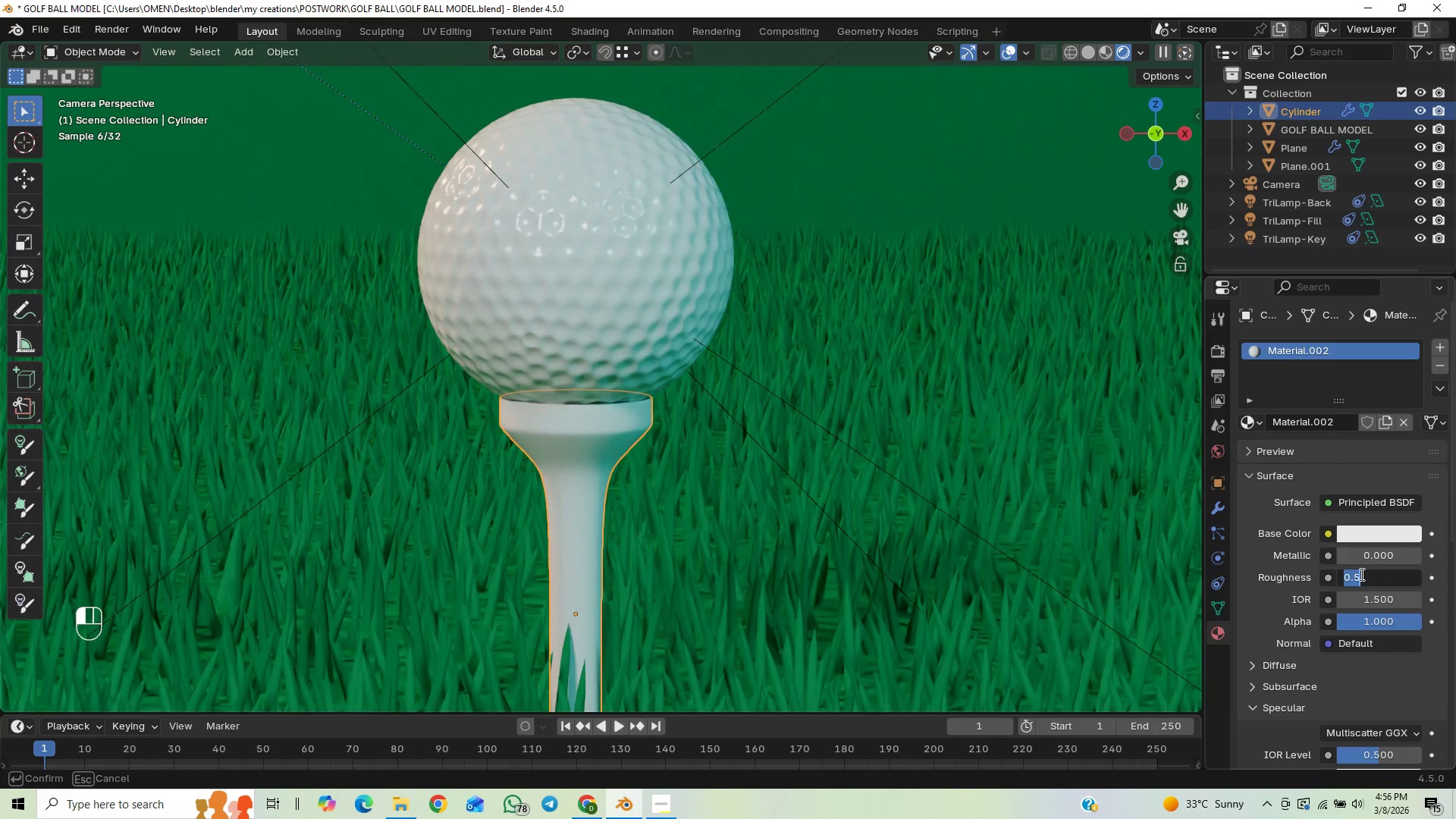 
key(0)
 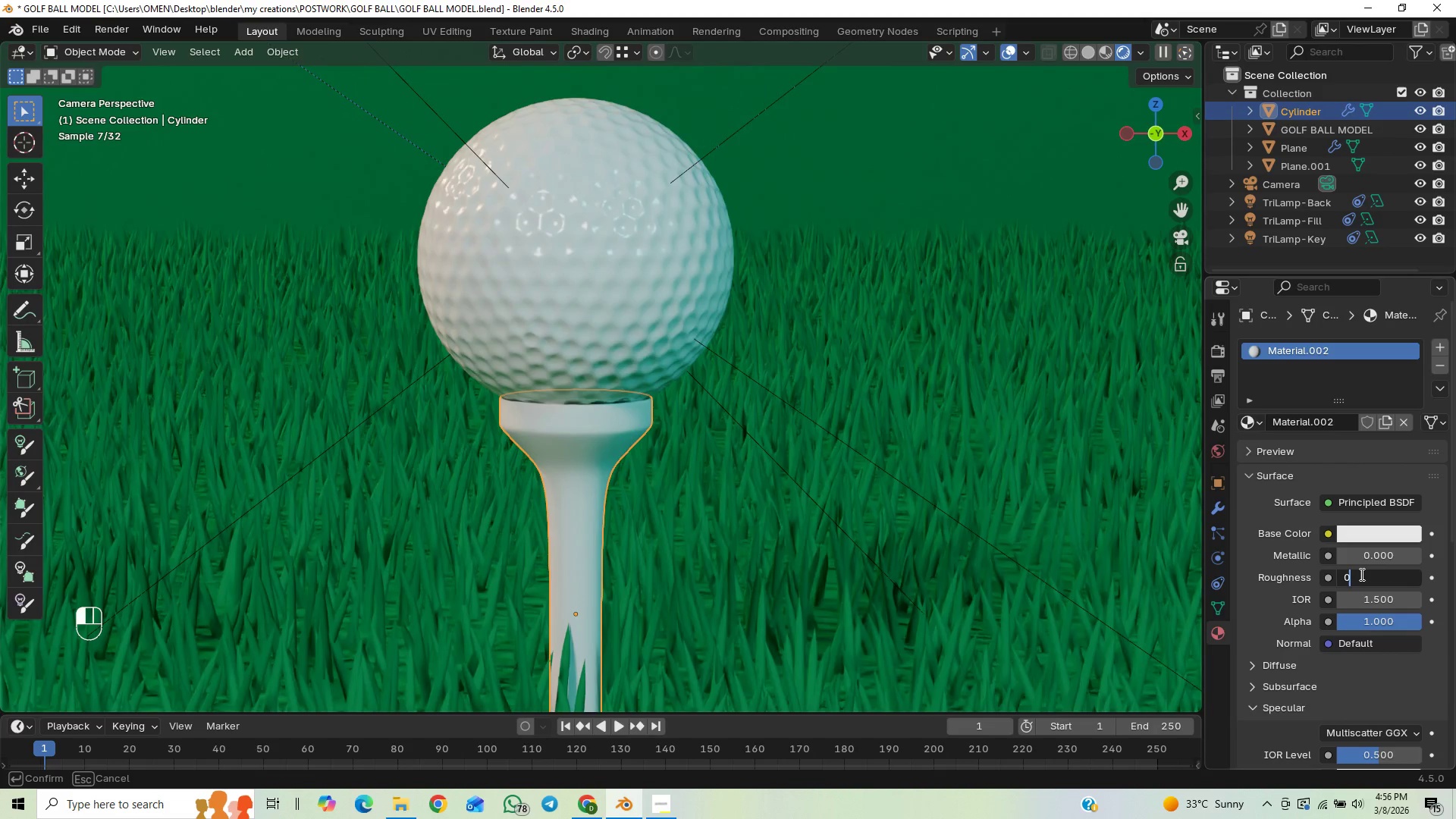 
key(Period)
 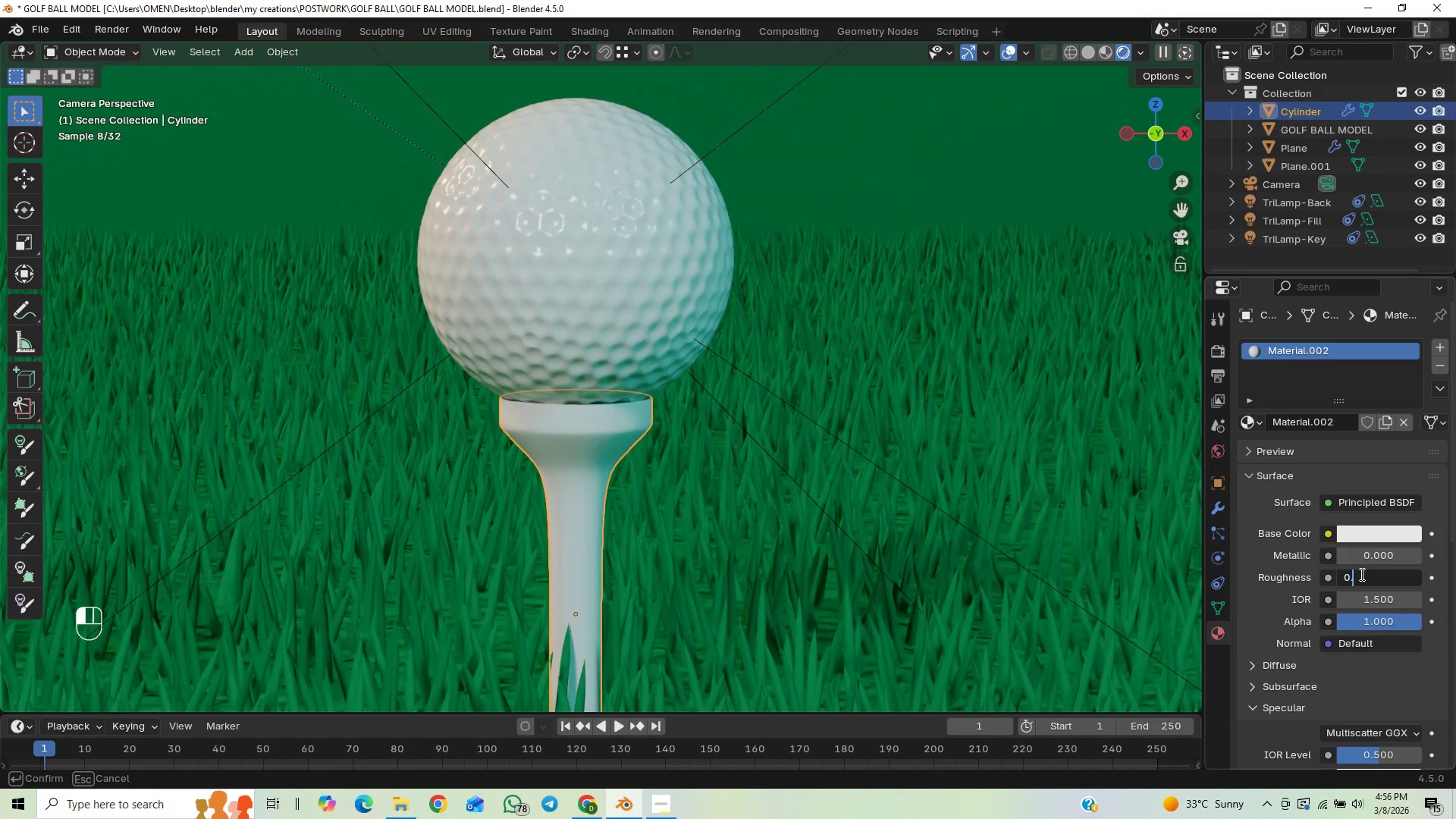 
key(2)
 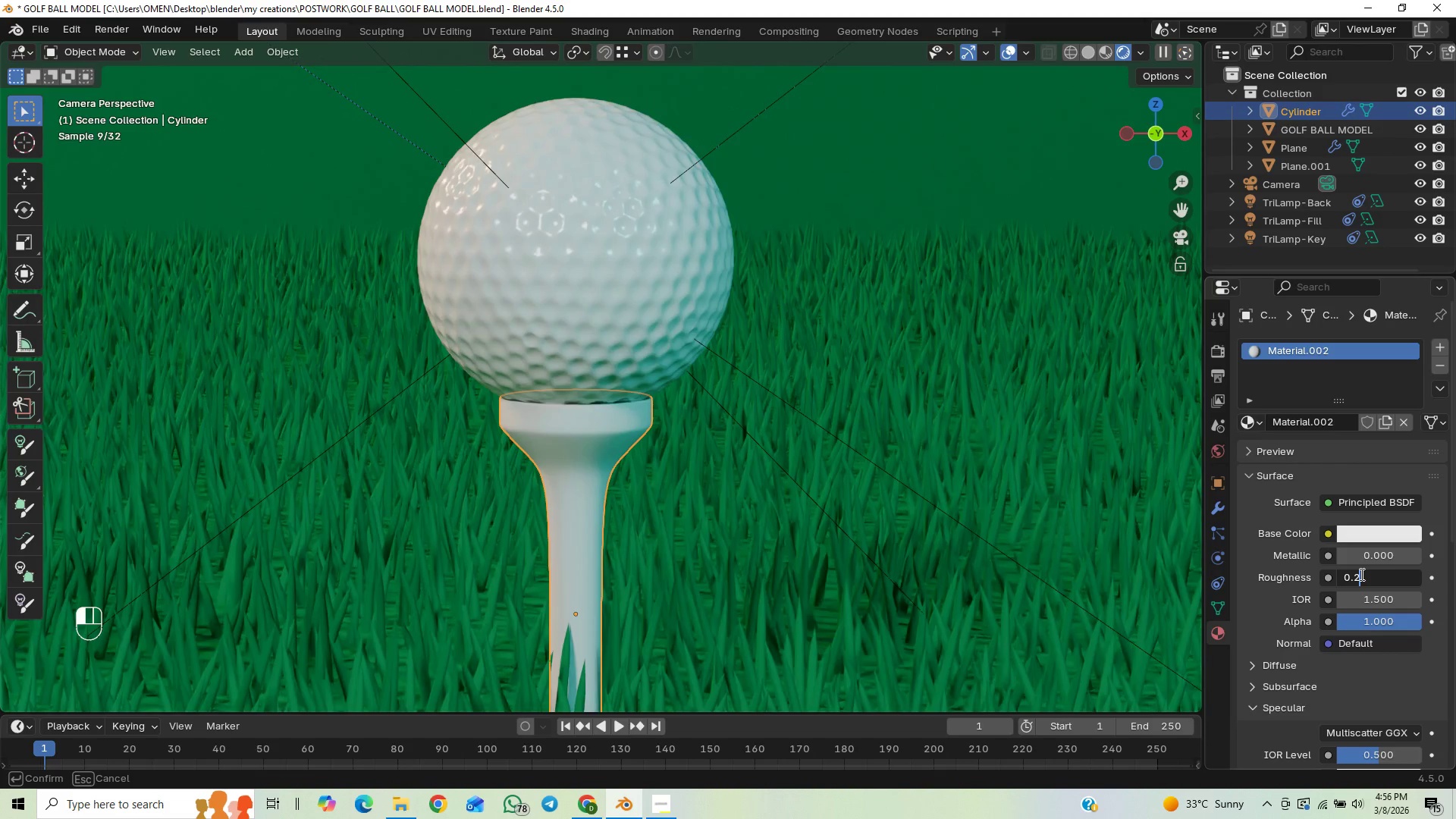 
key(Enter)
 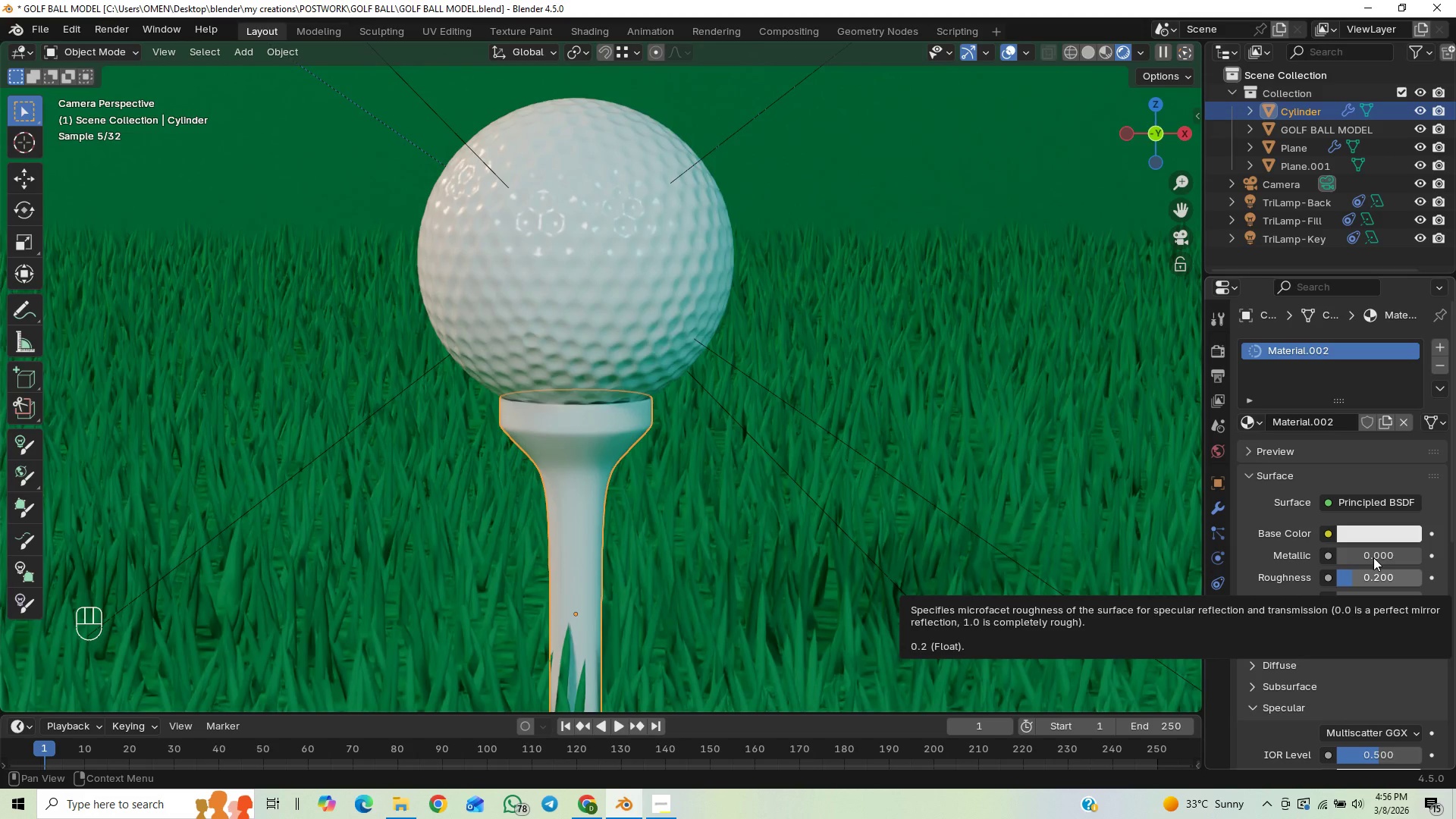 
left_click([627, 345])
 